 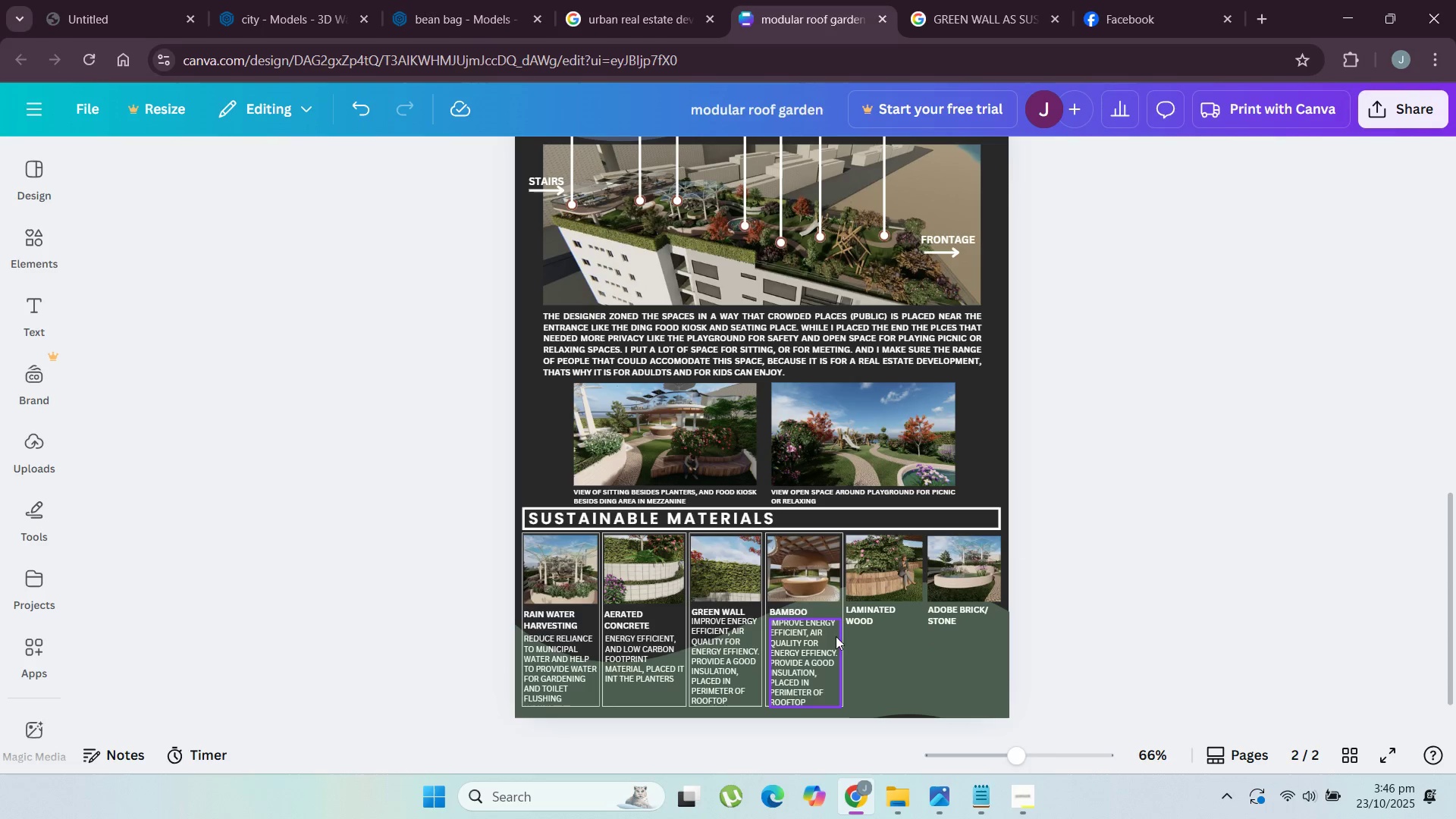 
left_click([1015, 11])
 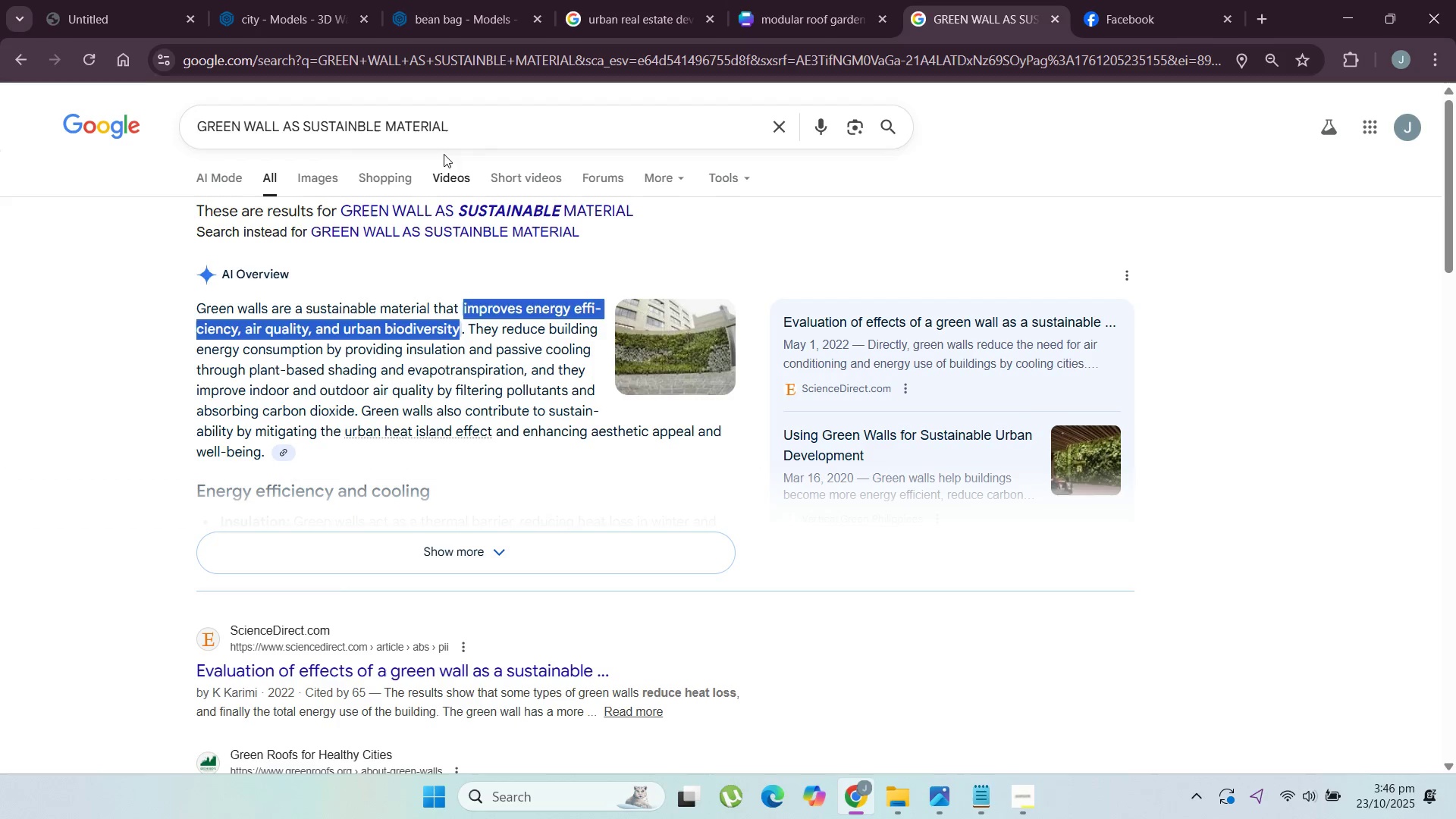 
left_click_drag(start_coordinate=[472, 128], to_coordinate=[0, 117])
 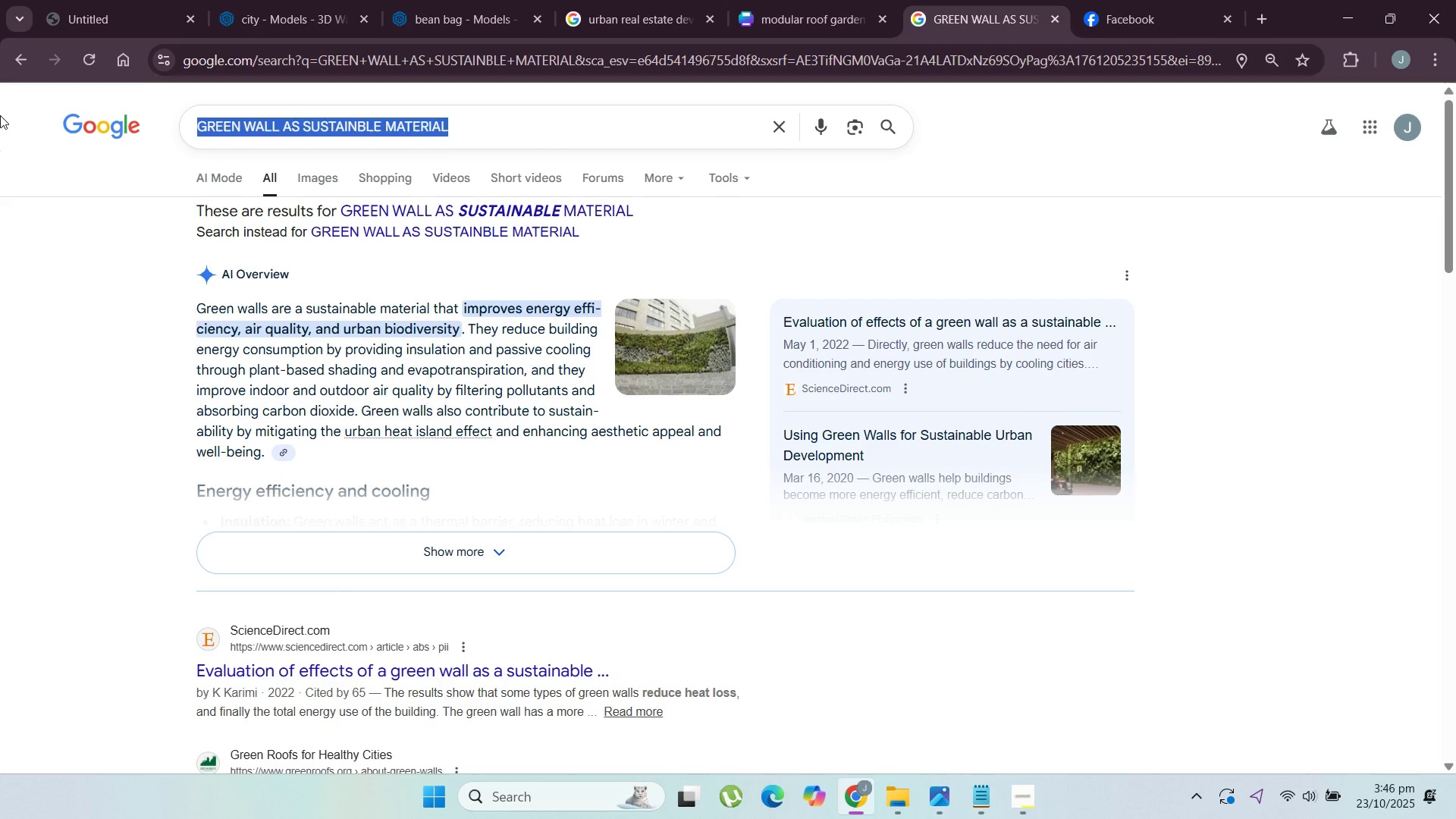 
type(BA)
 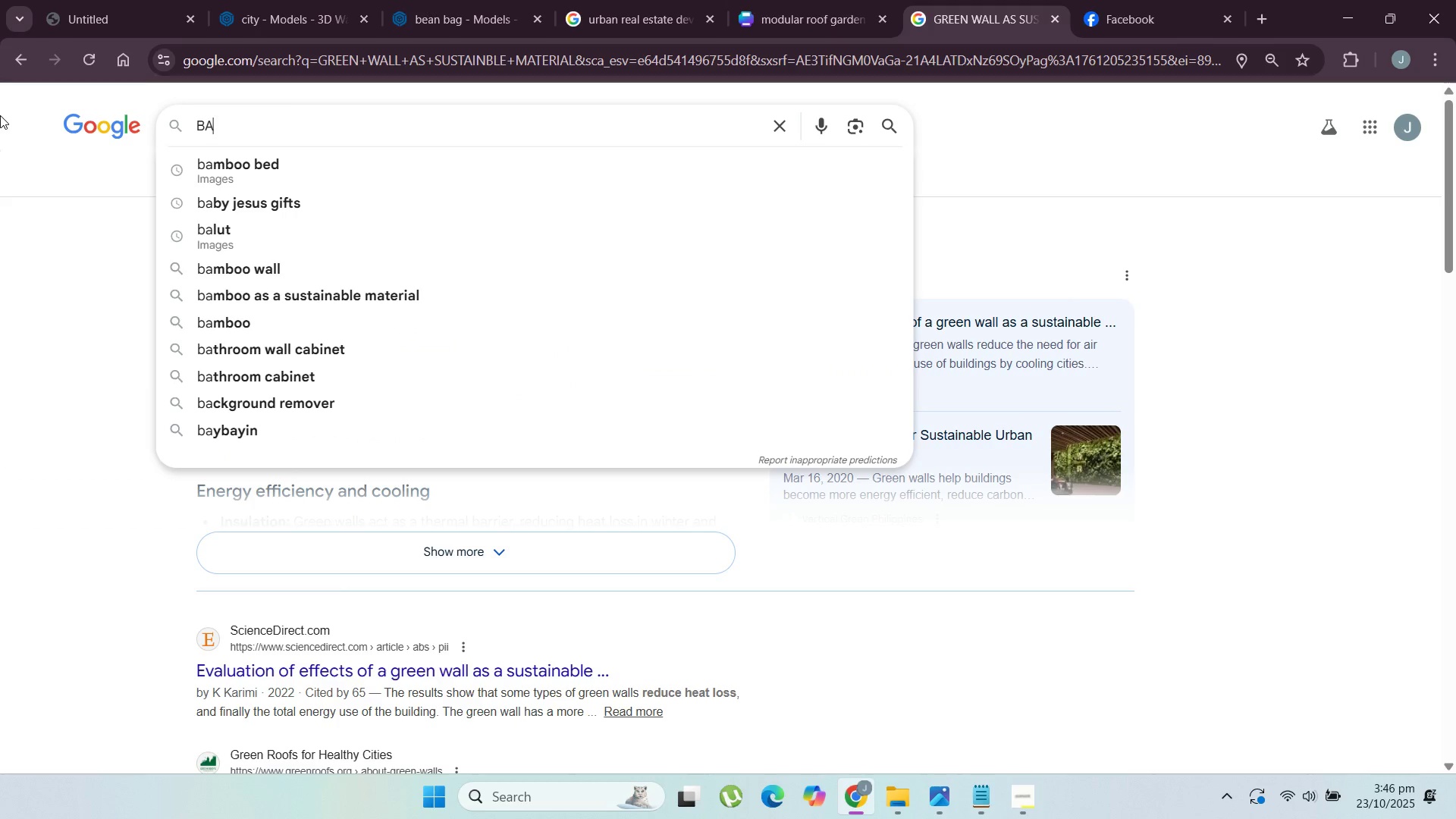 
type(MBOO )
 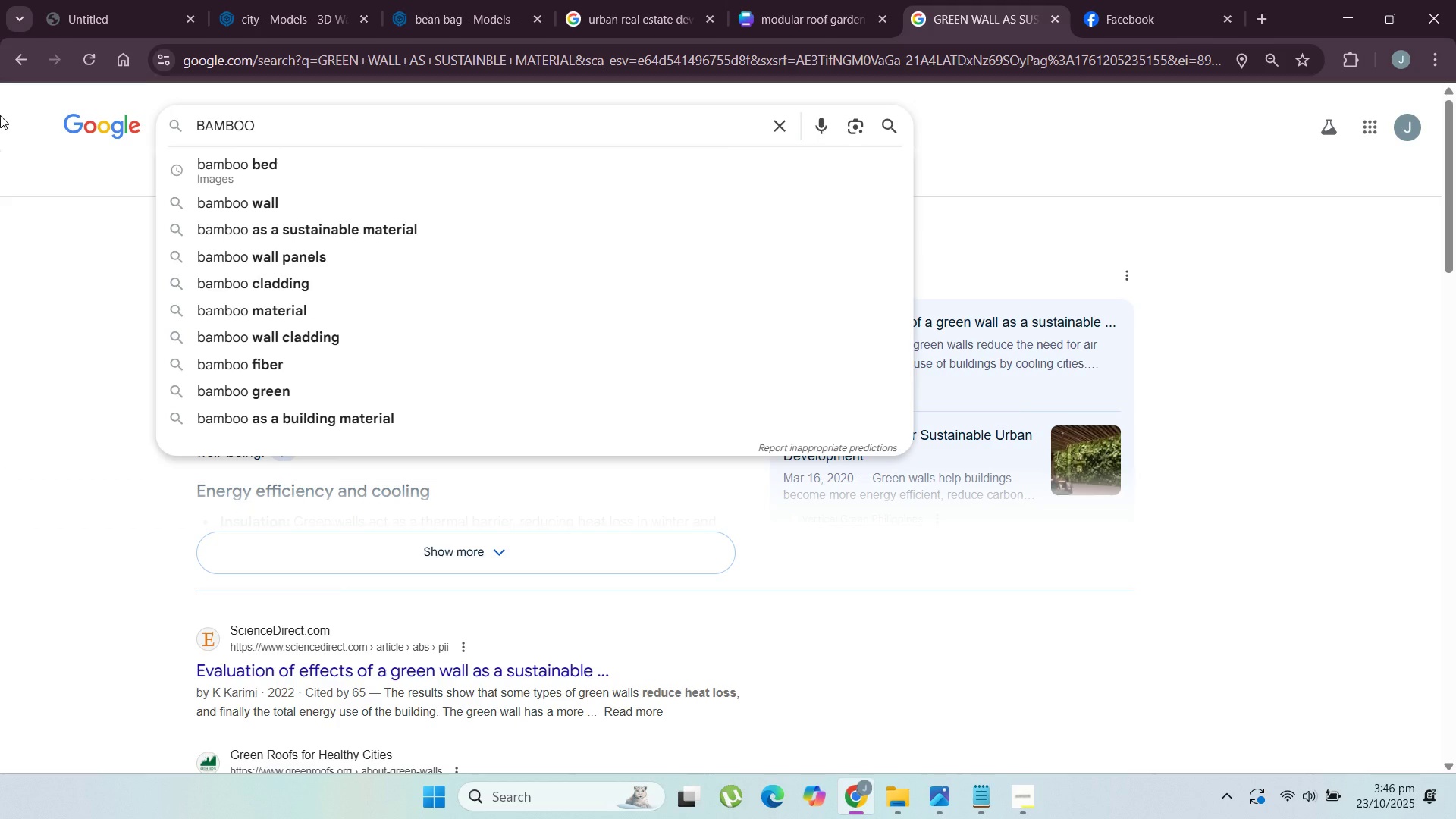 
wait(17.2)
 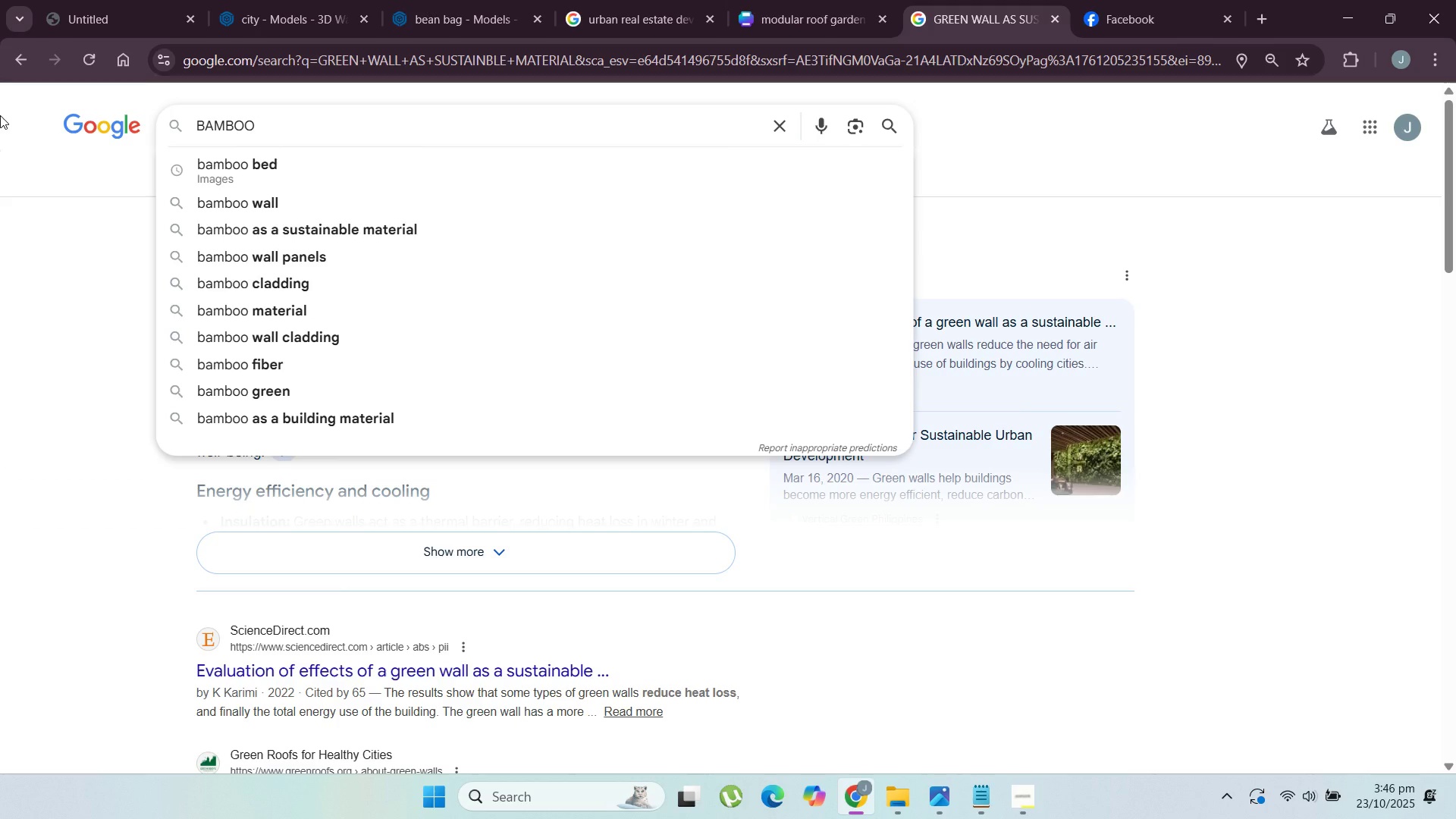 
type(AS SUSTAINBLE MATERIAL)
 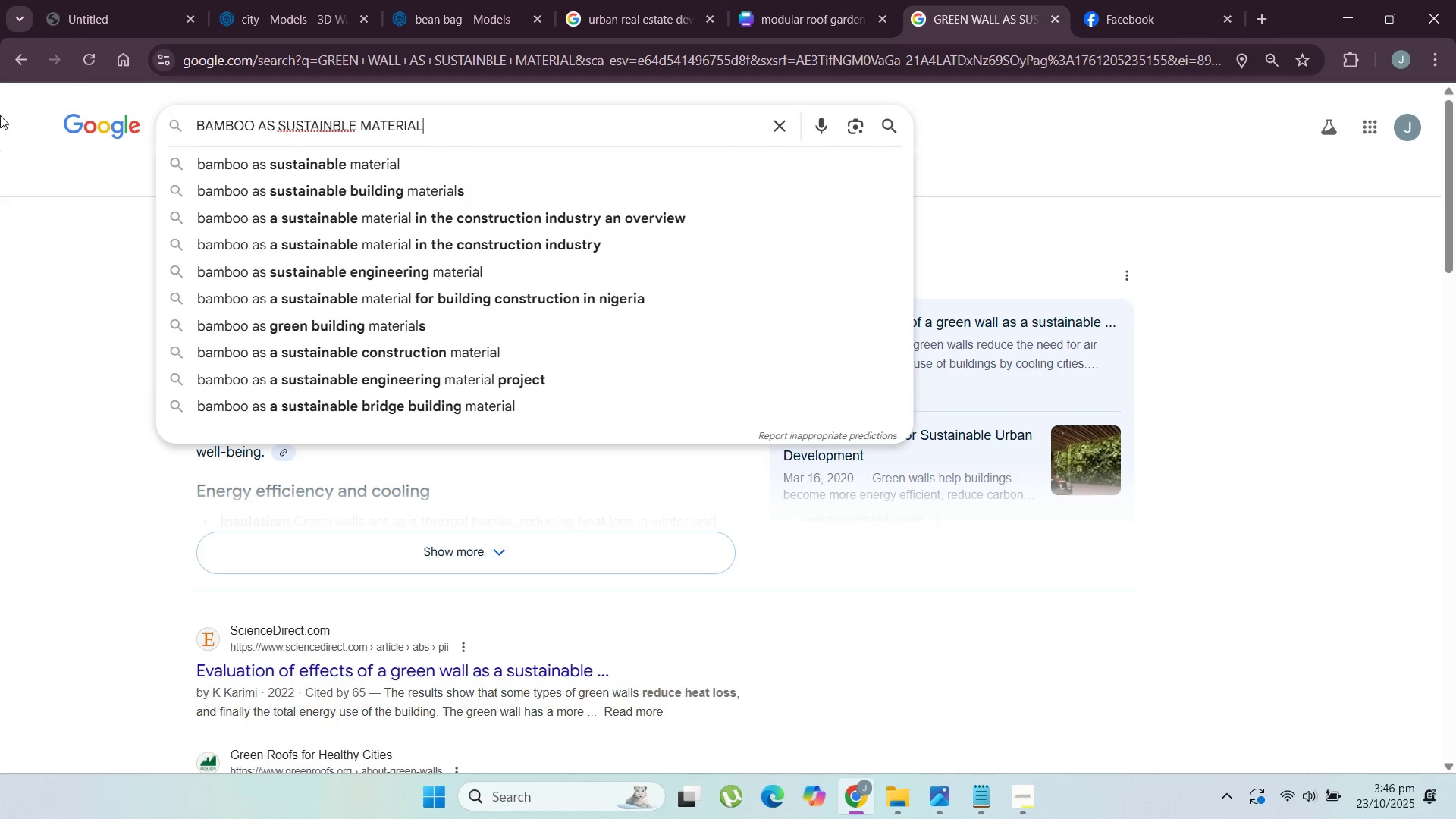 
key(Enter)
 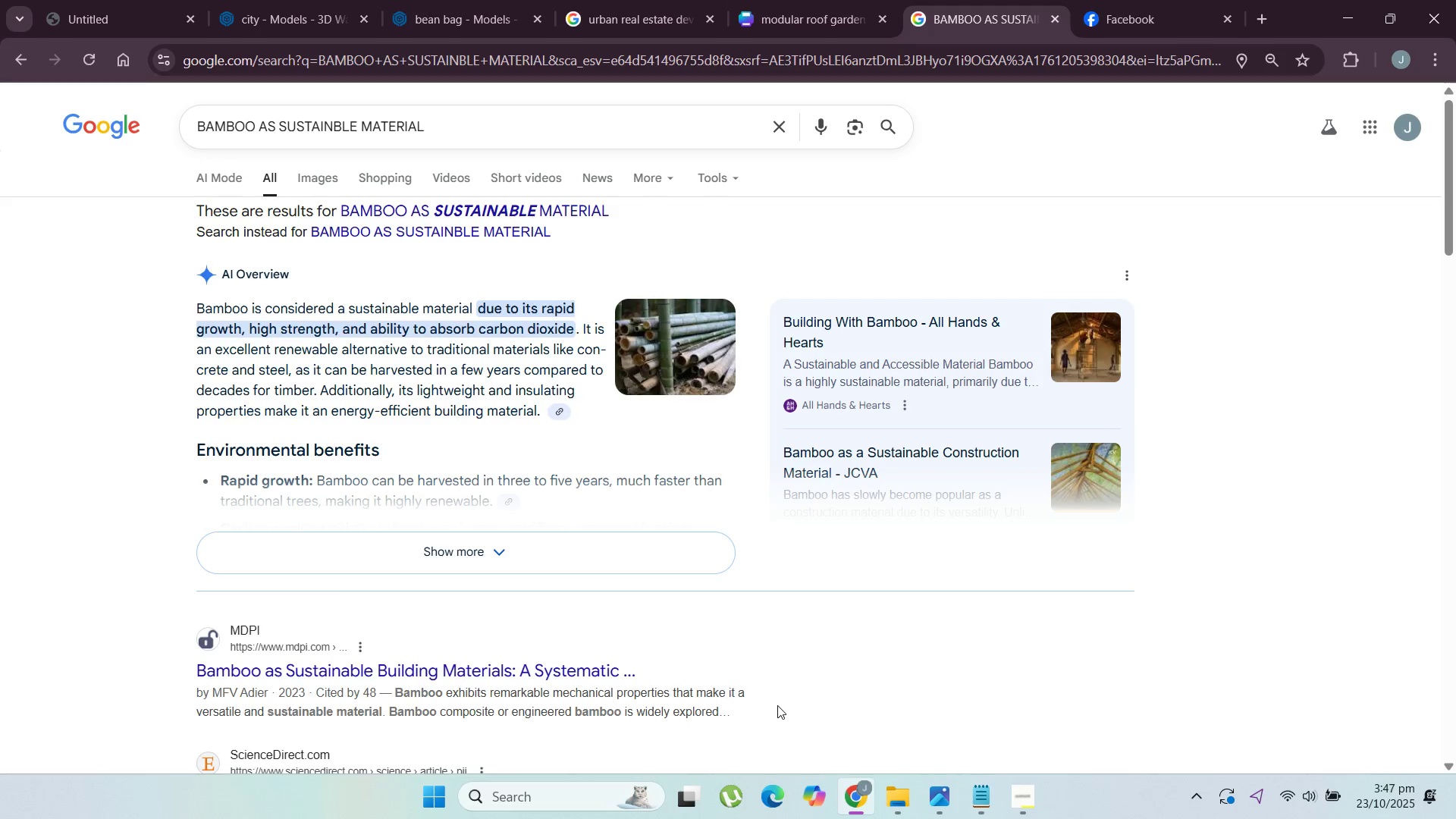 
wait(12.57)
 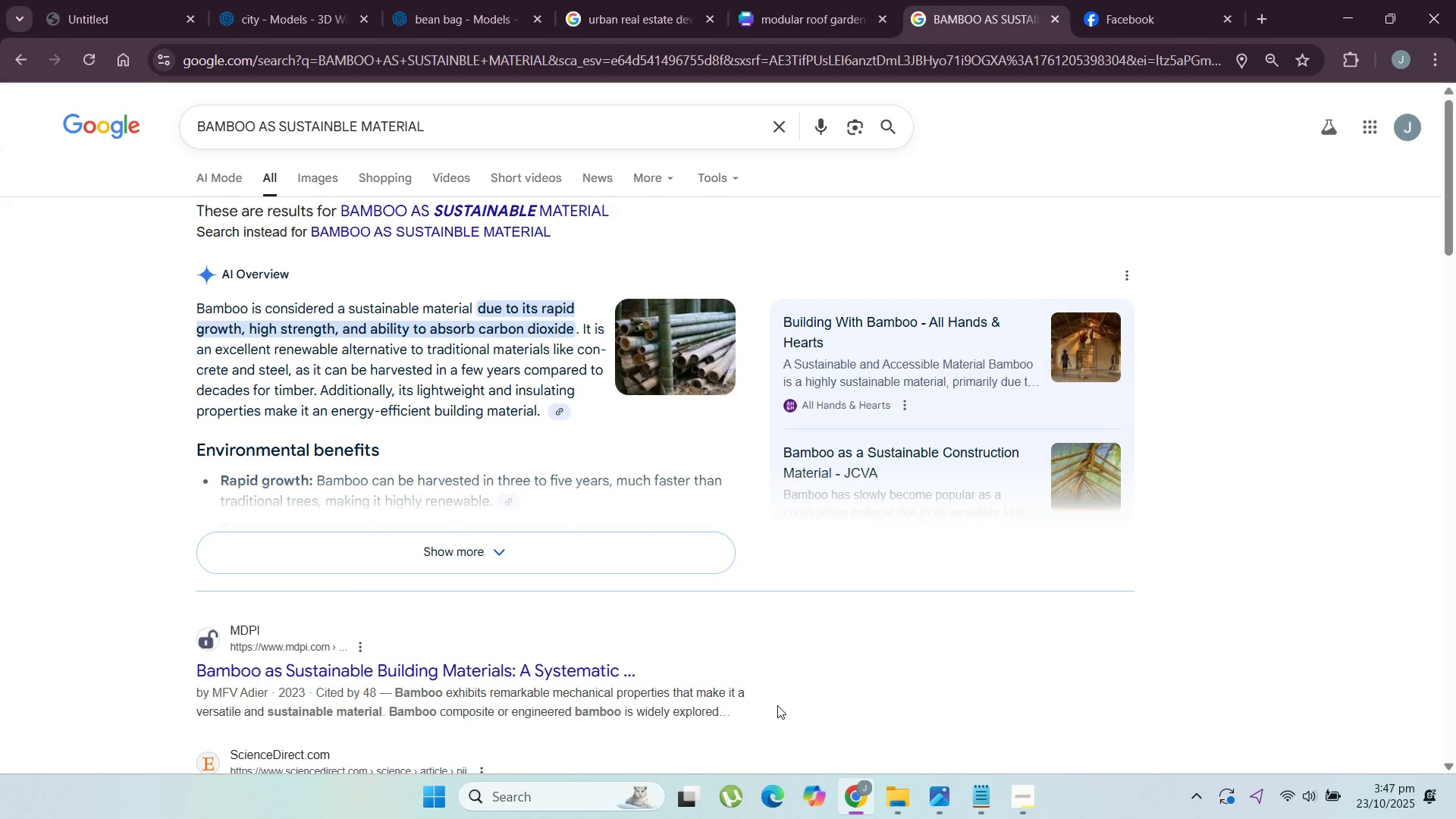 
left_click([760, 5])
 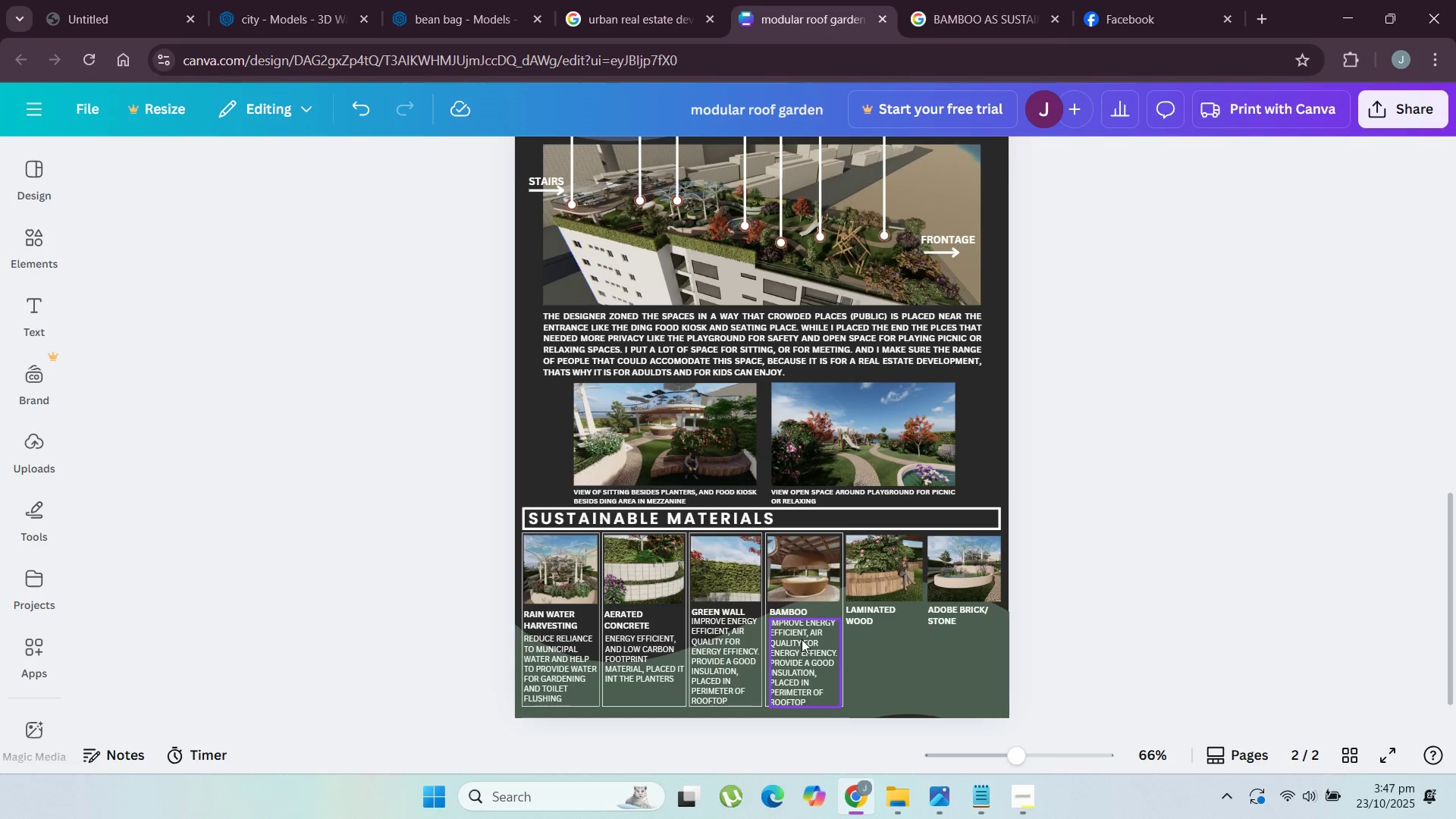 
double_click([802, 639])
 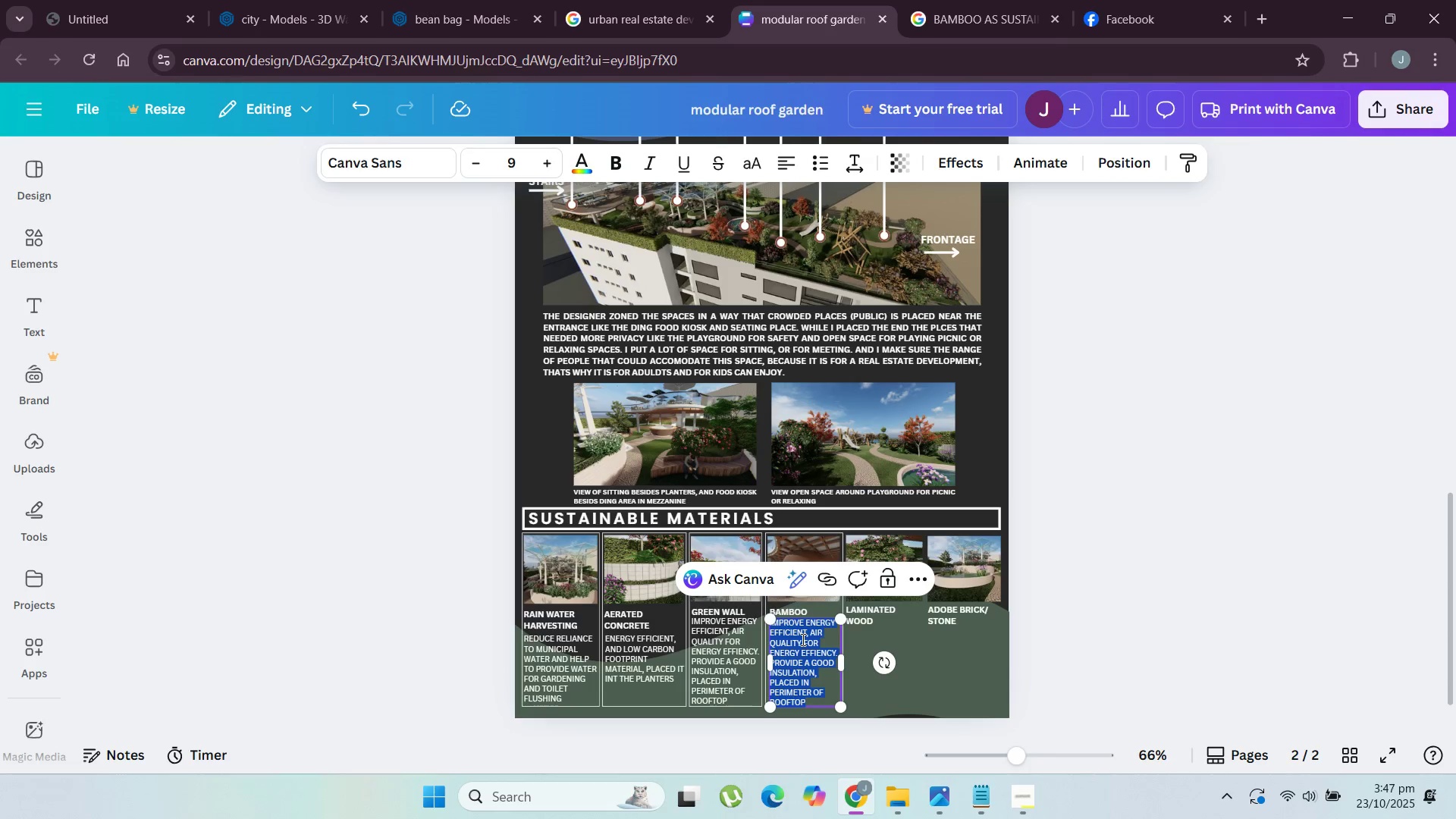 
triple_click([802, 639])
 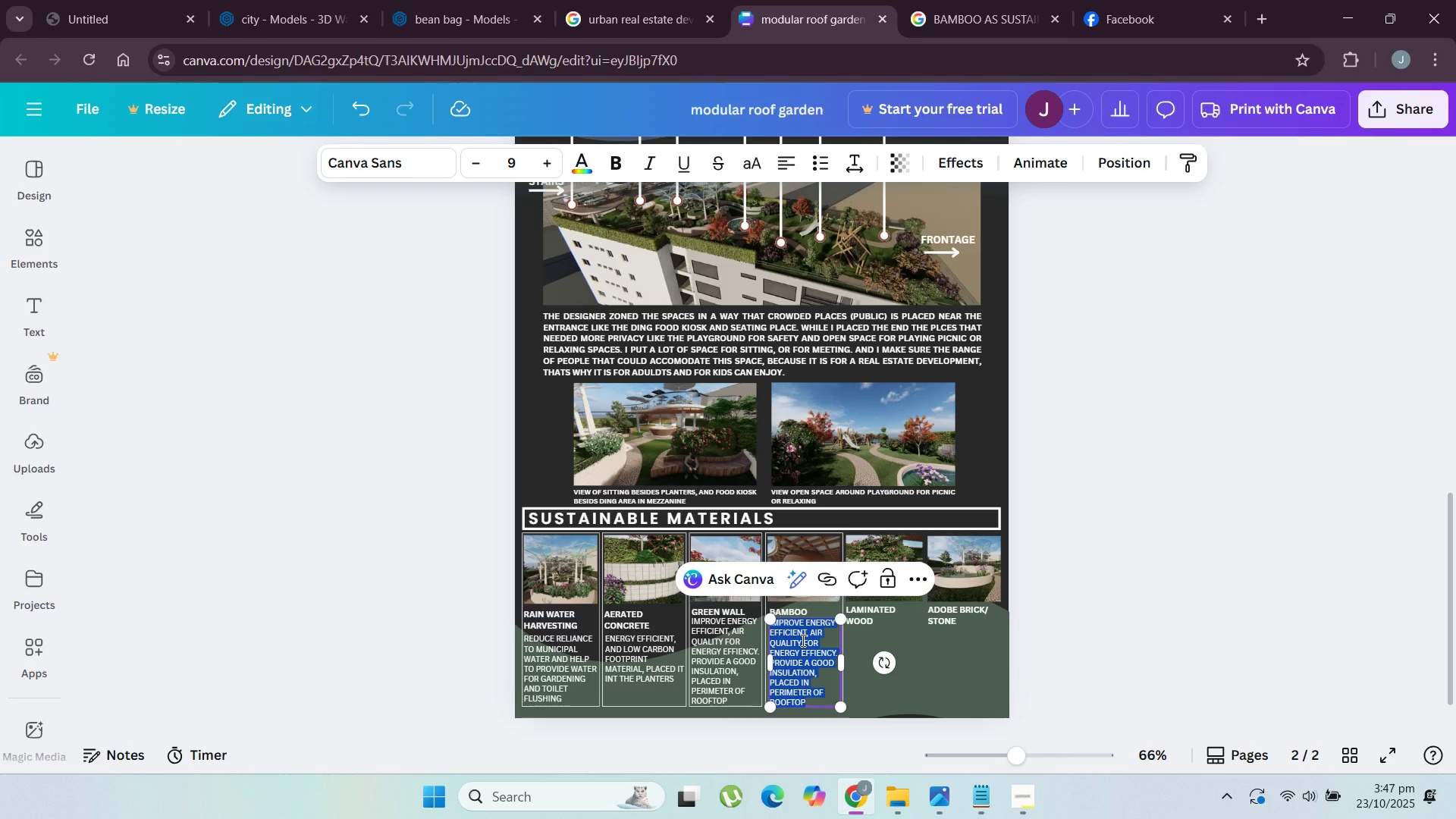 
type(BECAUSE OF)
 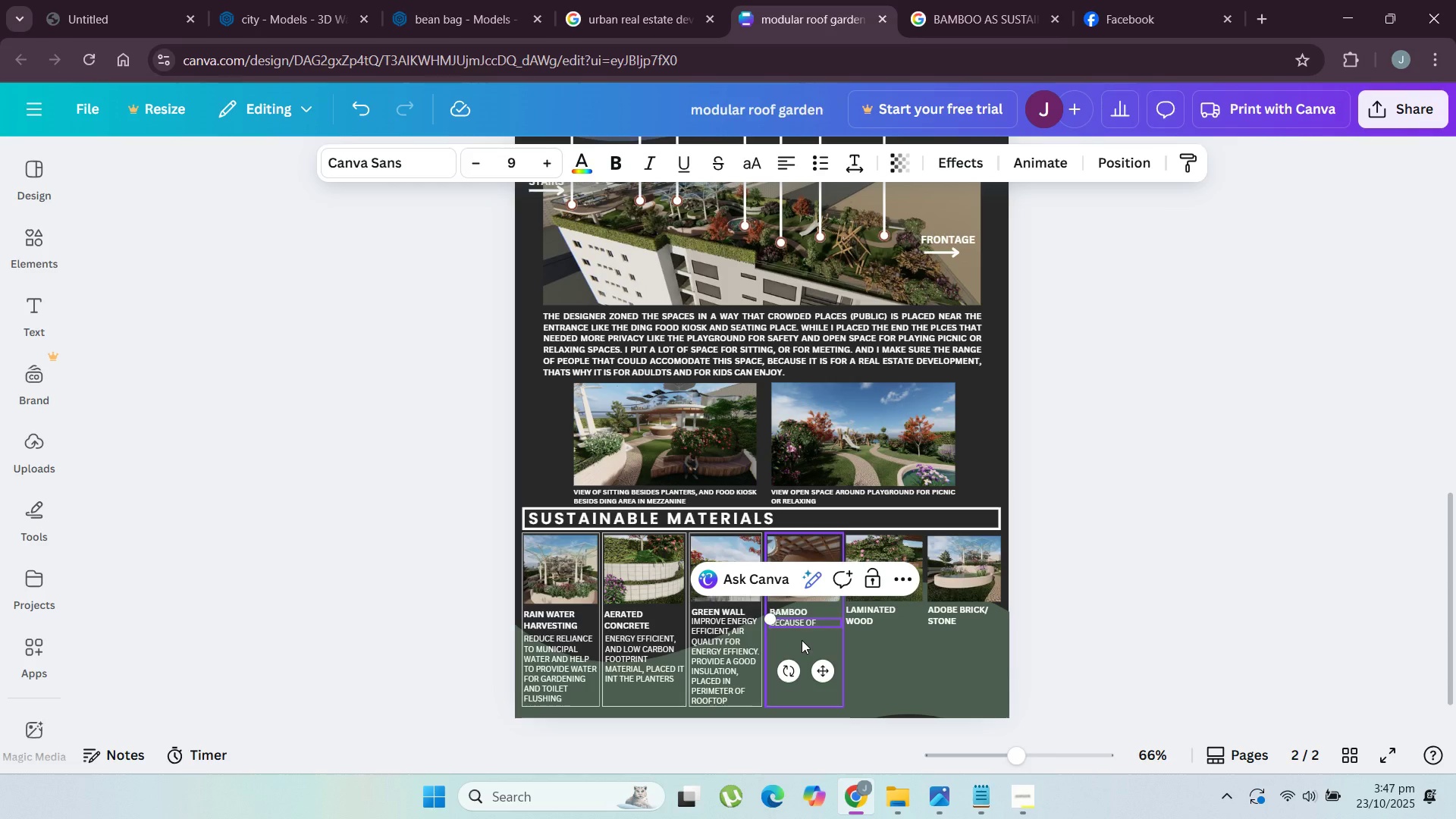 
key(Backspace)
key(Backspace)
key(Backspace)
key(Backspace)
key(Backspace)
key(Backspace)
key(Backspace)
key(Backspace)
key(Backspace)
key(Backspace)
type(THIS MATERILA )
 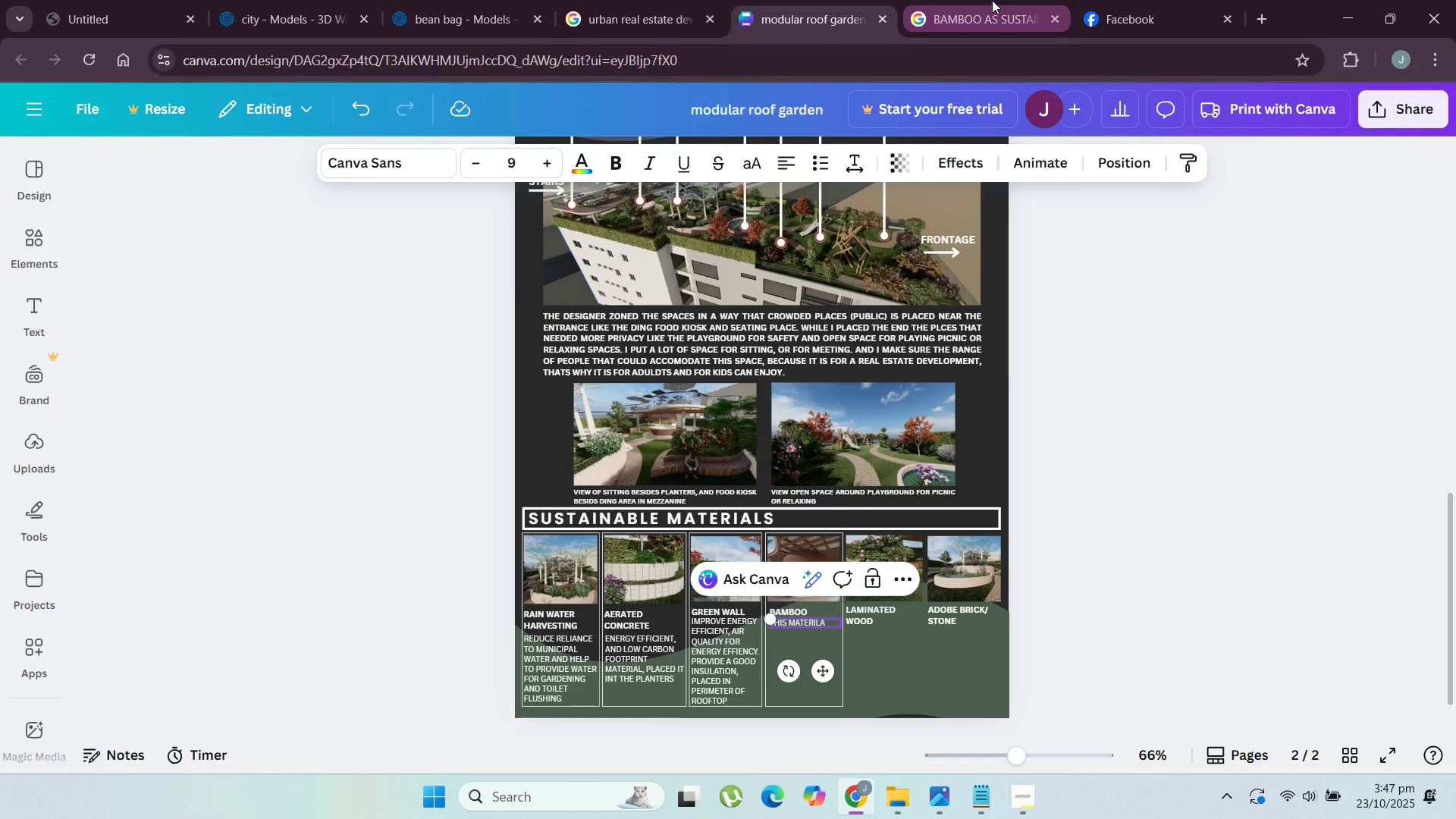 
left_click([992, 0])
 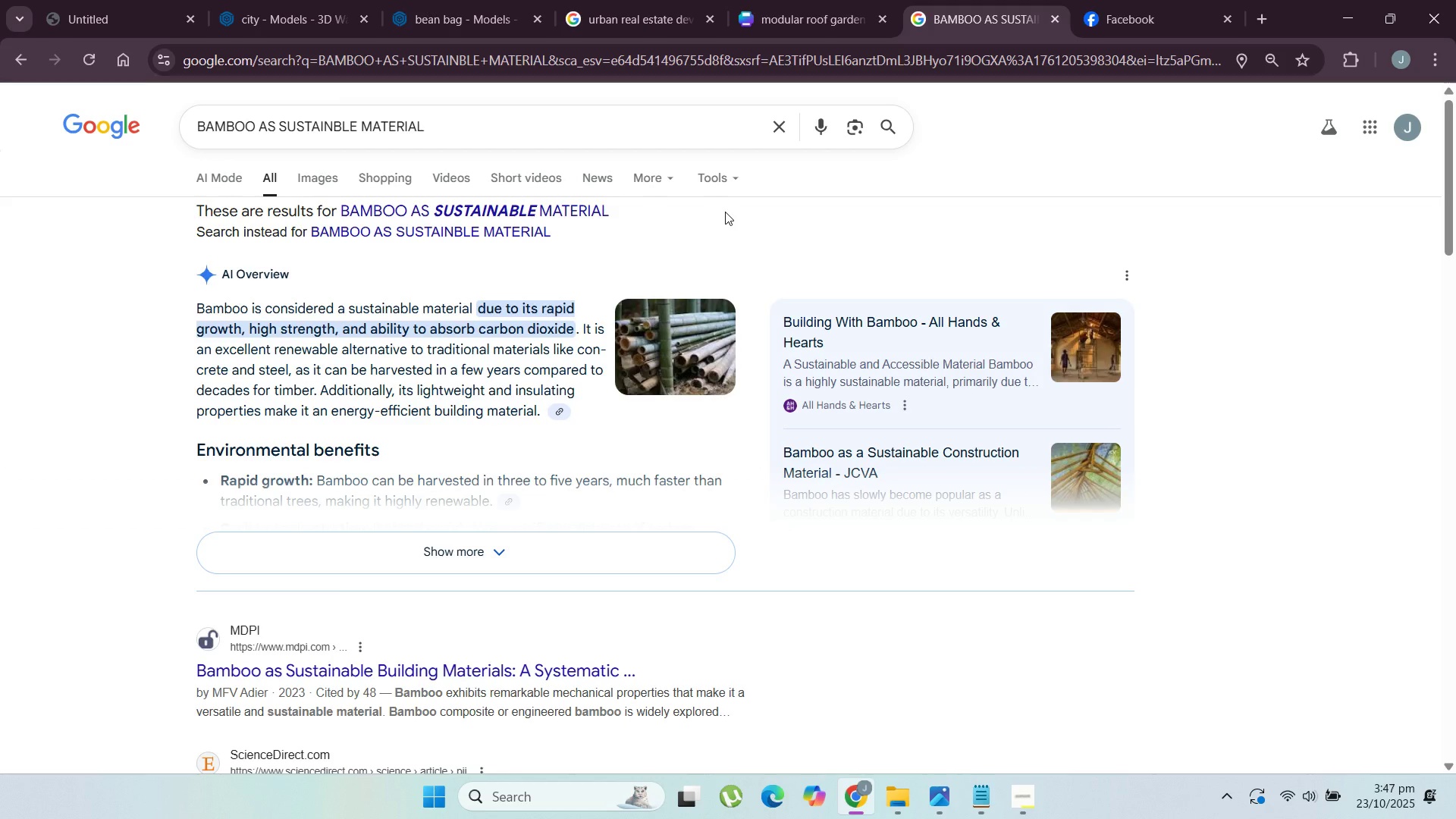 
wait(24.06)
 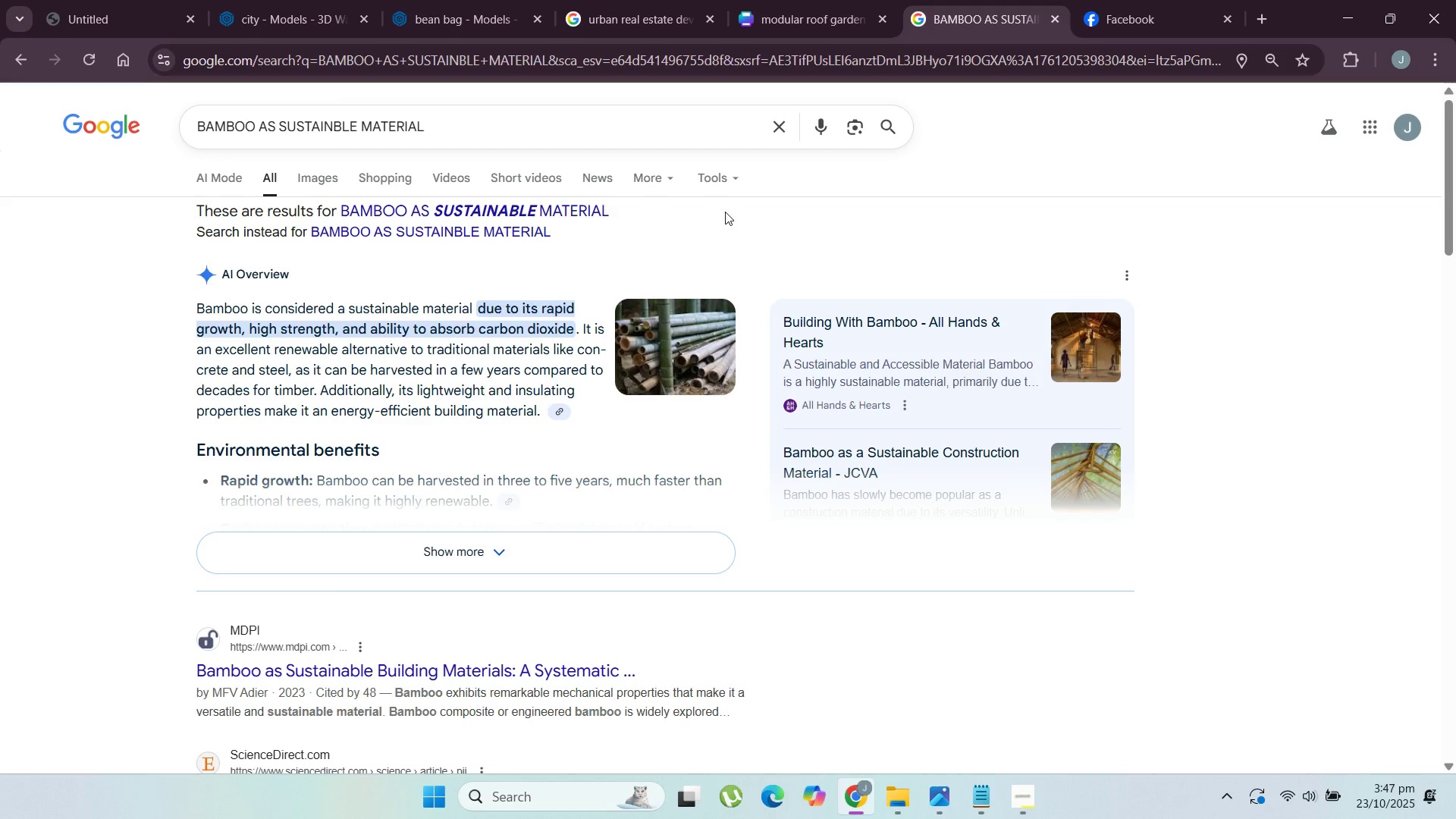 
left_click_drag(start_coordinate=[469, 303], to_coordinate=[479, 308])
 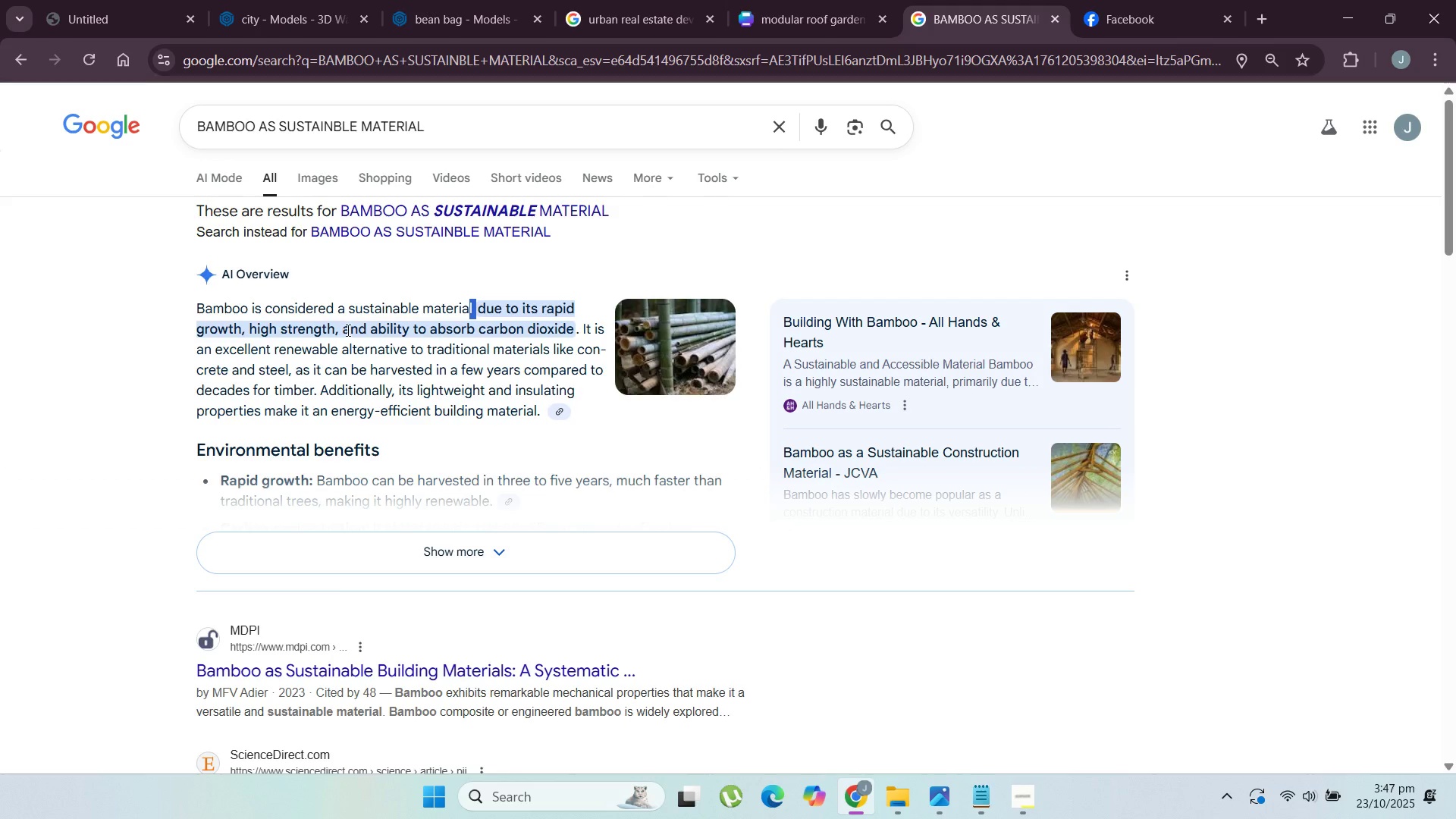 
wait(8.1)
 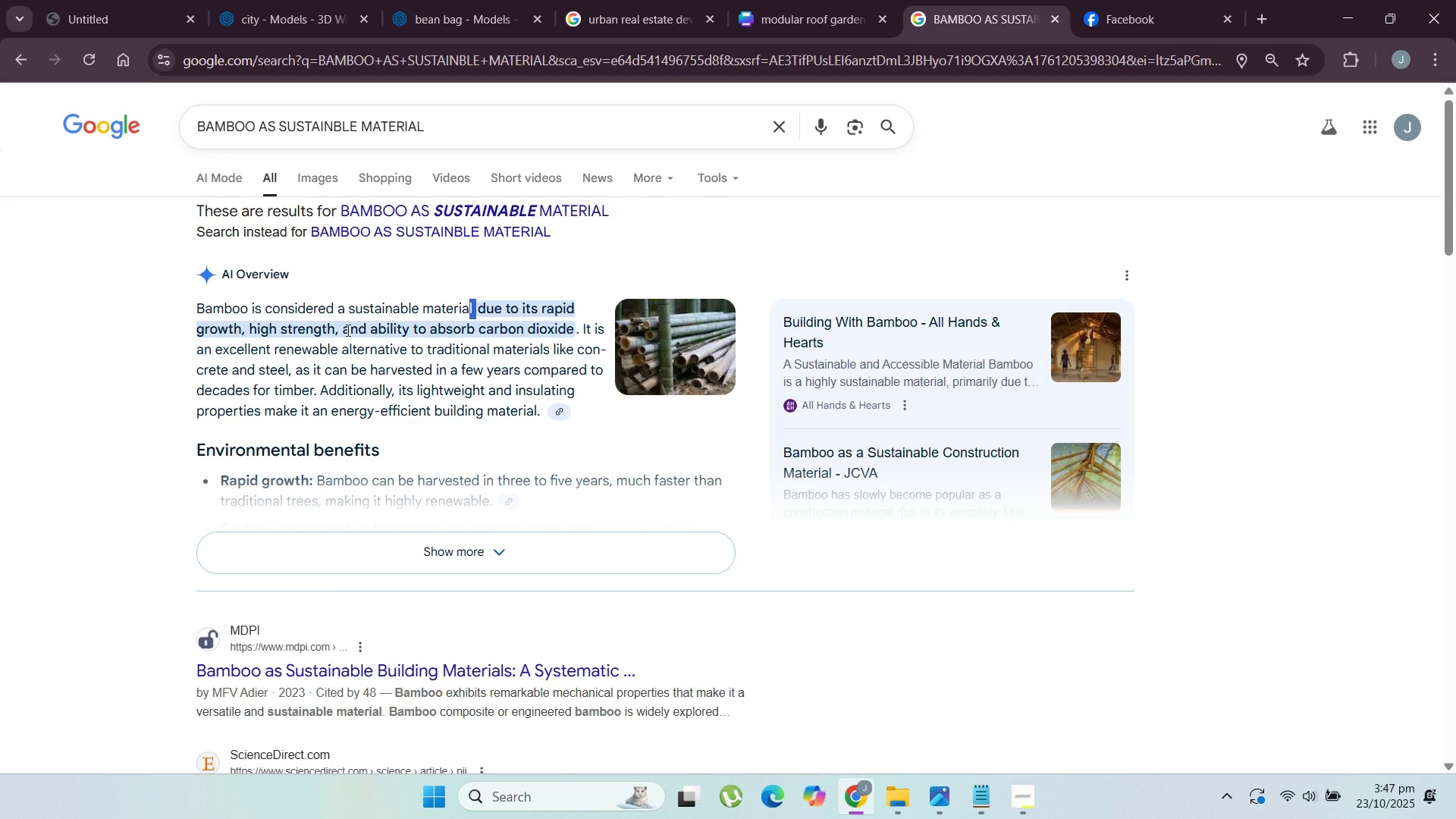 
left_click([1333, 18])
 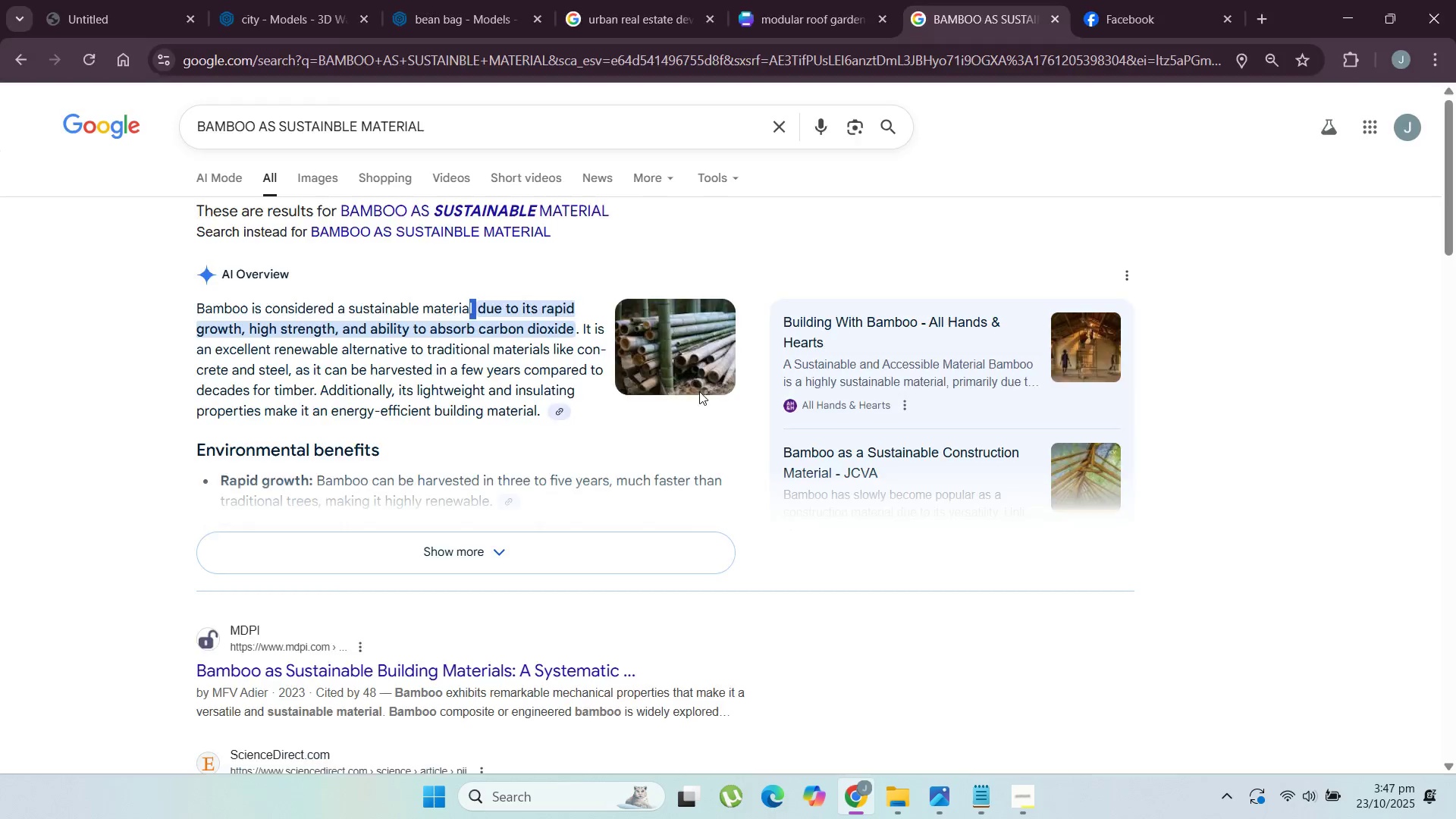 
left_click([798, 0])
 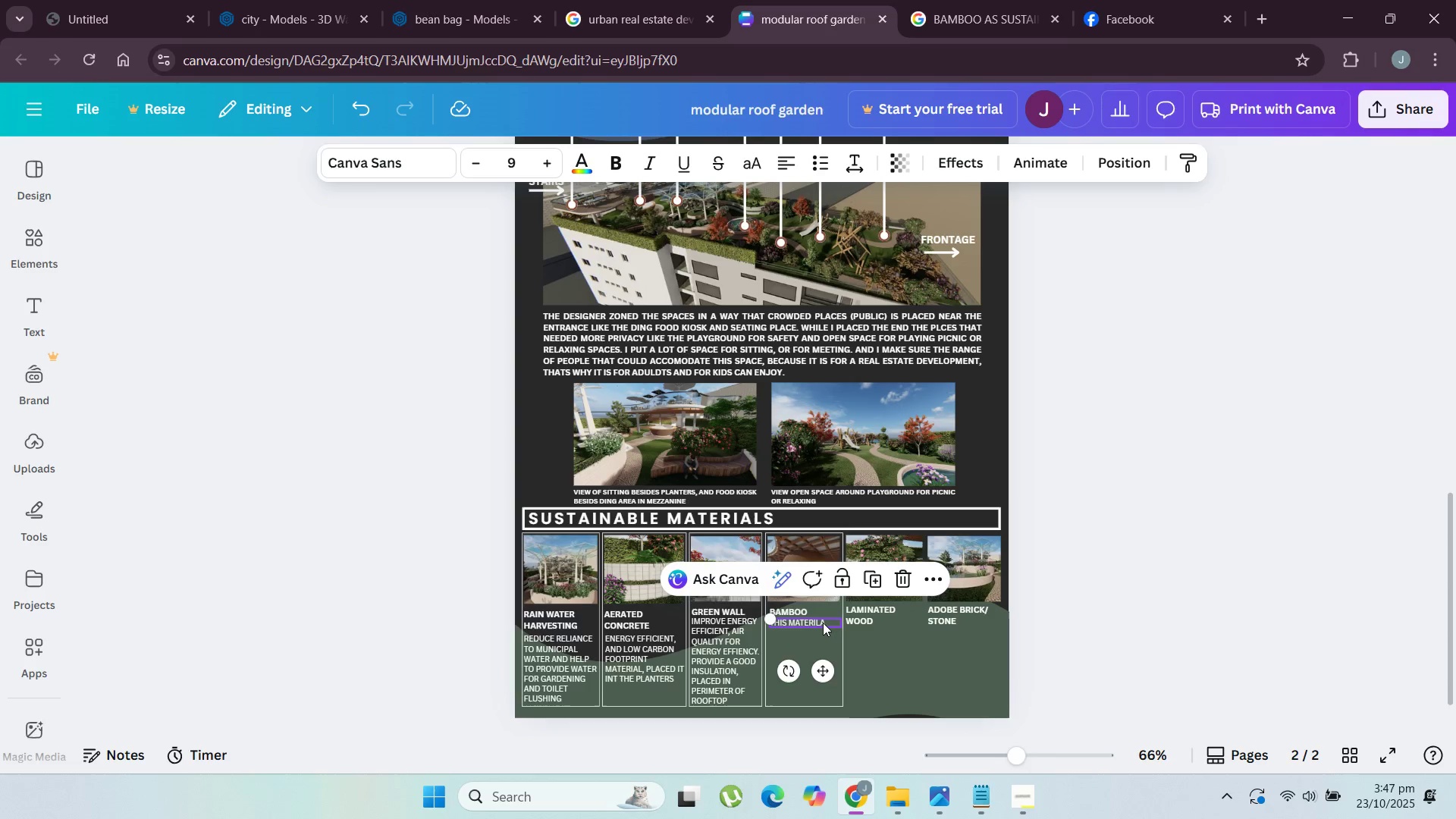 
double_click([821, 620])
 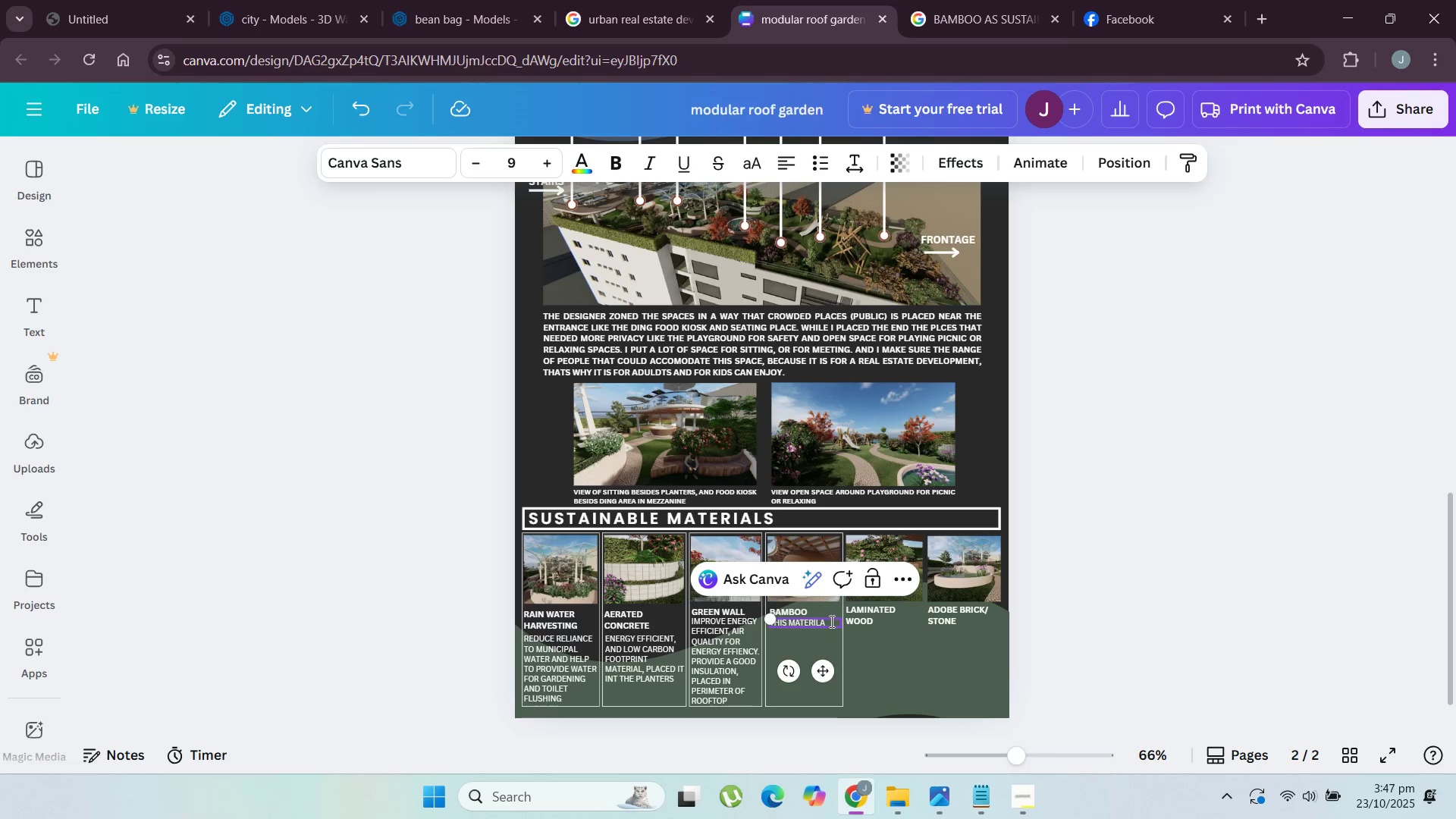 
left_click([830, 621])
 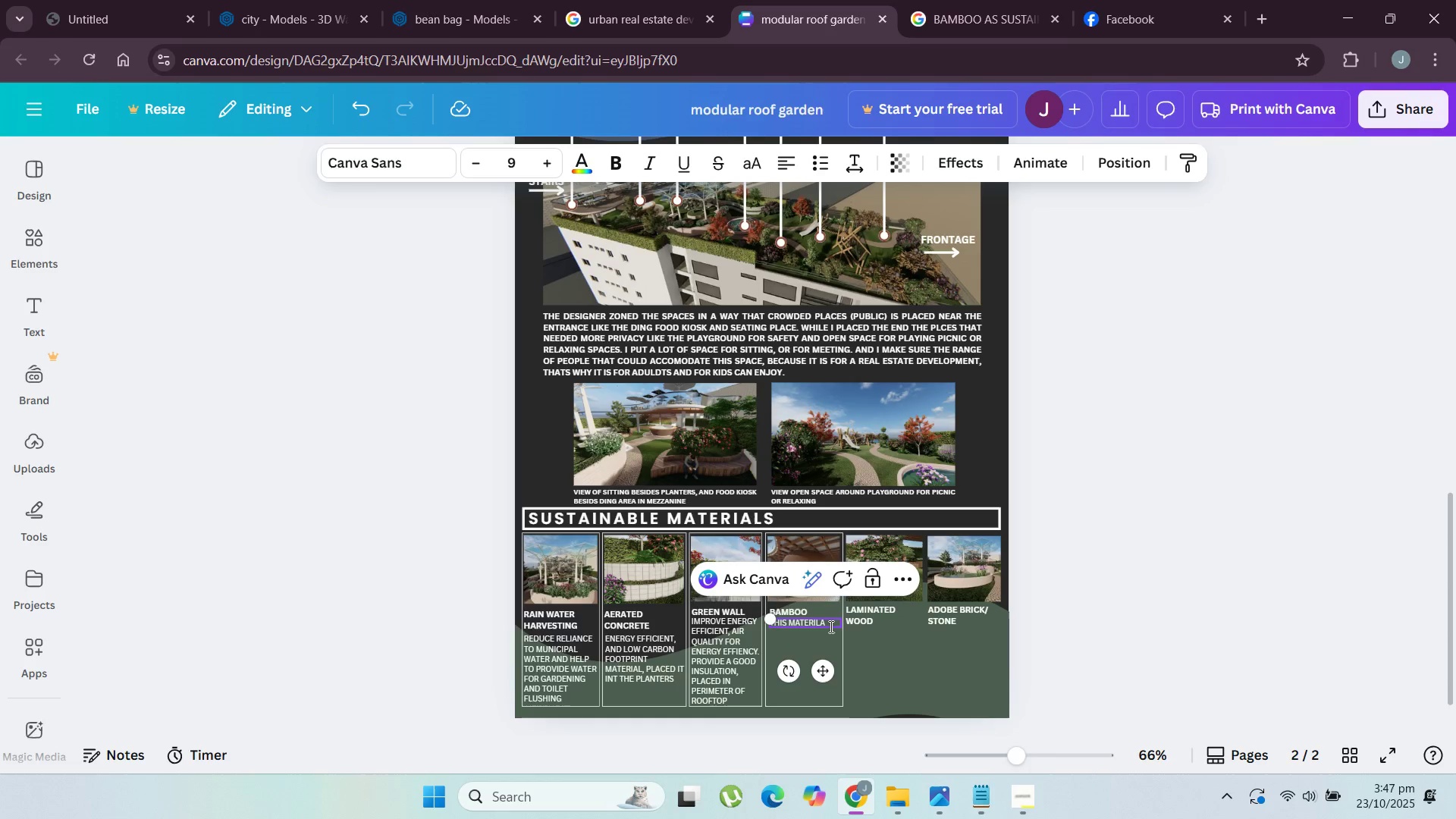 
key(Backspace)
key(Backspace)
key(Backspace)
type(AL FOR ITS)
key(Backspace)
key(Backspace)
key(Backspace)
key(Backspace)
key(Backspace)
key(Backspace)
key(Backspace)
type( KNOWN FOR ITS RAPID GROWTH AND )
key(Backspace)
key(Backspace)
key(Backspace)
key(Backspace)
key(Backspace)
type(, HIGH STRENGTH AND )
 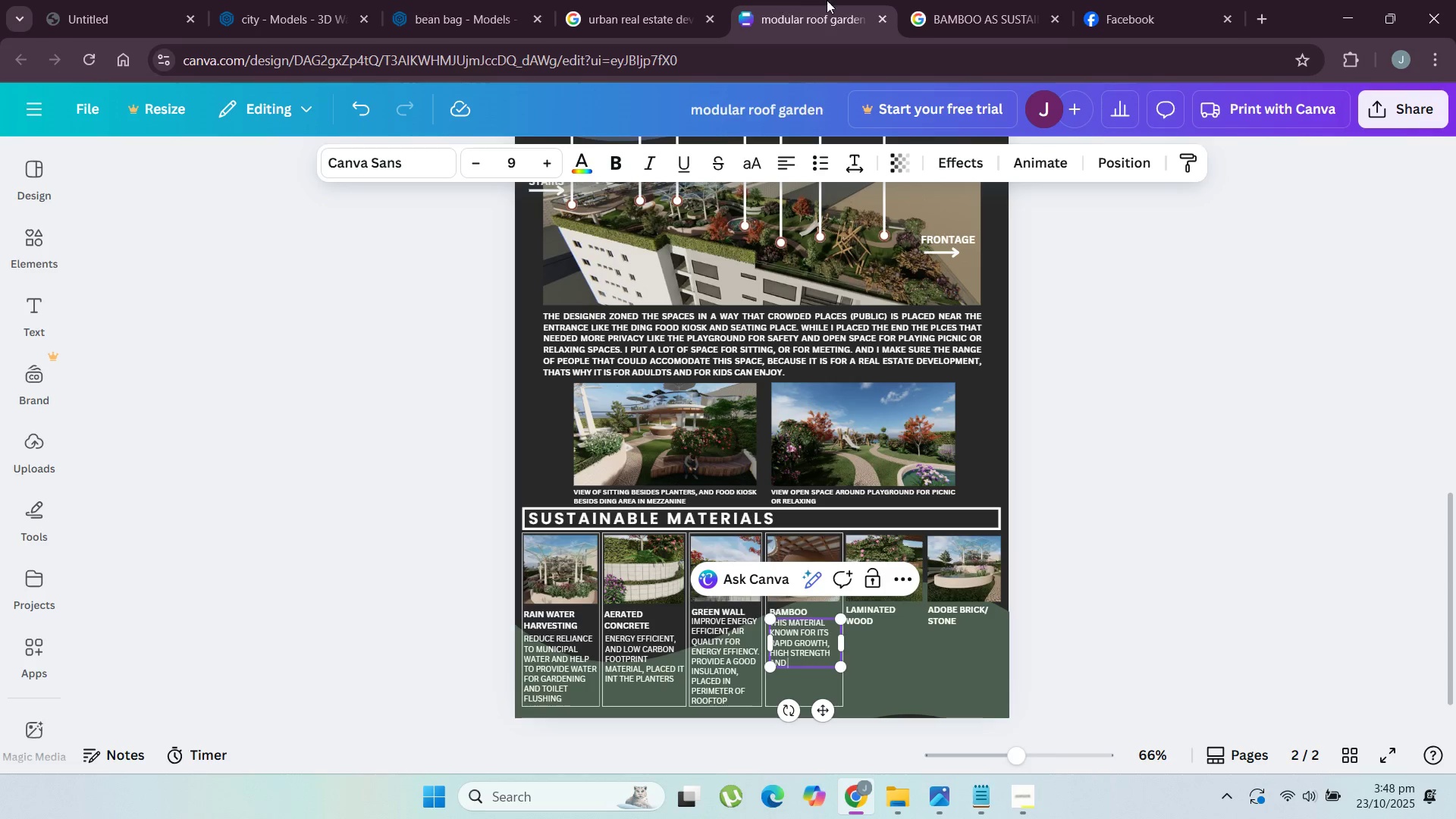 
left_click([969, 0])
 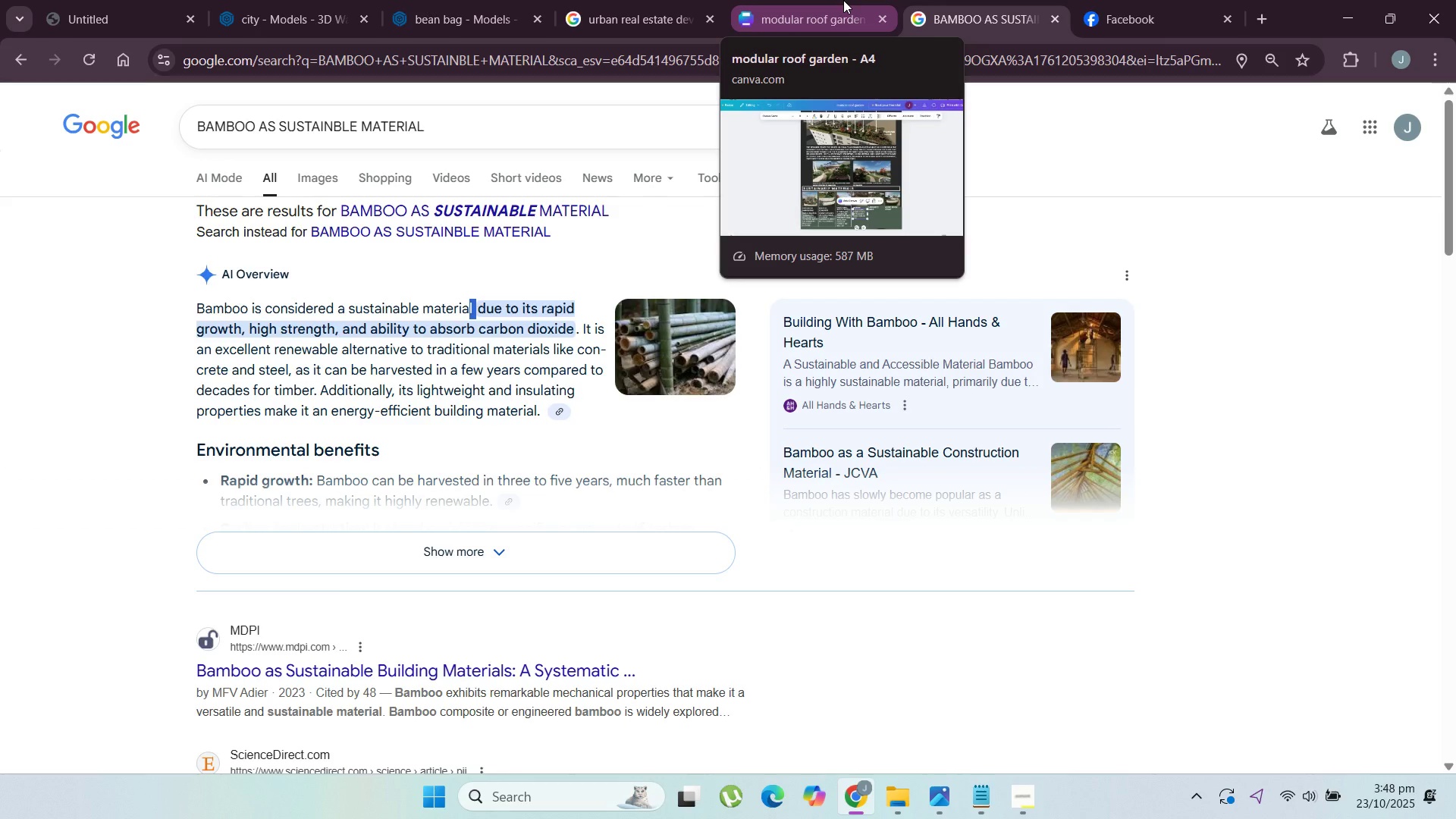 
wait(6.02)
 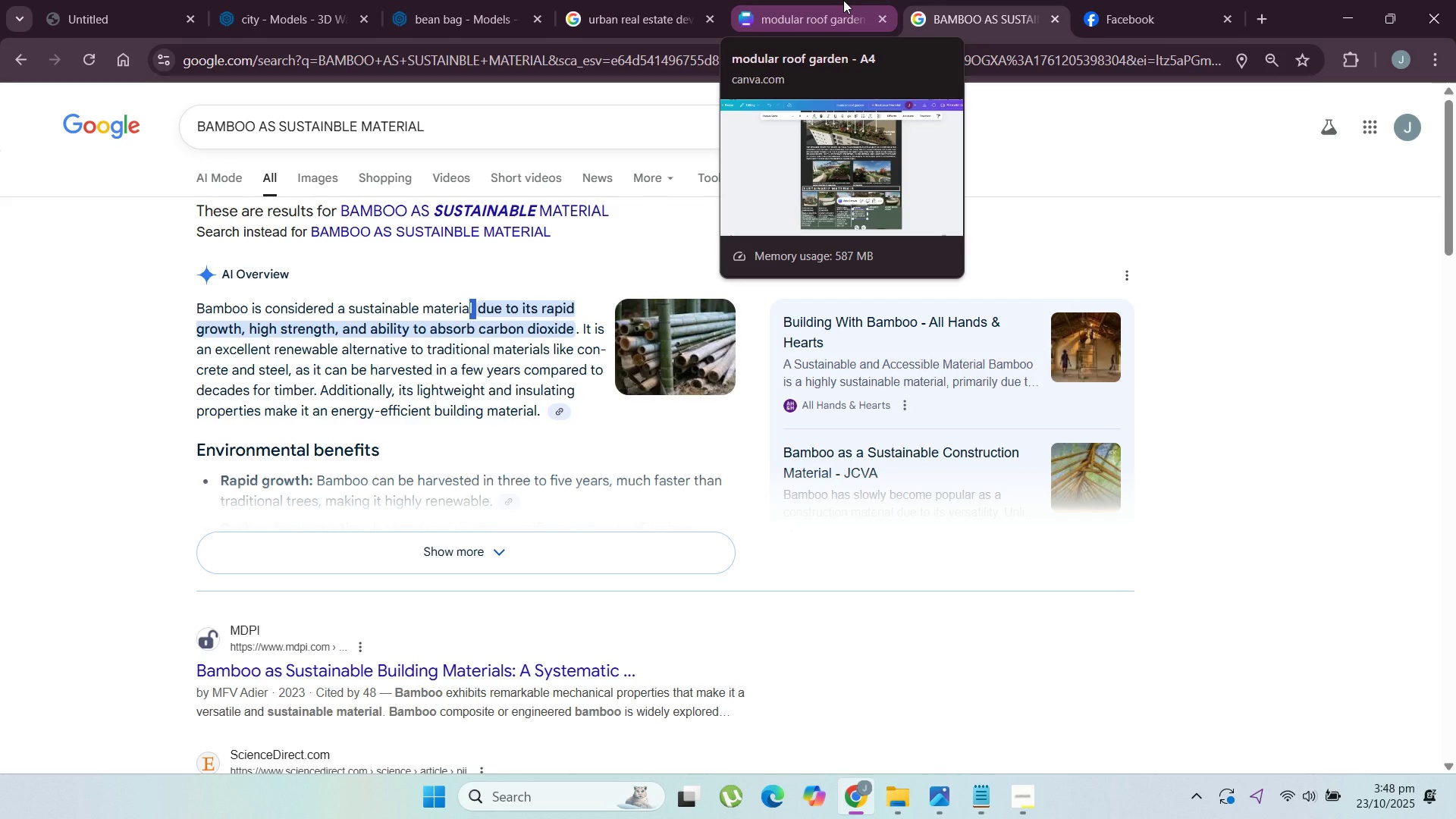 
left_click([843, 0])
 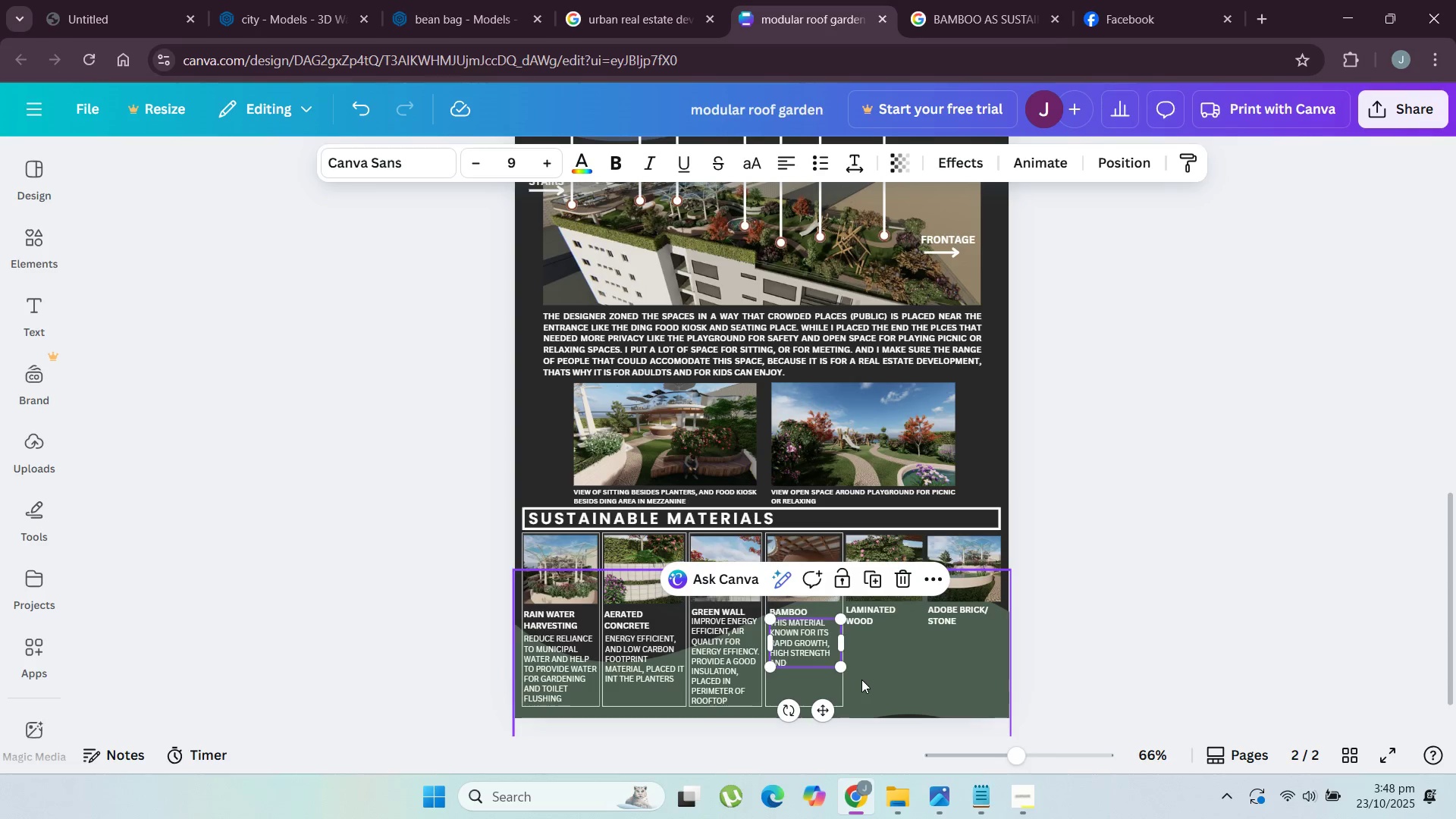 
key(Backspace)
 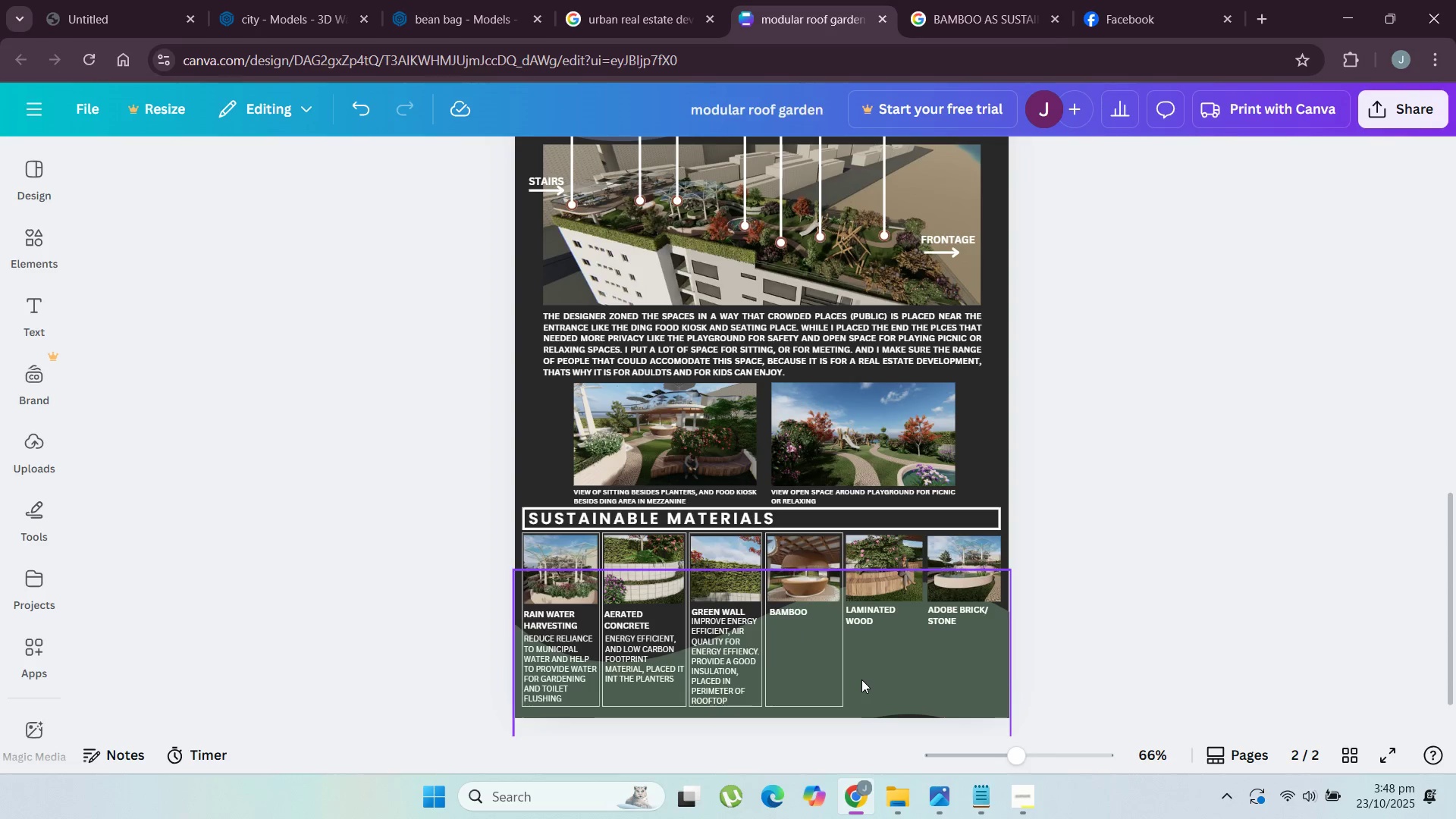 
key(Backspace)
 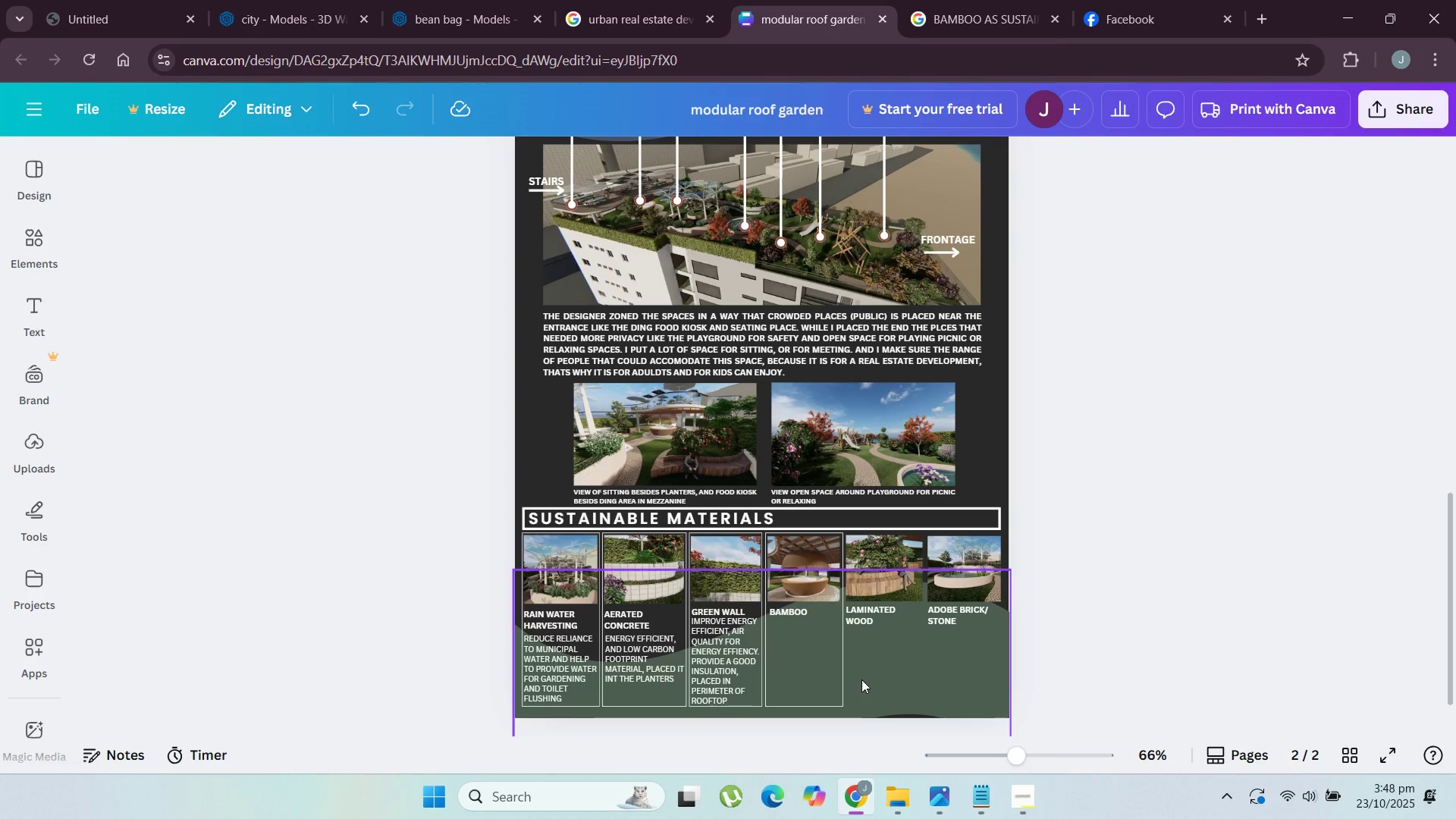 
key(Control+Z)
 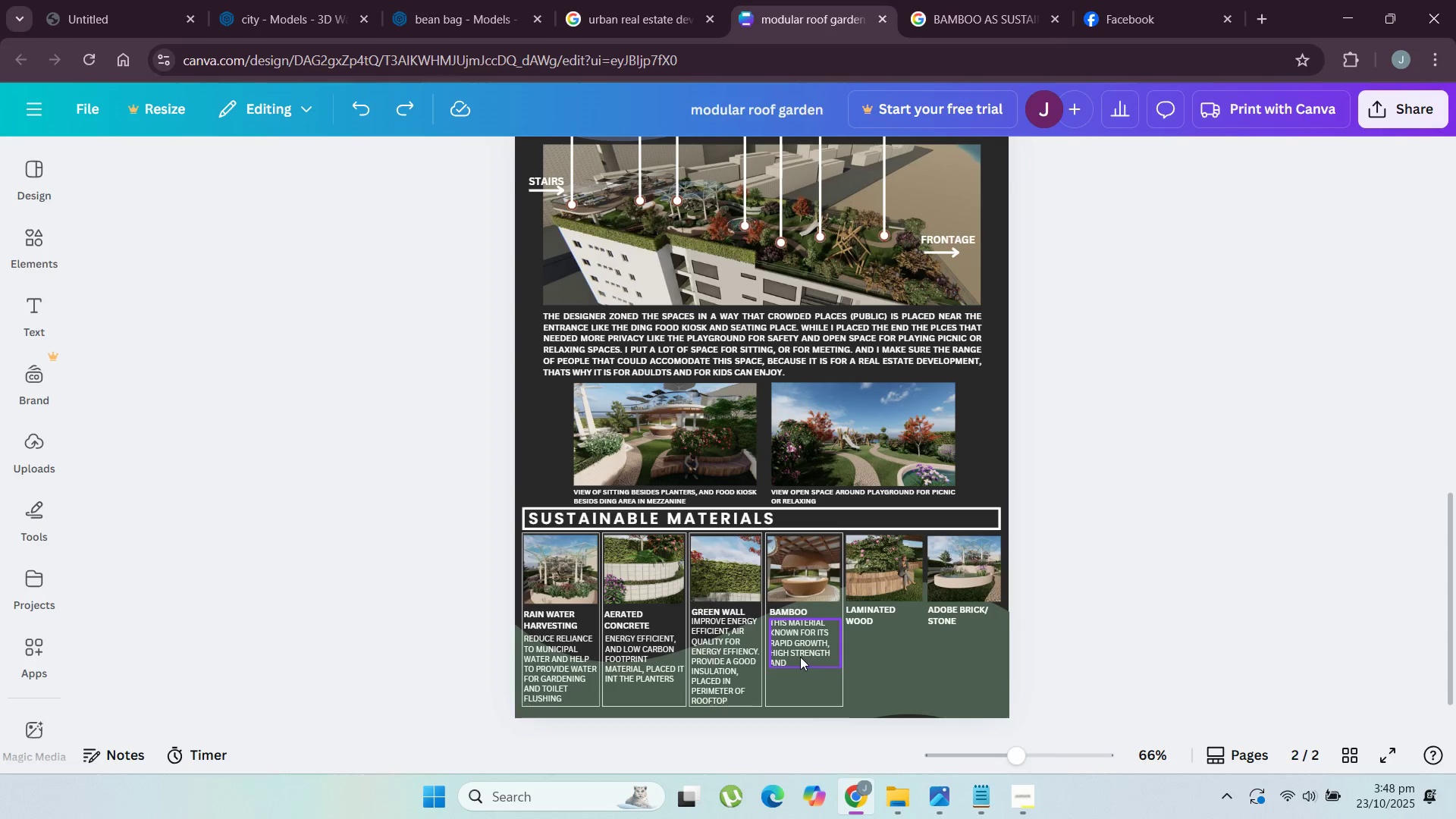 
double_click([800, 657])
 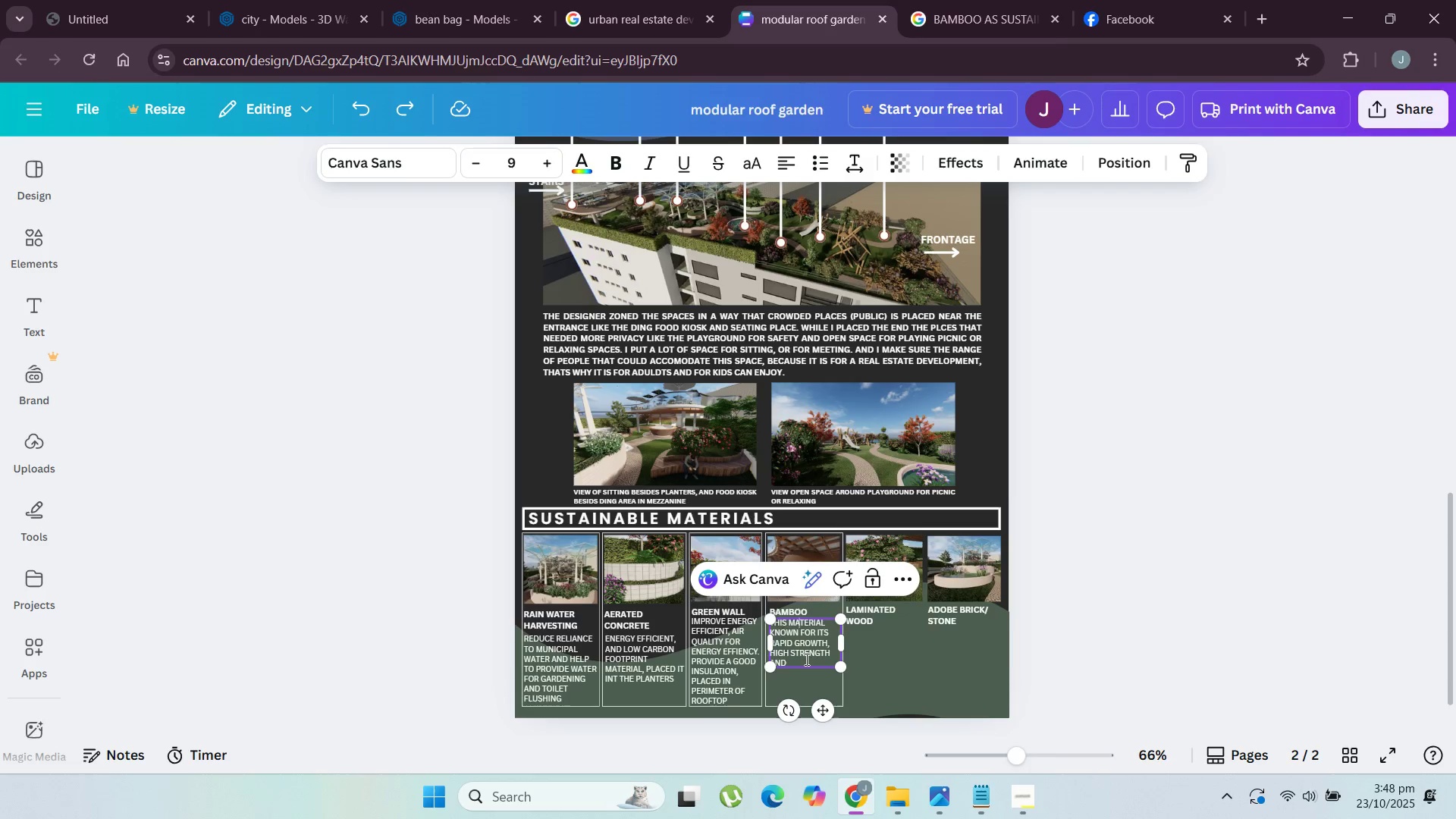 
left_click_drag(start_coordinate=[805, 659], to_coordinate=[780, 667])
 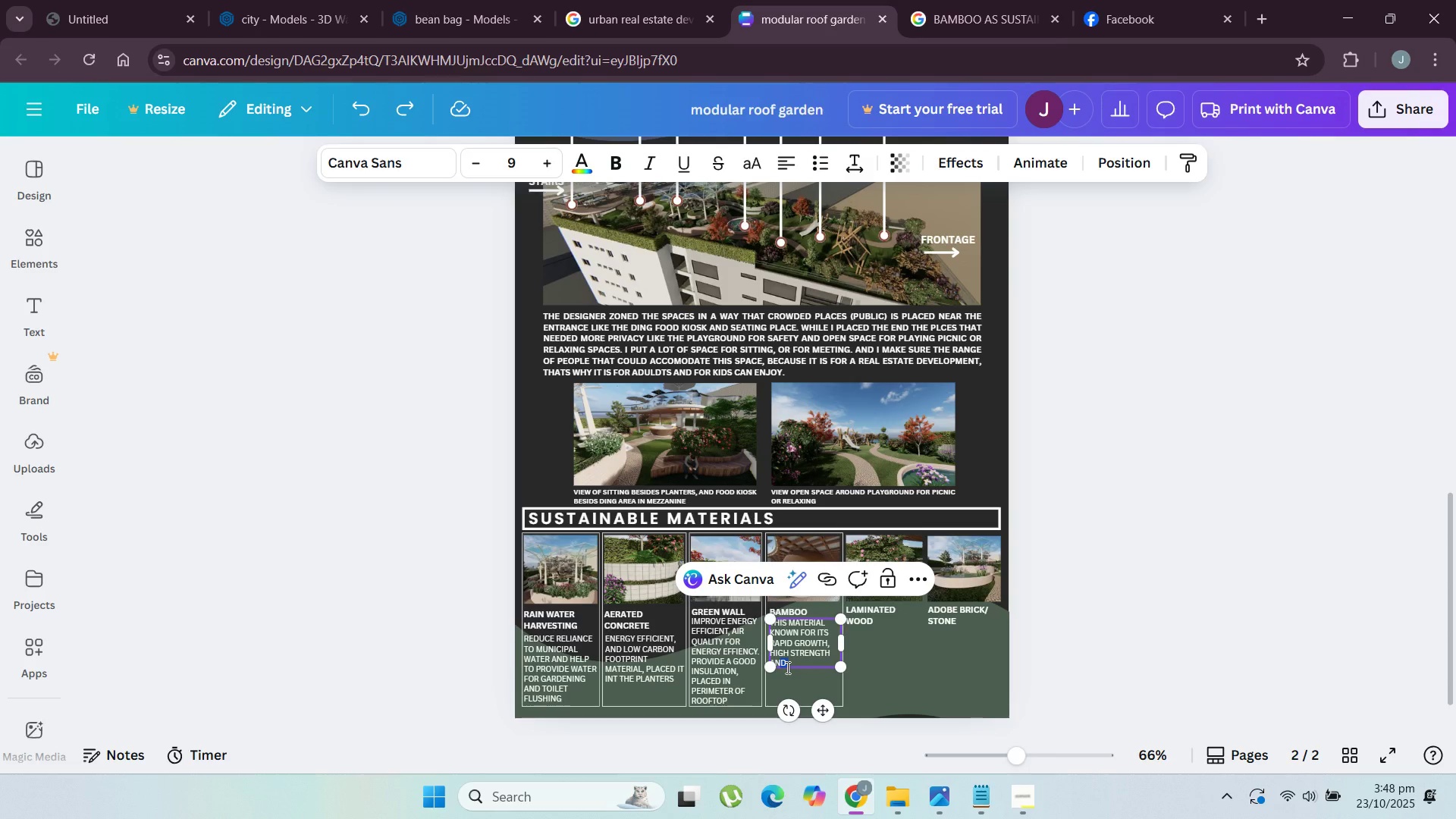 
key(Backspace)
key(Backspace)
key(Backspace)
key(Backspace)
type(, USED IN TH)
key(Backspace)
type(HE )
 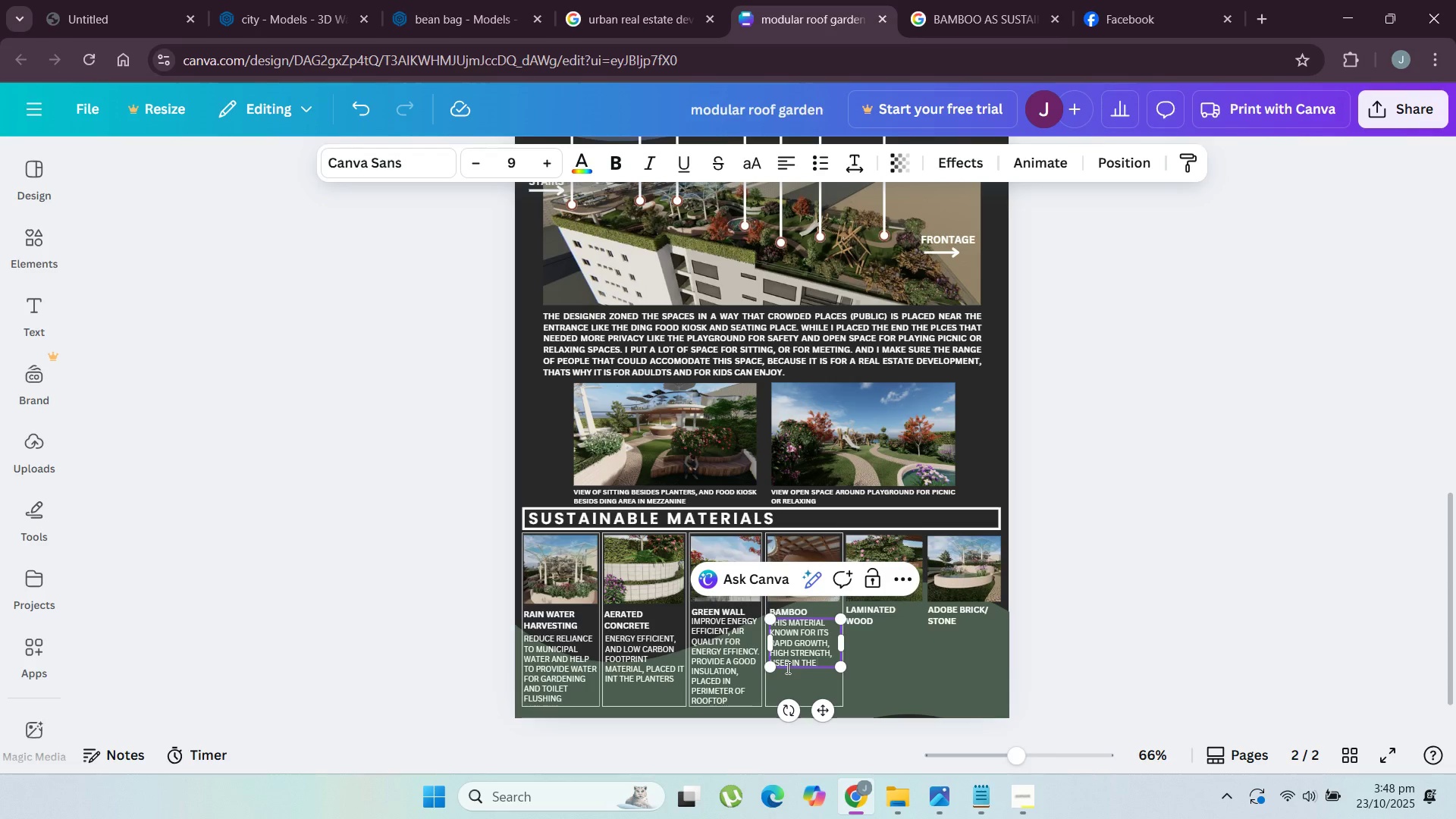 
type(KIOSK AND ITS )
 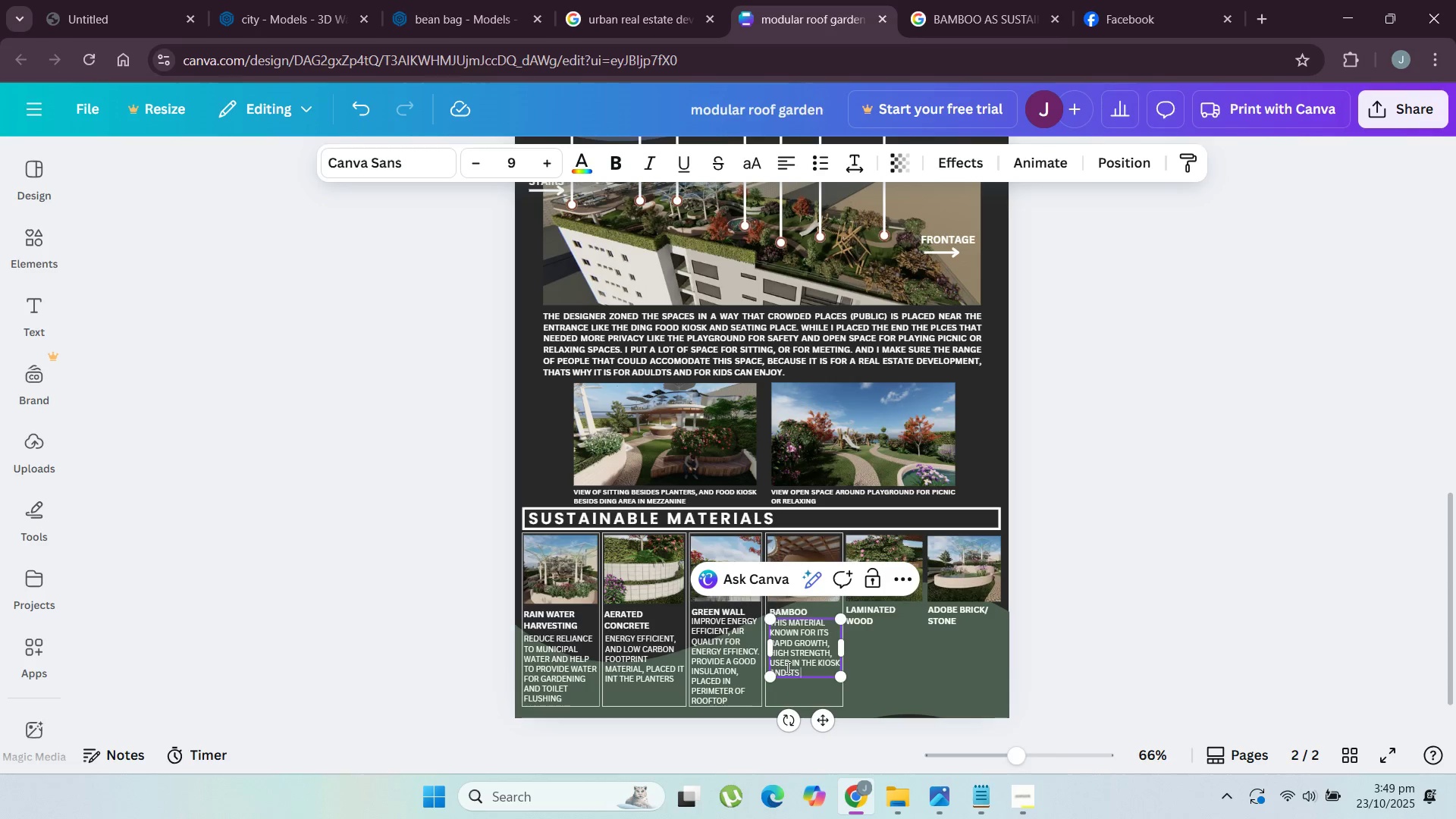 
wait(5.5)
 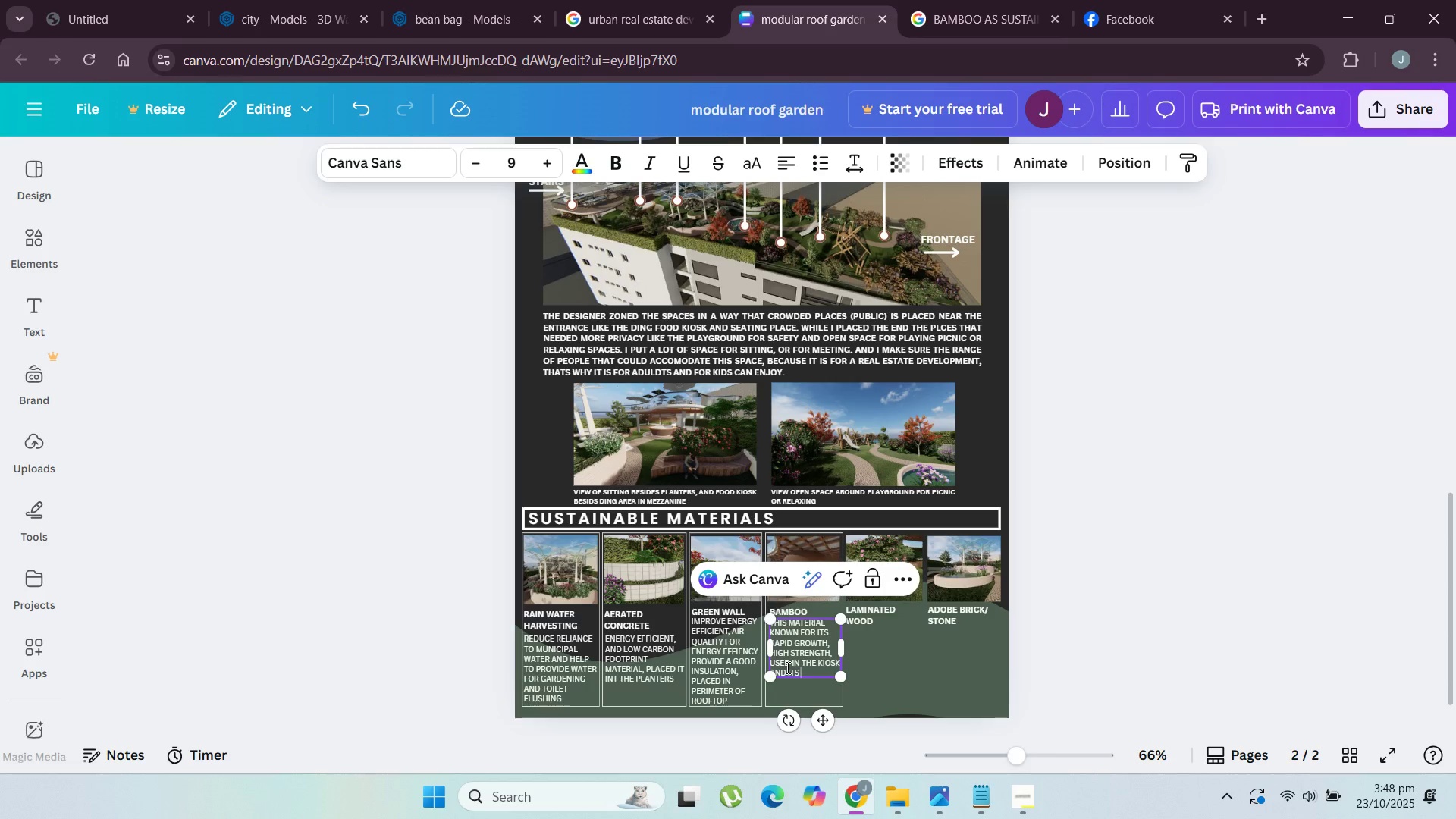 
type(S)
key(Backspace)
type(CEILLING)
 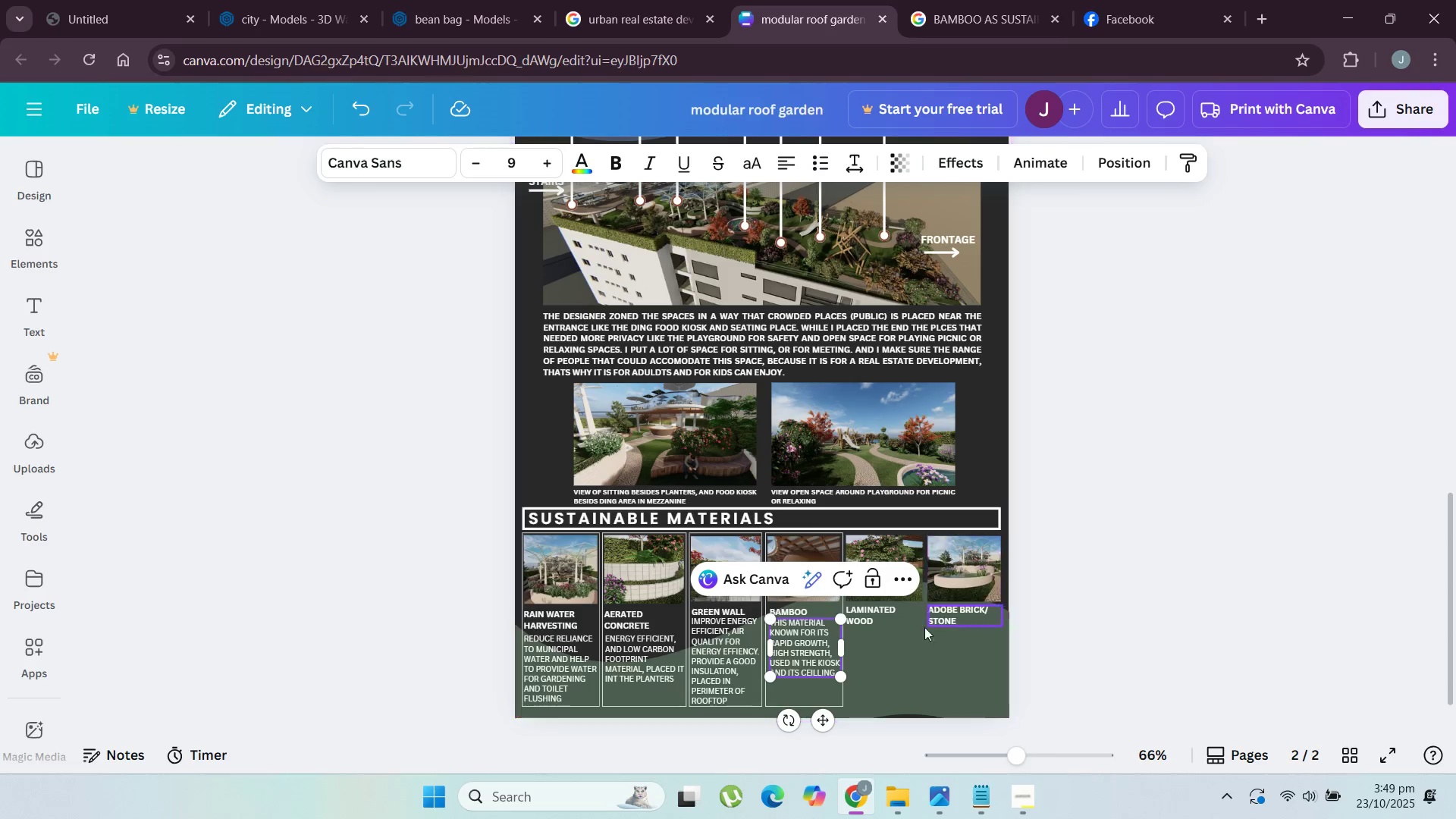 
left_click([919, 641])
 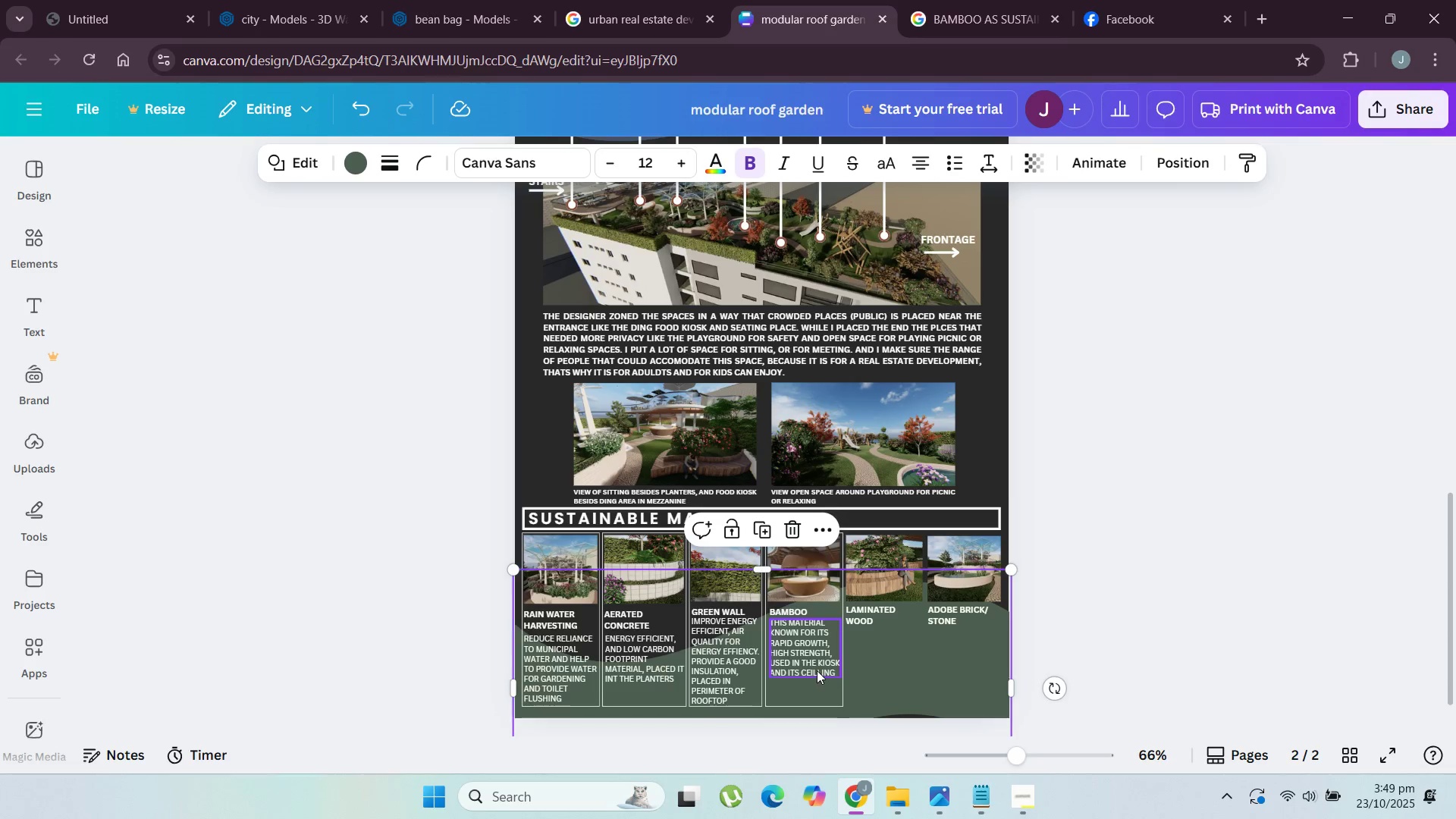 
left_click_drag(start_coordinate=[817, 670], to_coordinate=[816, 678])
 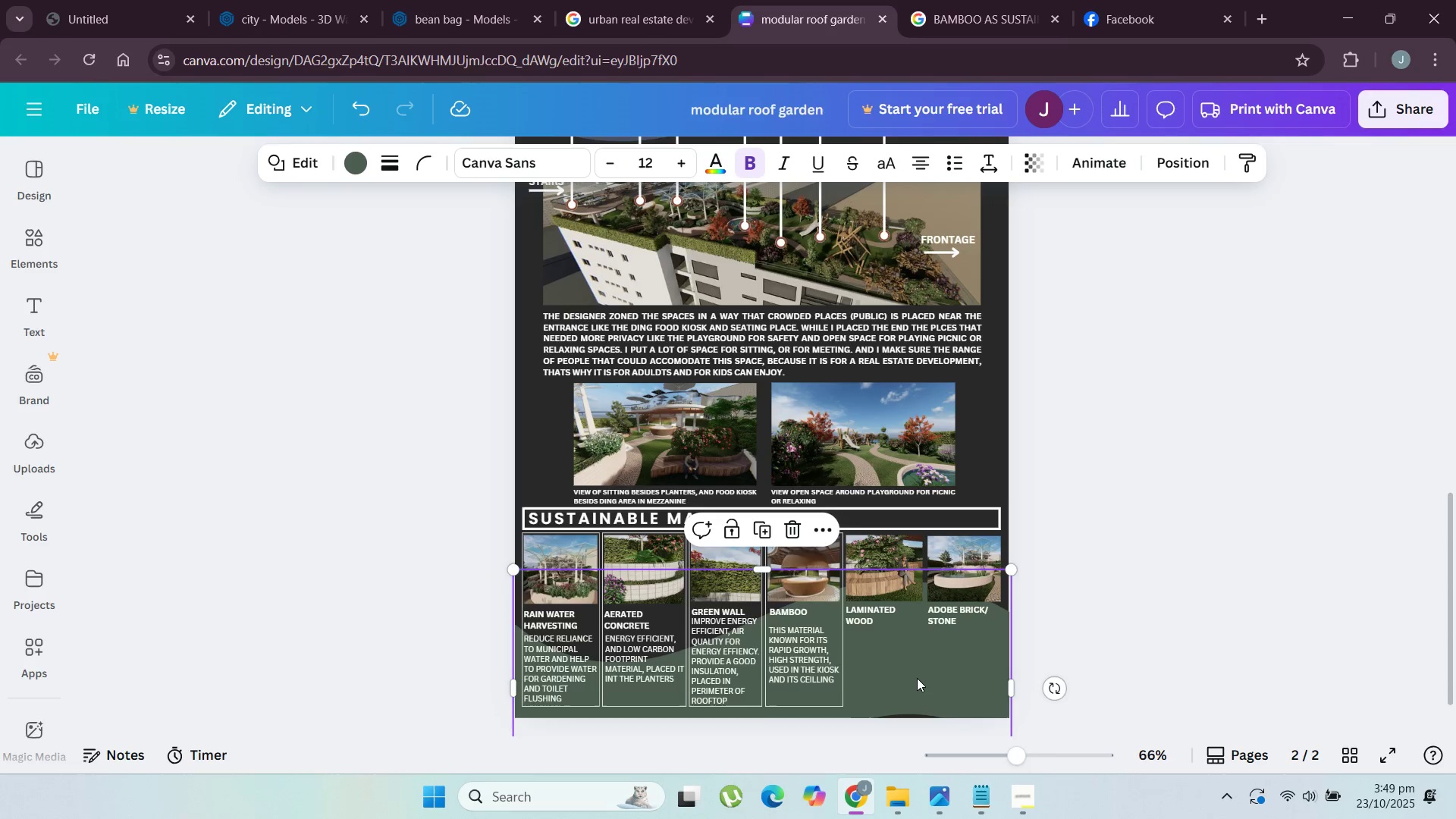 
left_click([917, 678])
 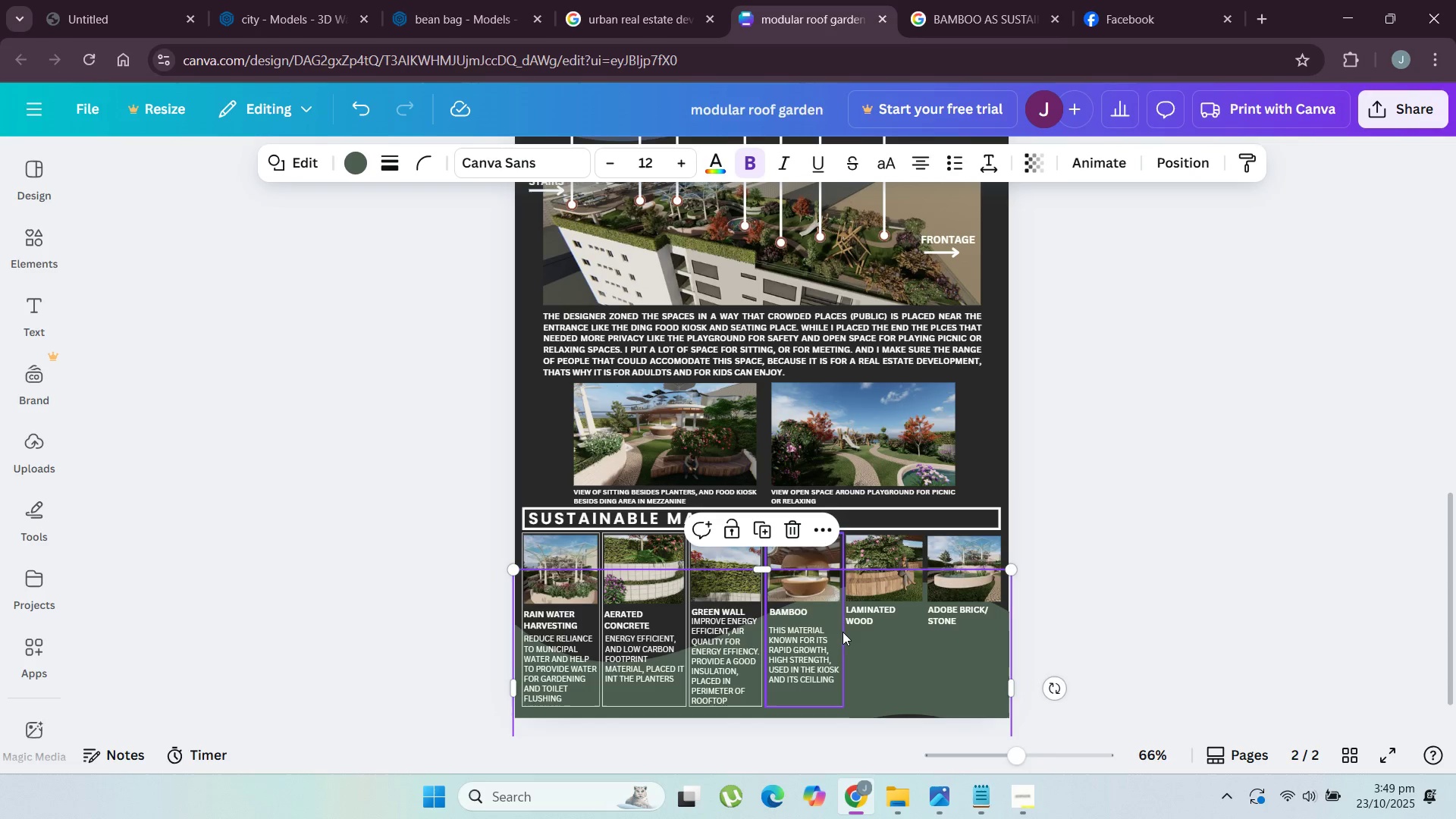 
left_click([843, 632])
 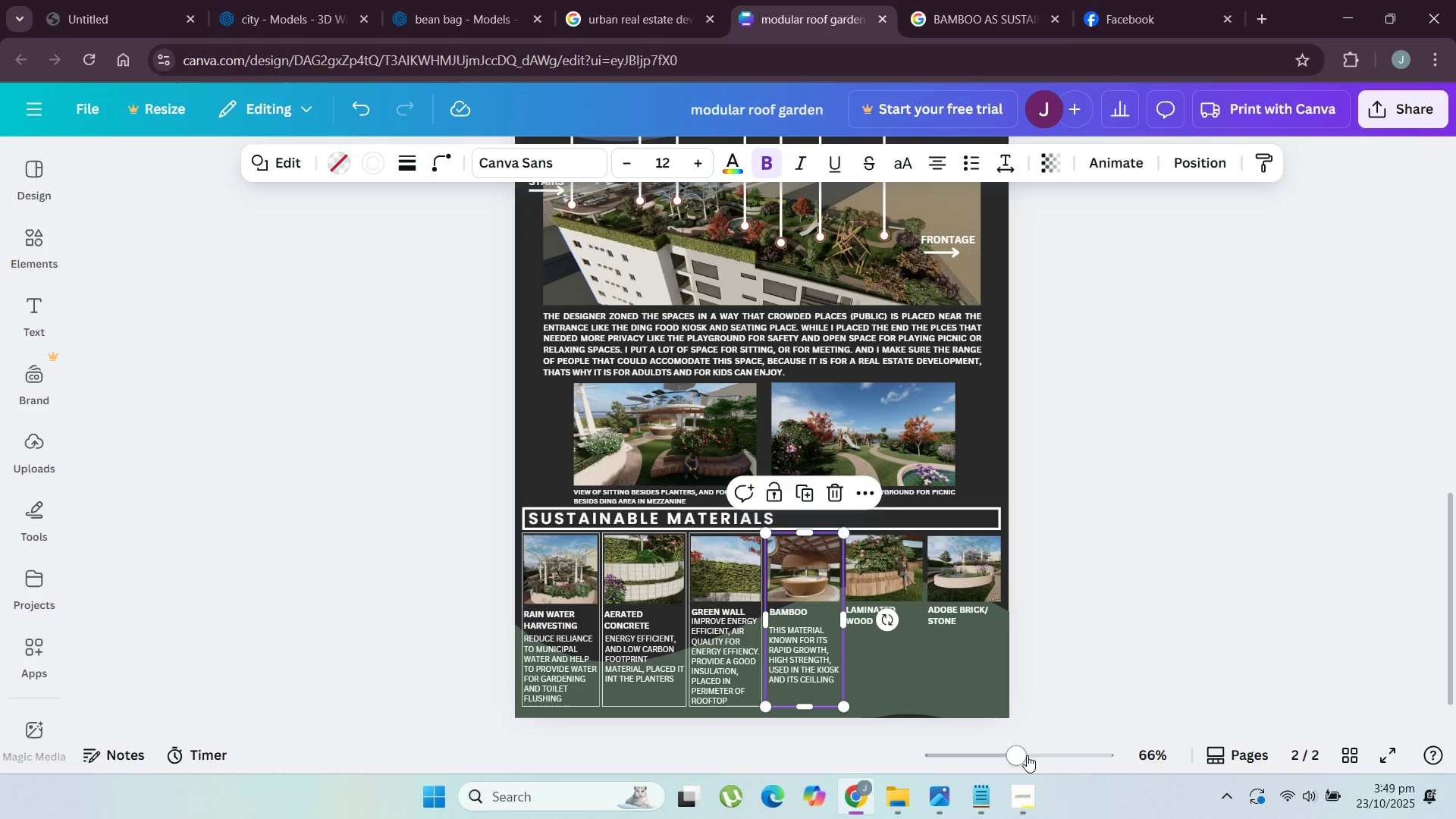 
left_click_drag(start_coordinate=[1021, 755], to_coordinate=[1050, 767])
 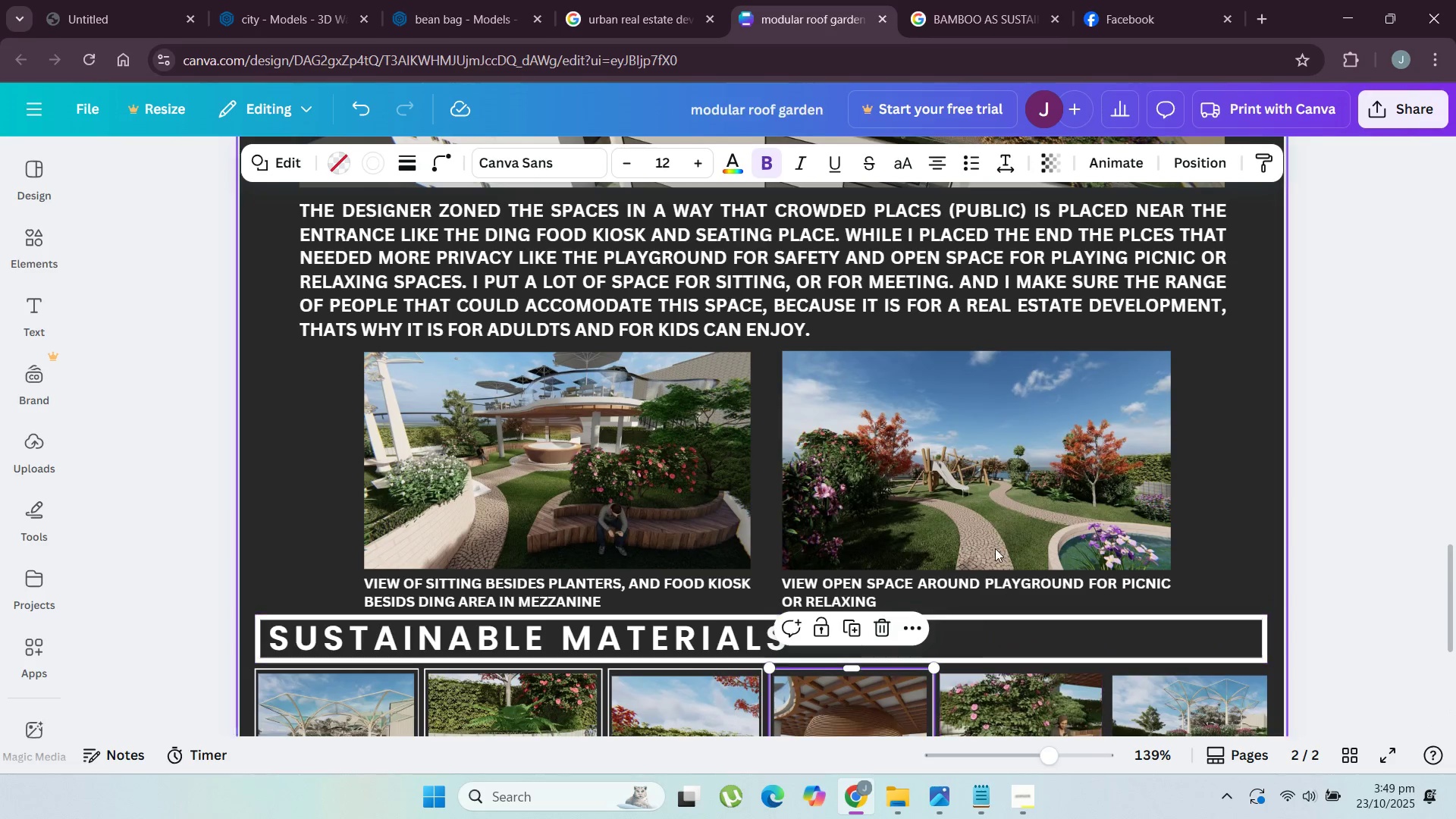 
scroll: coordinate [993, 551], scroll_direction: down, amount: 5.0
 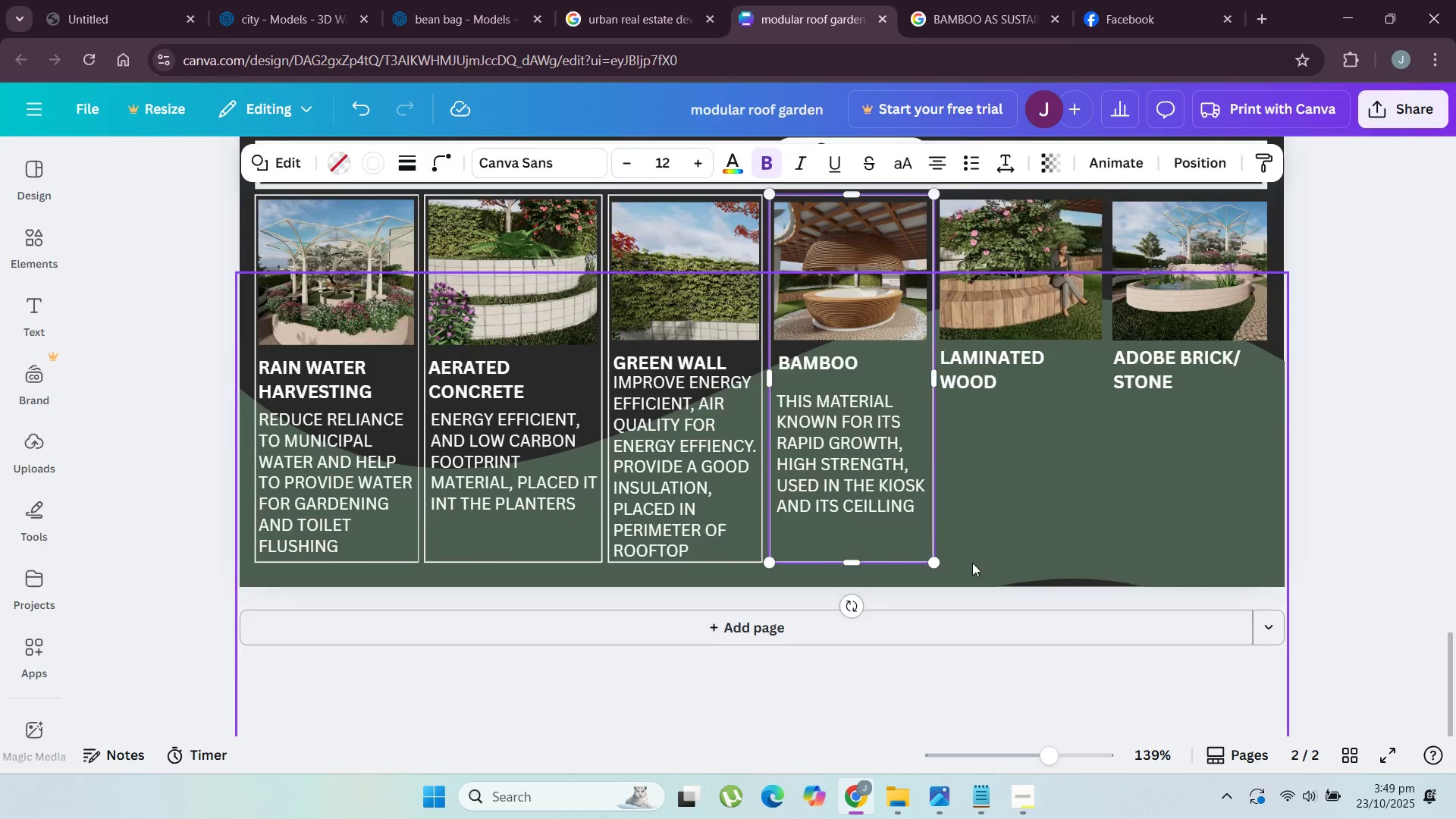 
scroll: coordinate [972, 563], scroll_direction: up, amount: 1.0
 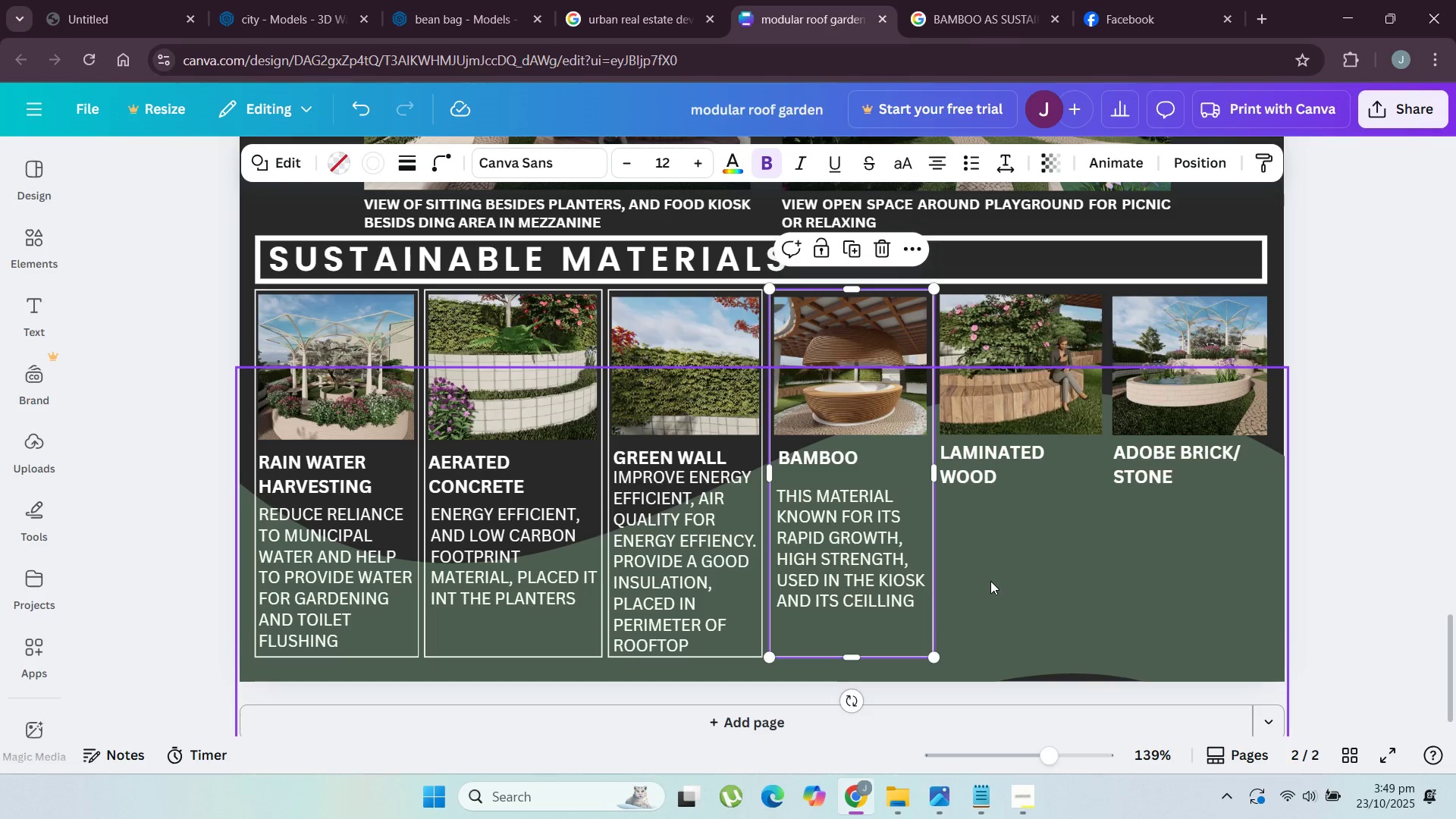 
key(ArrowLeft)
 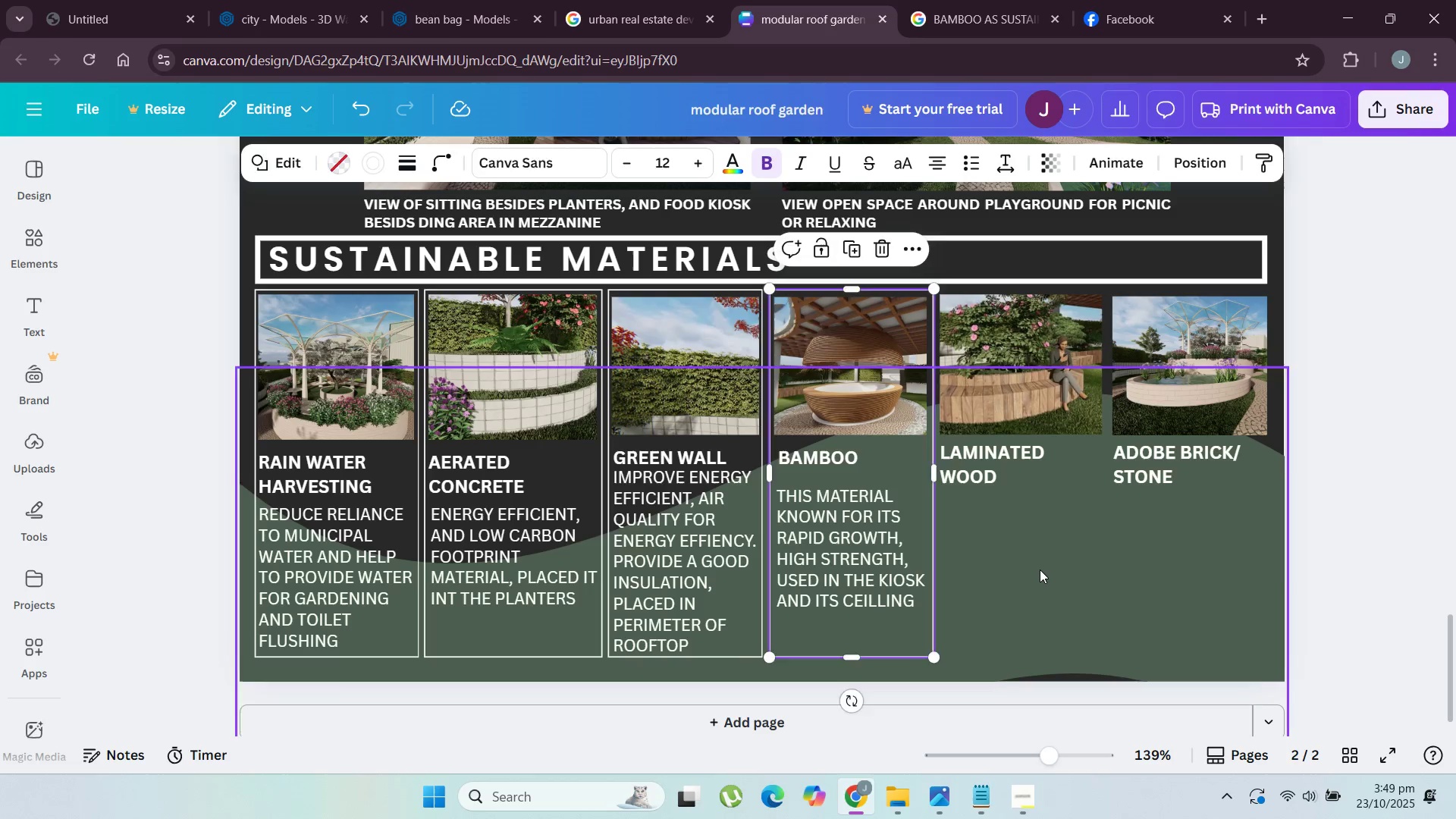 
left_click([1040, 570])
 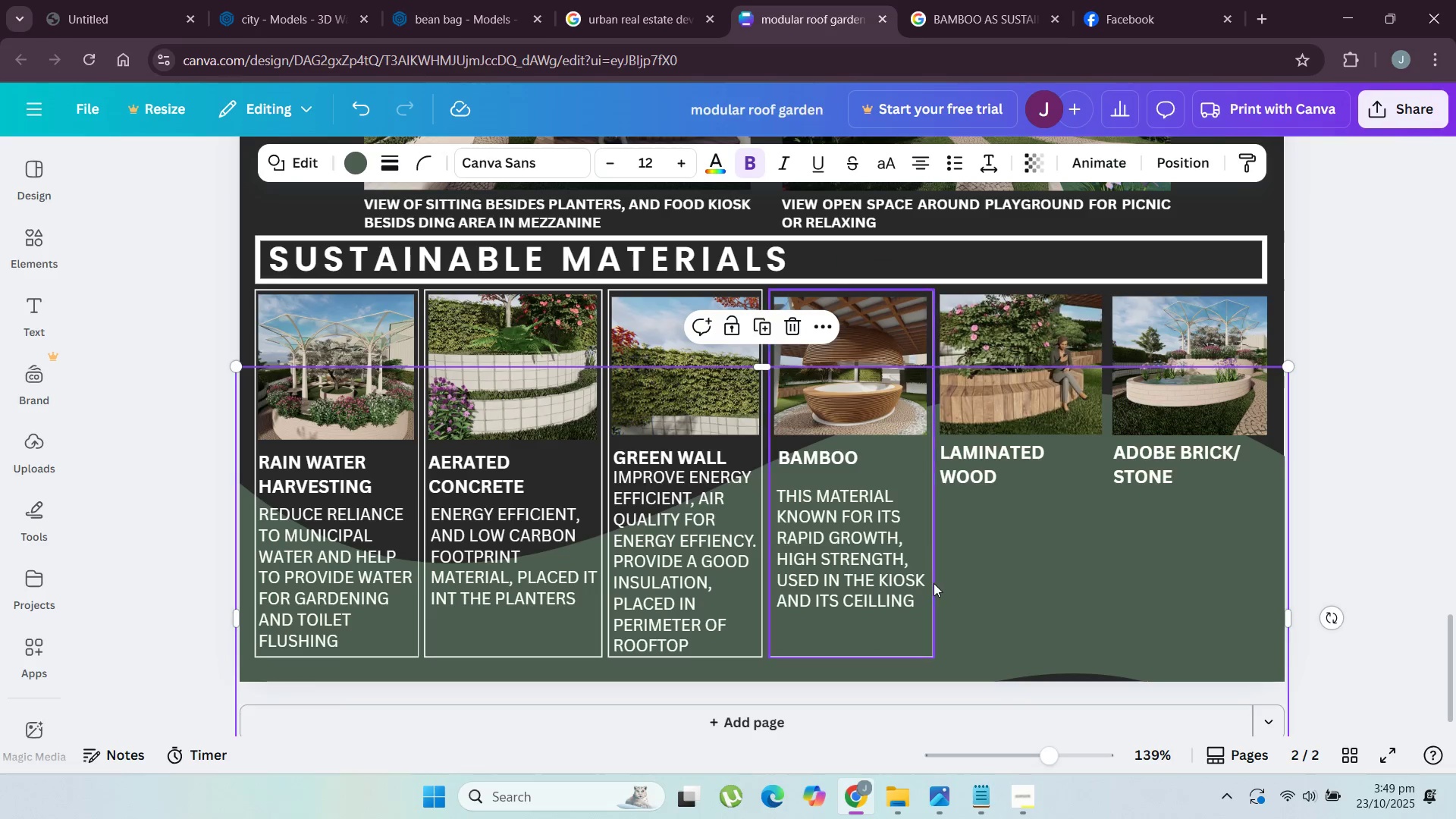 
left_click([933, 583])
 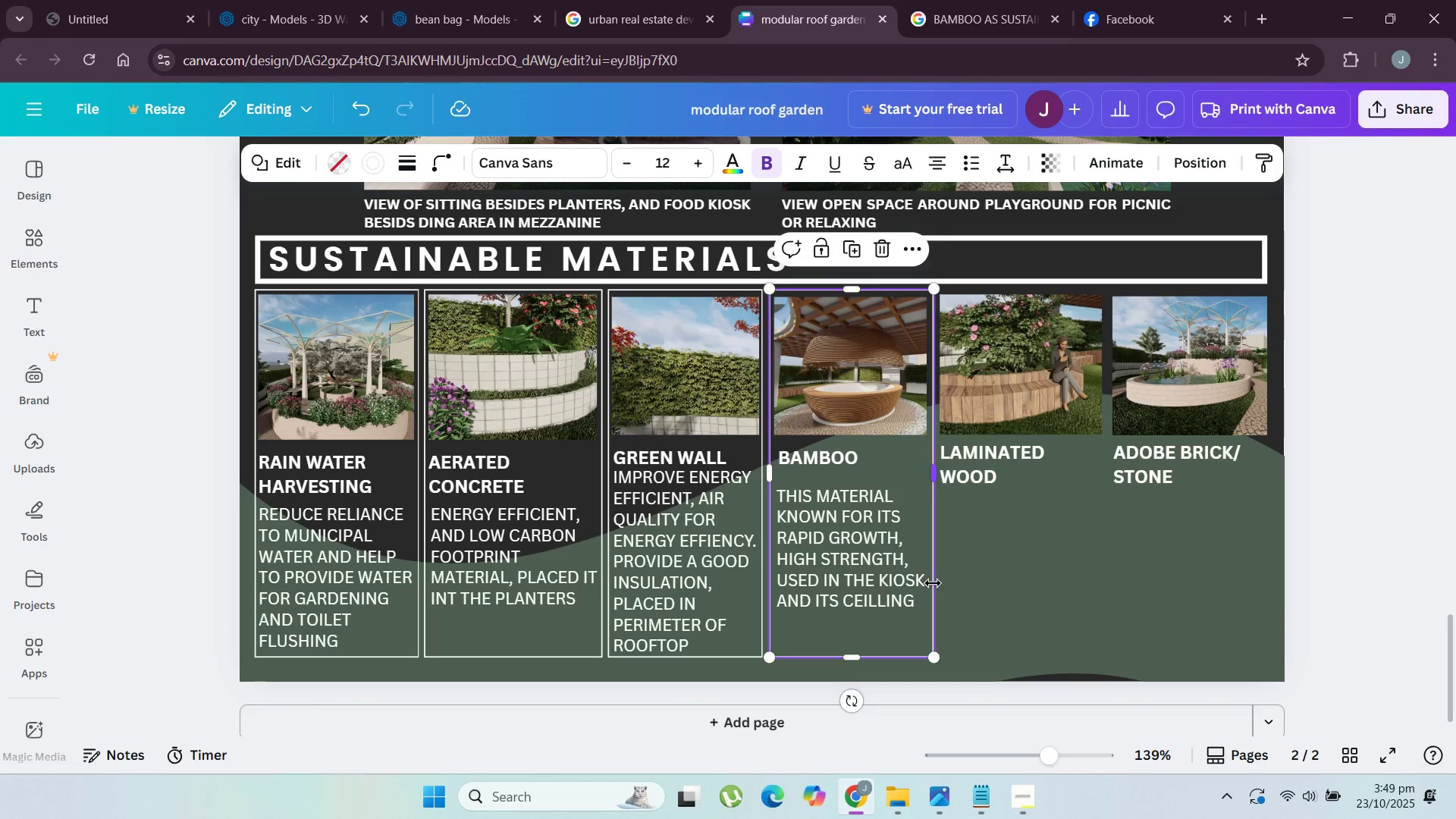 
key(ArrowLeft)
 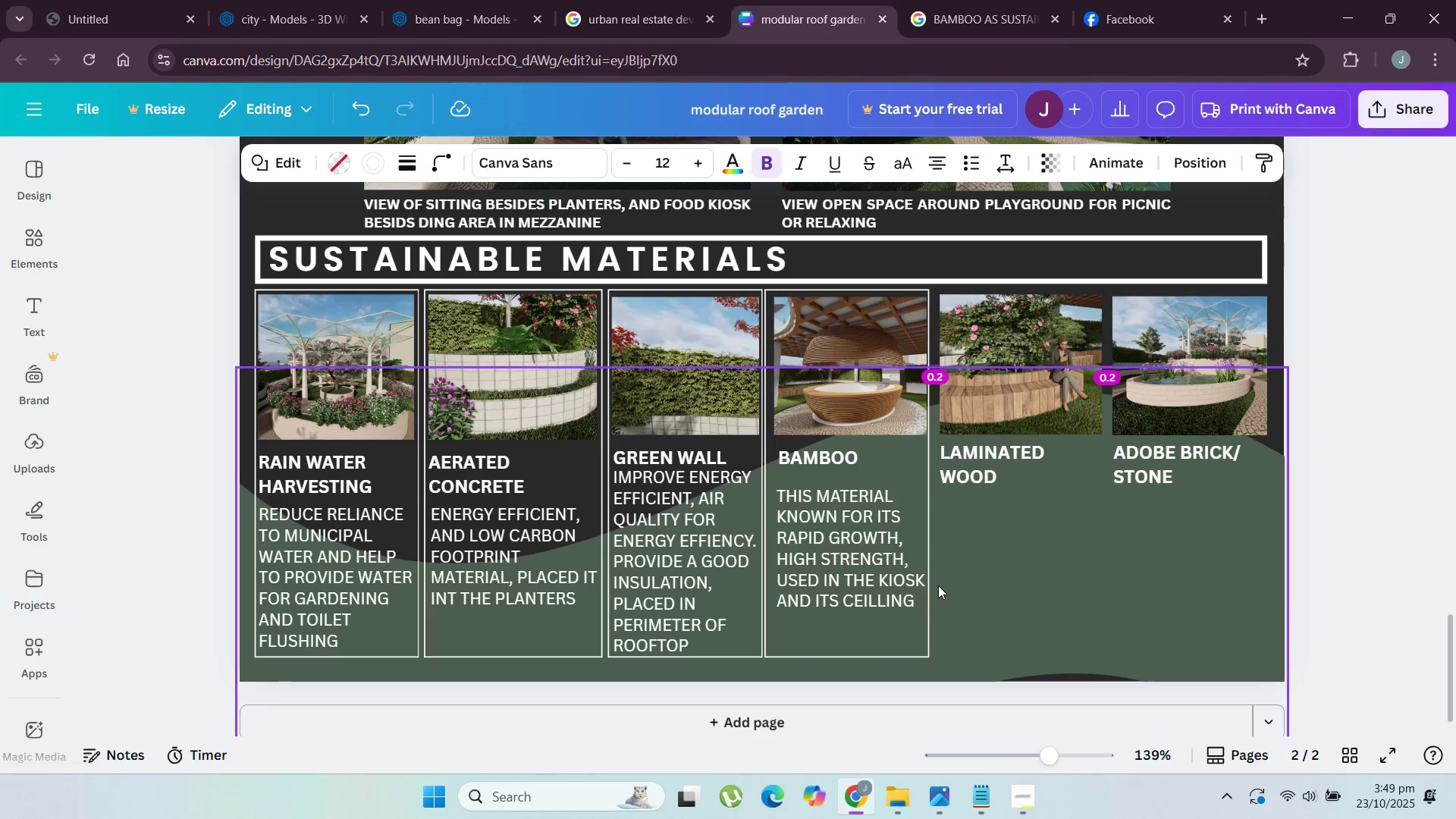 
key(ArrowRight)
 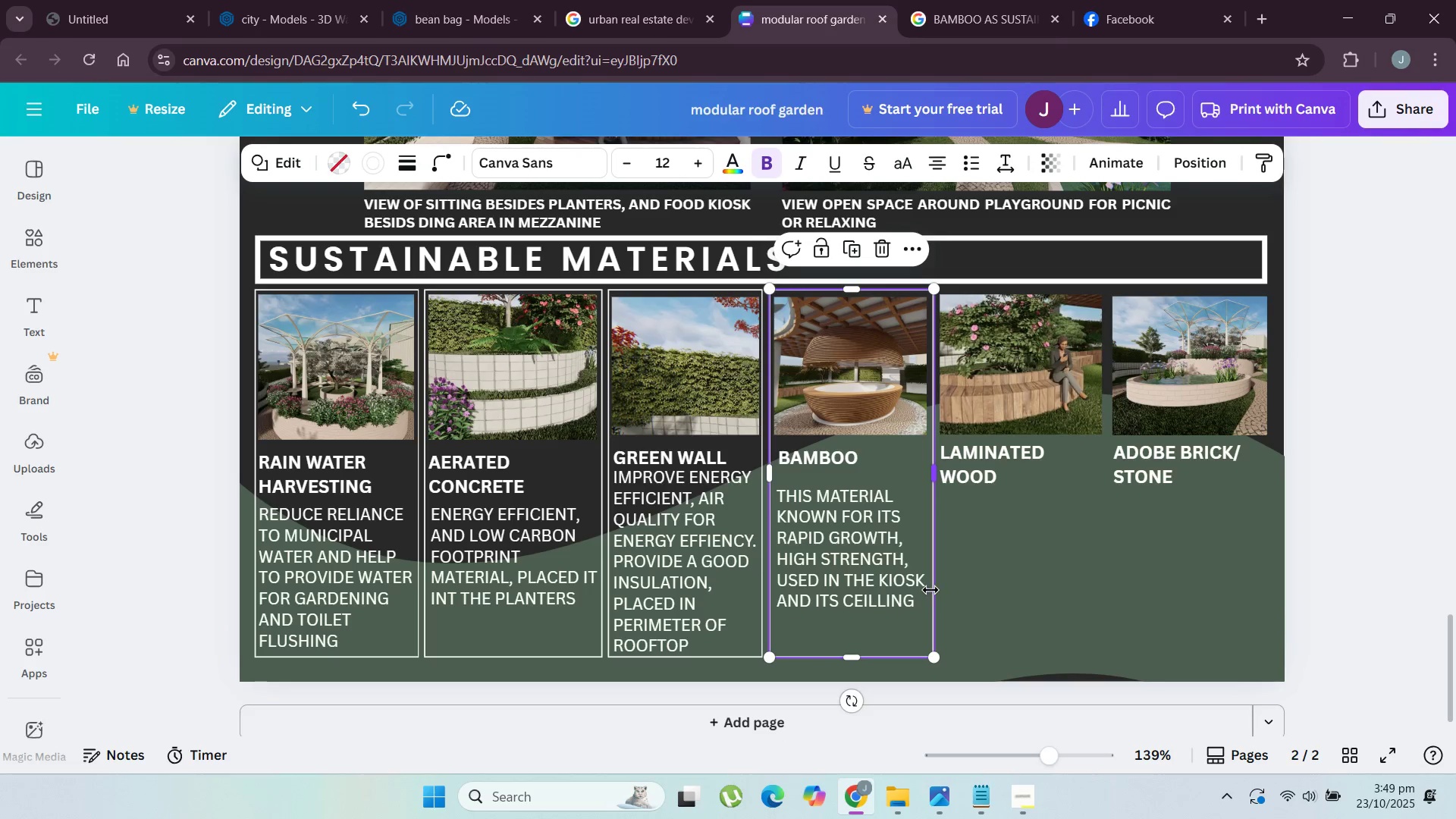 
left_click([930, 590])
 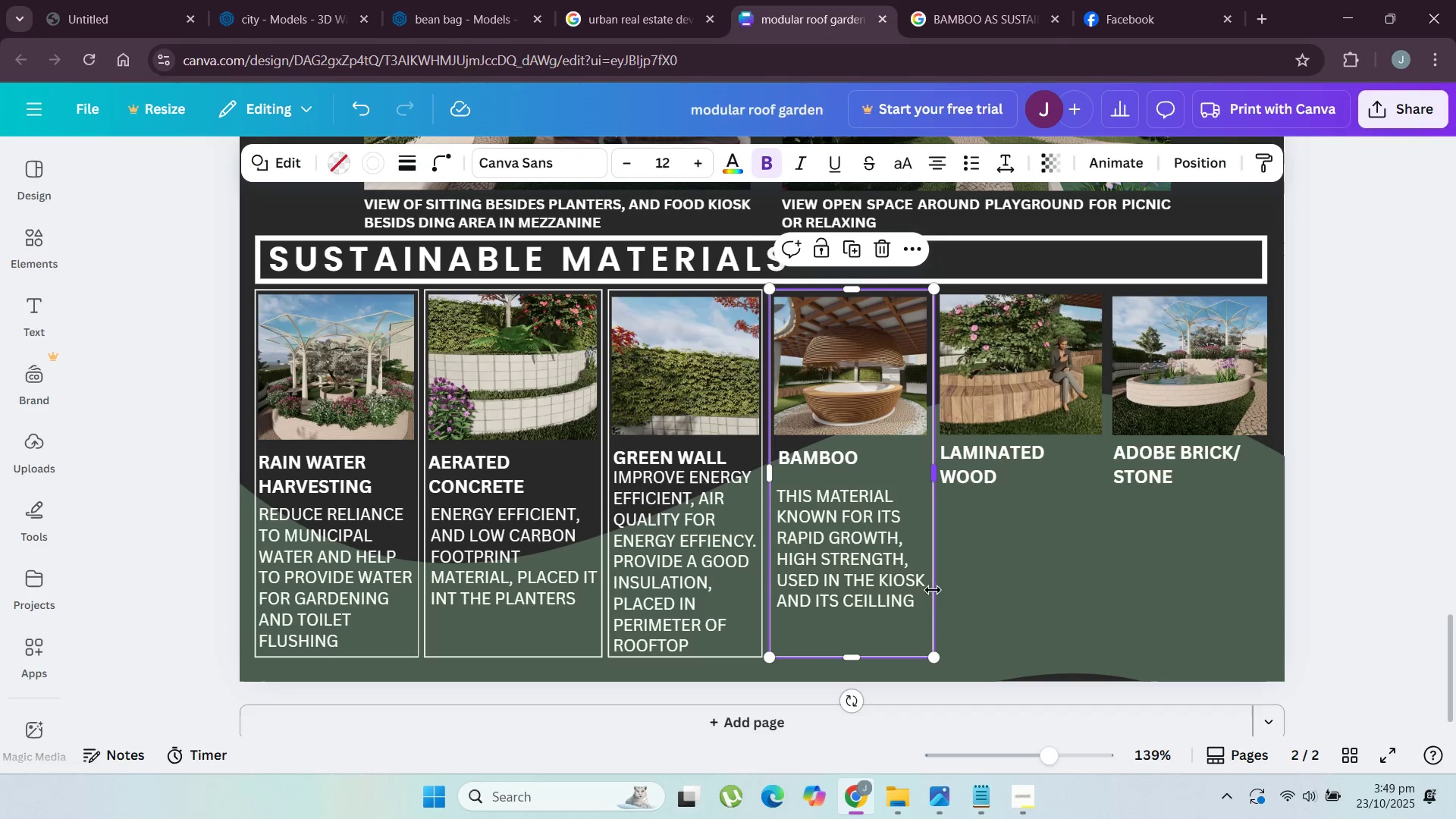 
key(Control+C)
 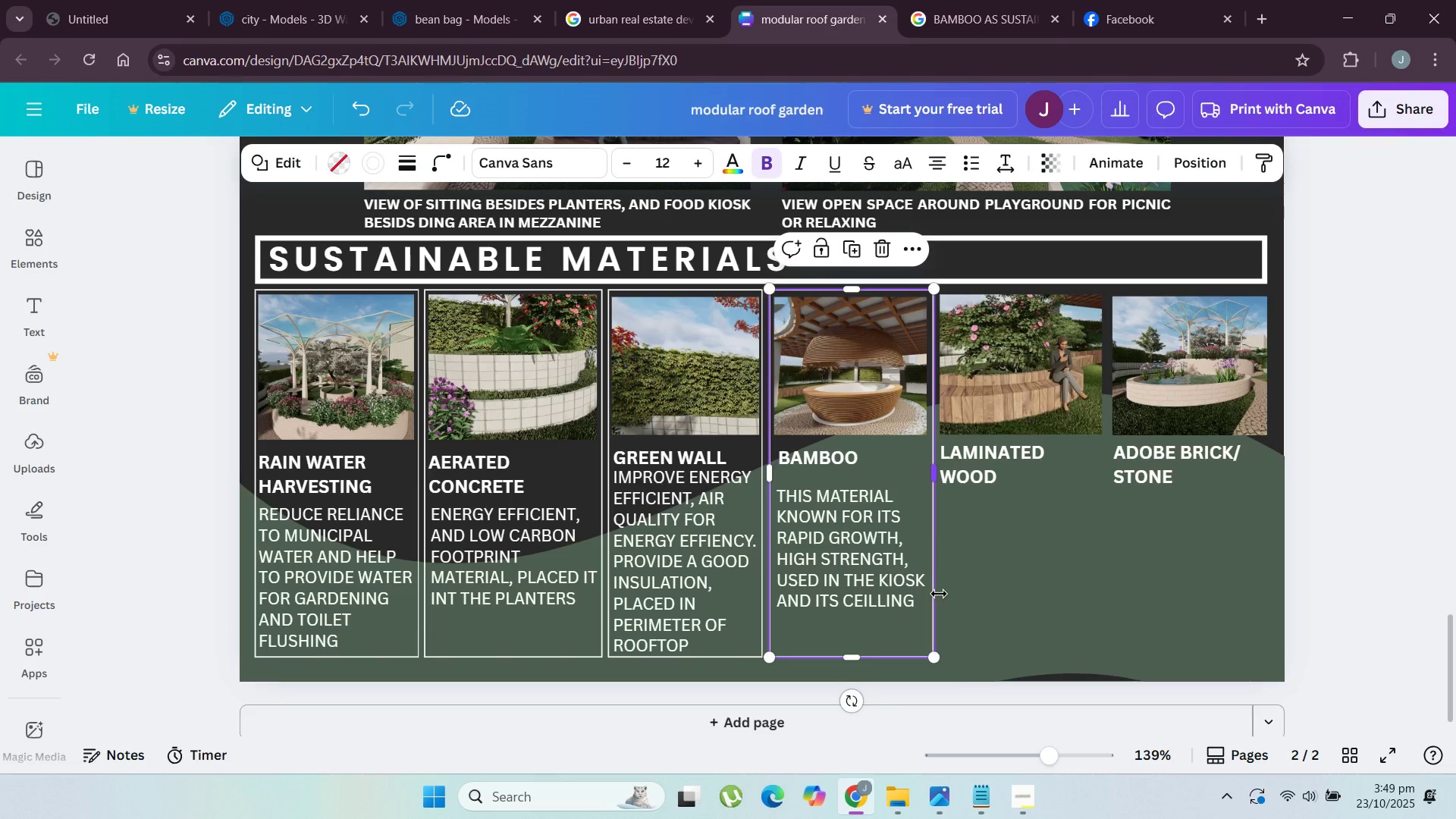 
key(Control+V)
 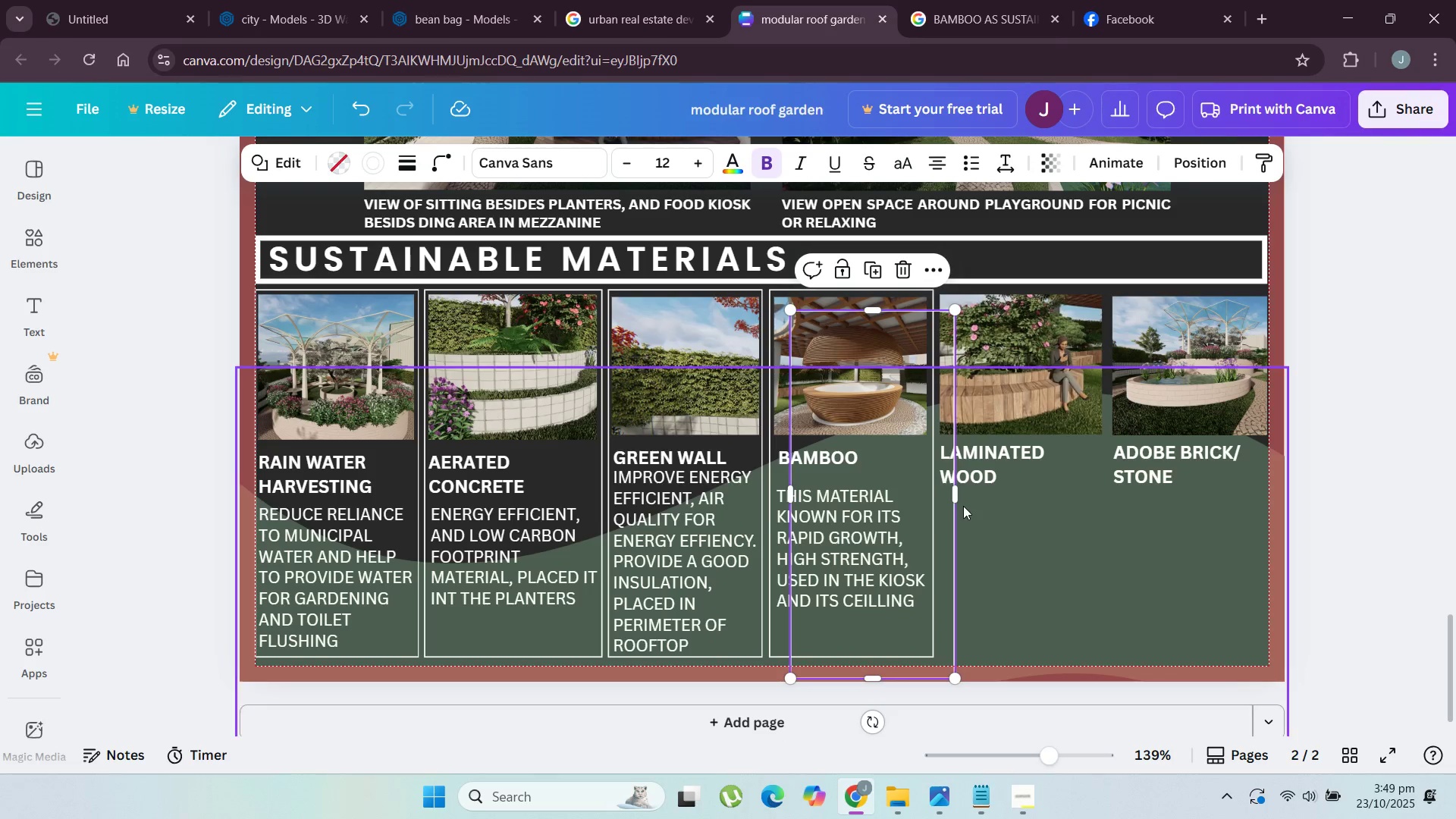 
left_click_drag(start_coordinate=[959, 494], to_coordinate=[1112, 491])
 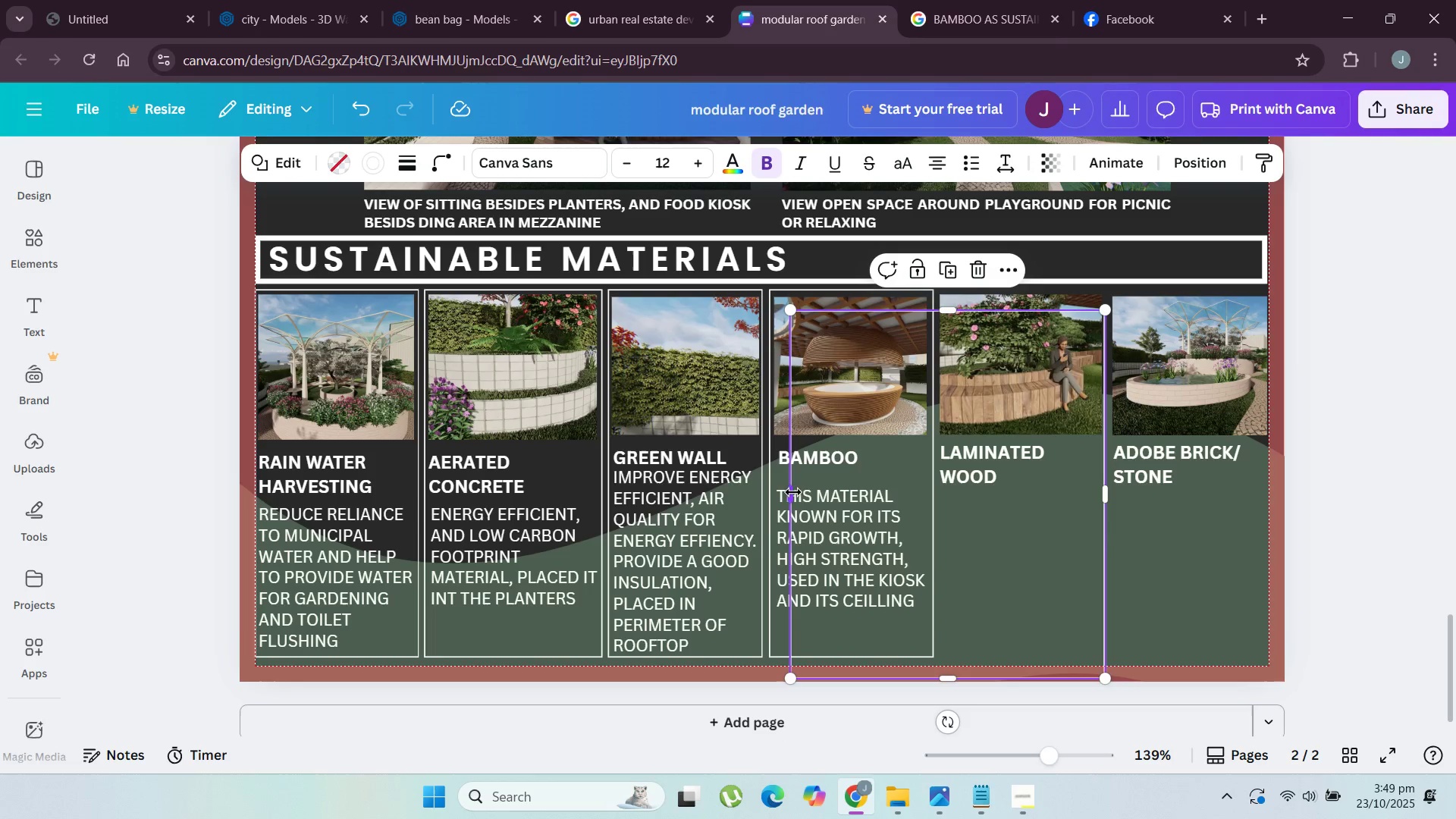 
left_click_drag(start_coordinate=[793, 492], to_coordinate=[940, 506])
 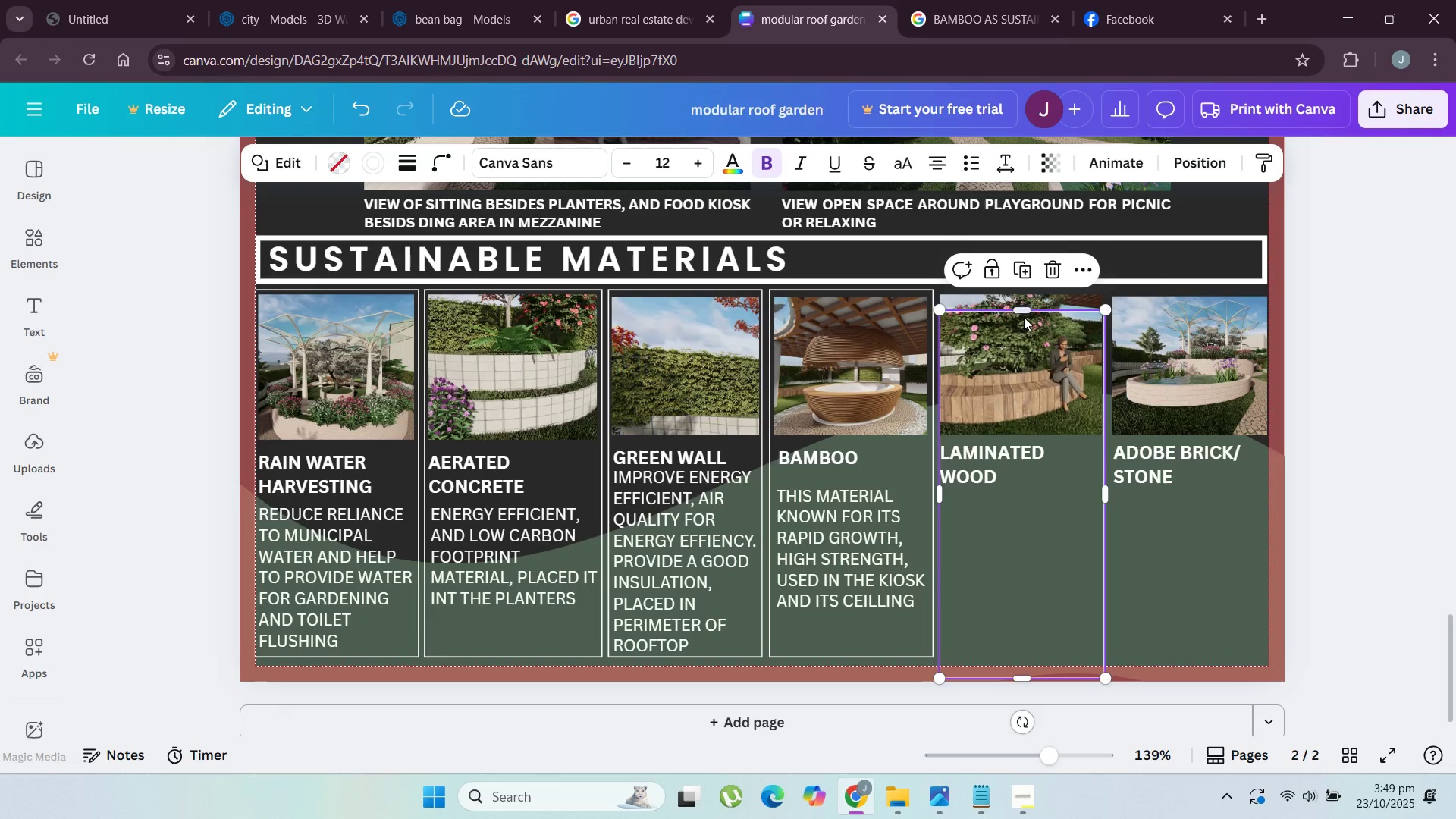 
left_click_drag(start_coordinate=[1024, 313], to_coordinate=[1031, 291])
 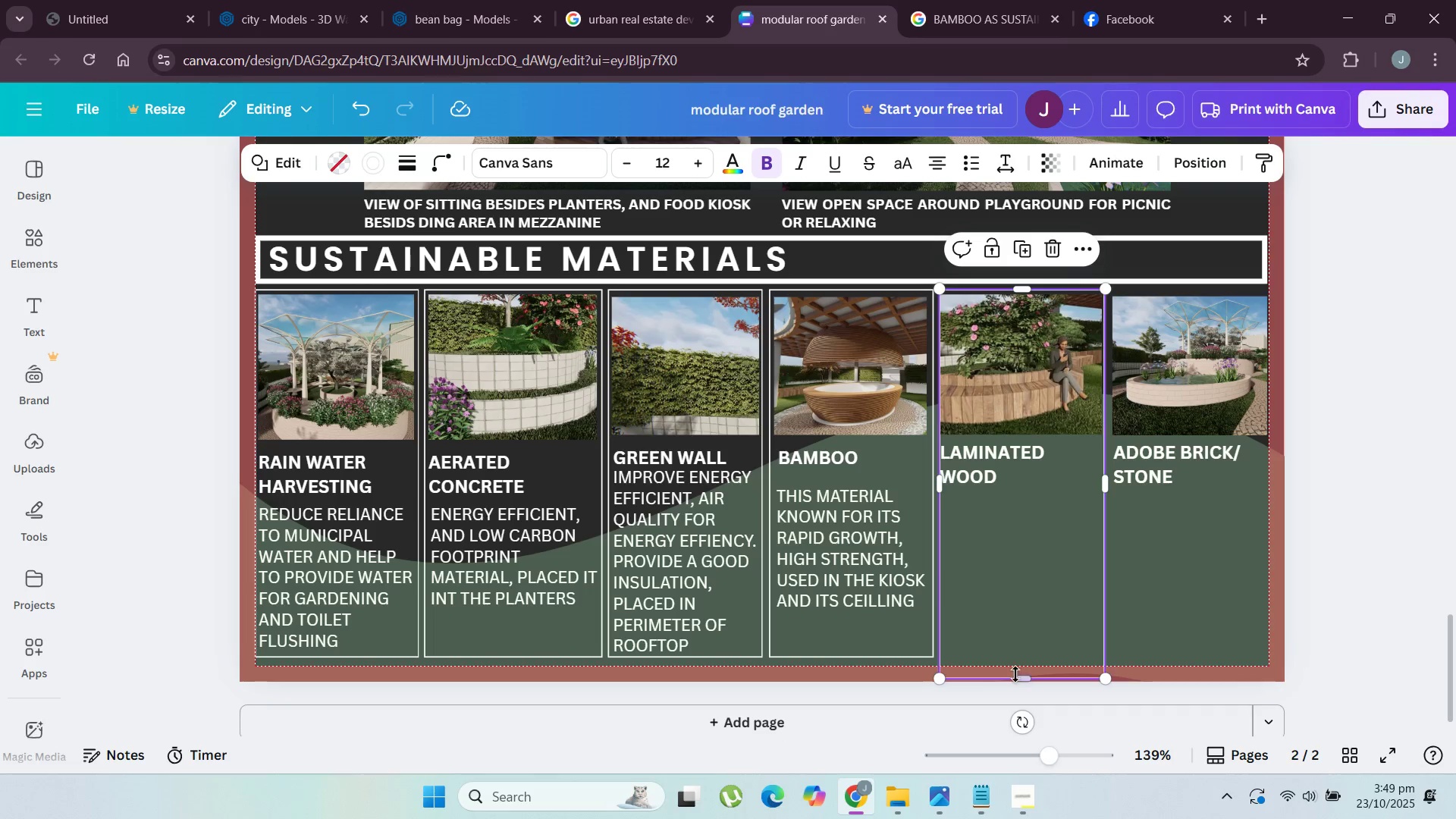 
left_click_drag(start_coordinate=[1020, 675], to_coordinate=[1023, 656])
 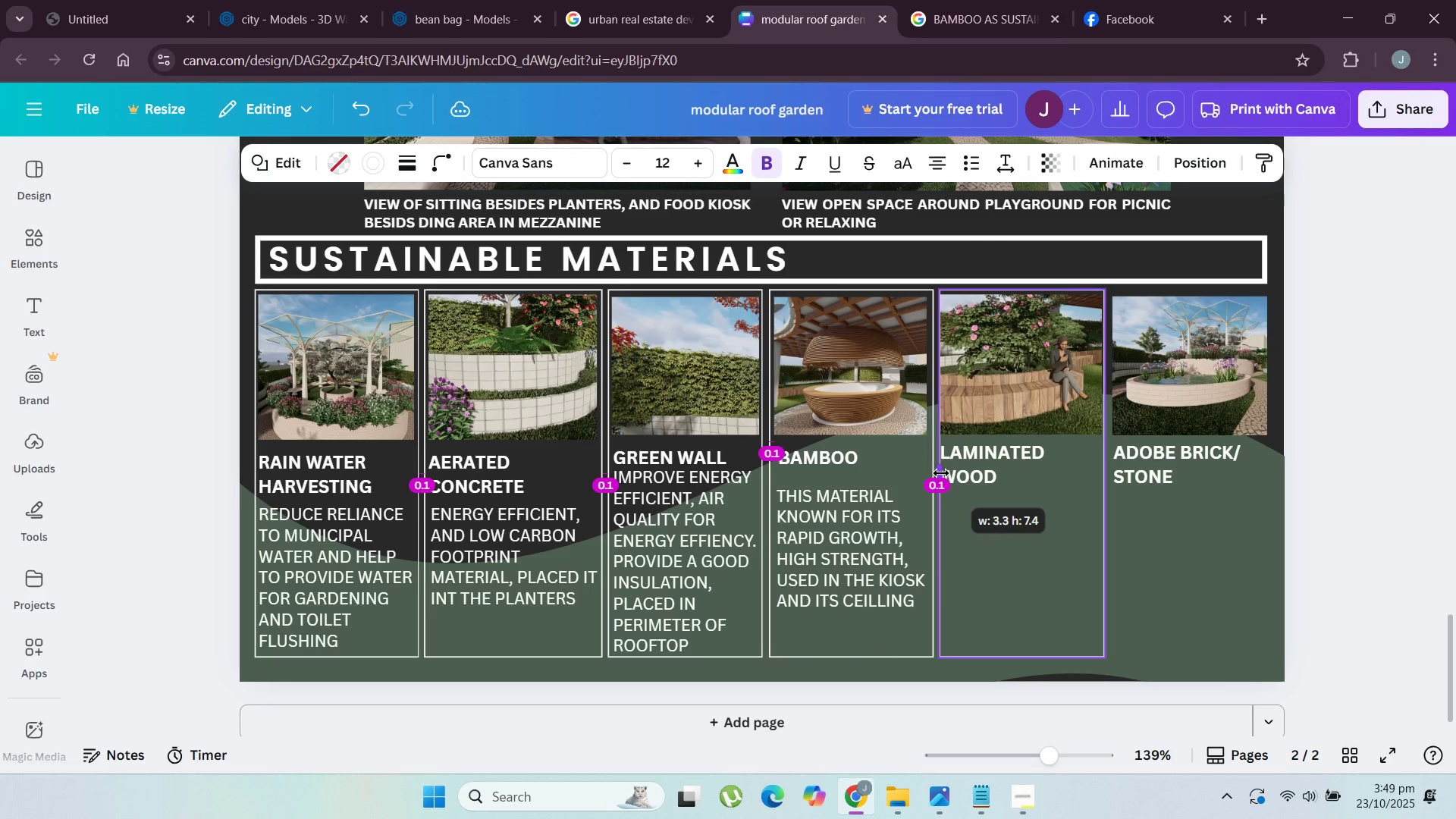 
left_click([996, 402])
 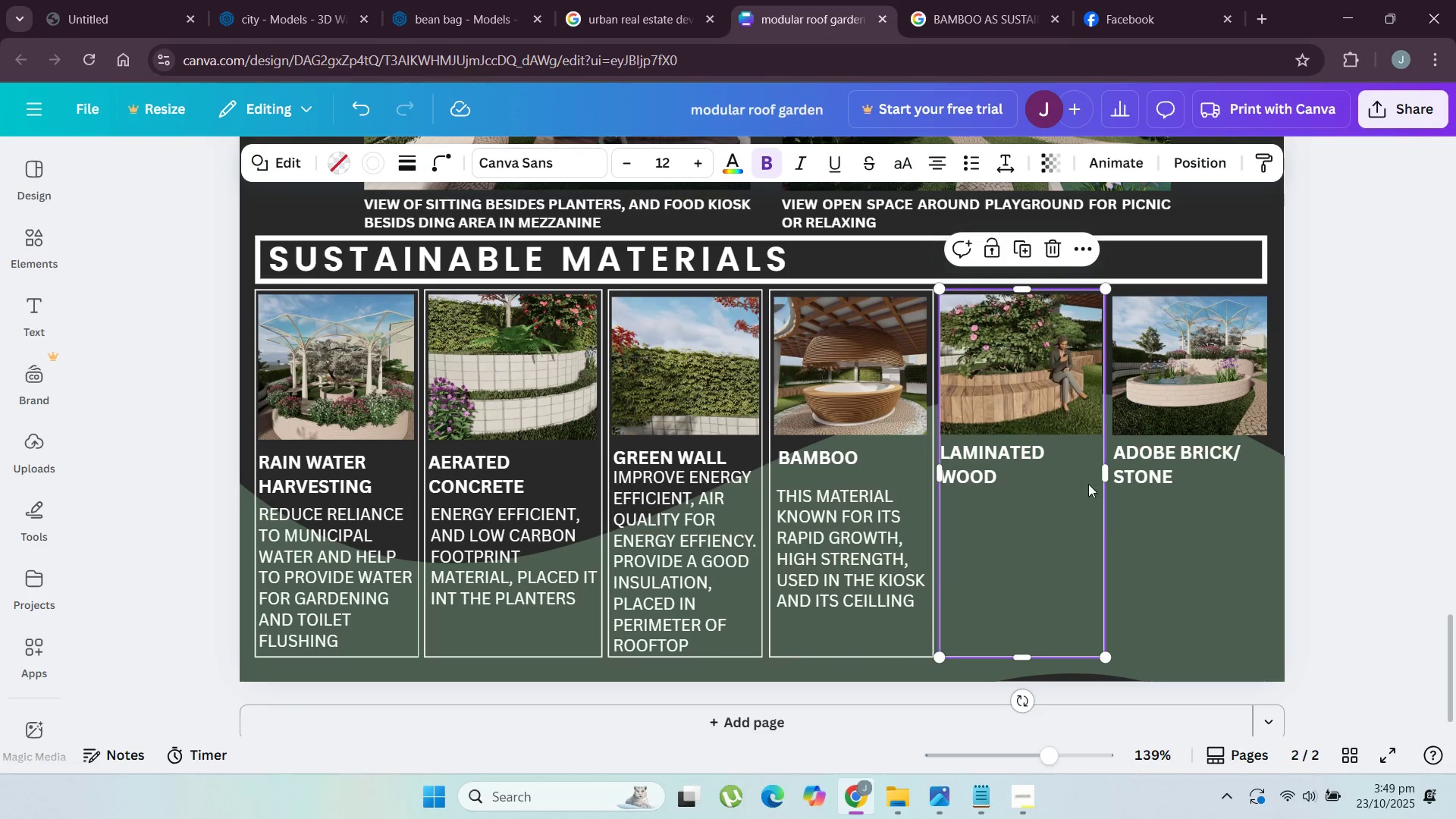 
left_click([1192, 572])
 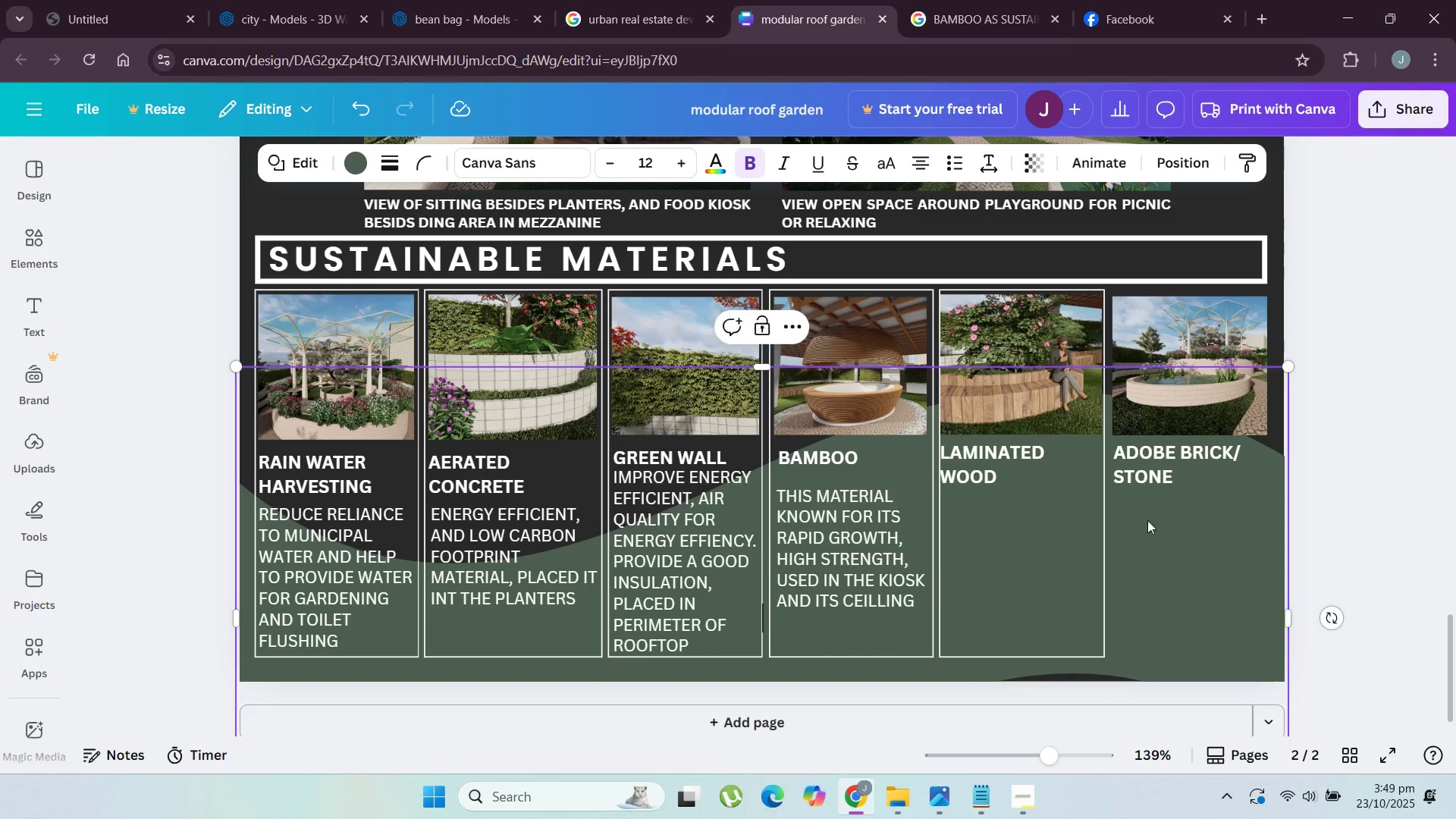 
left_click([1089, 431])
 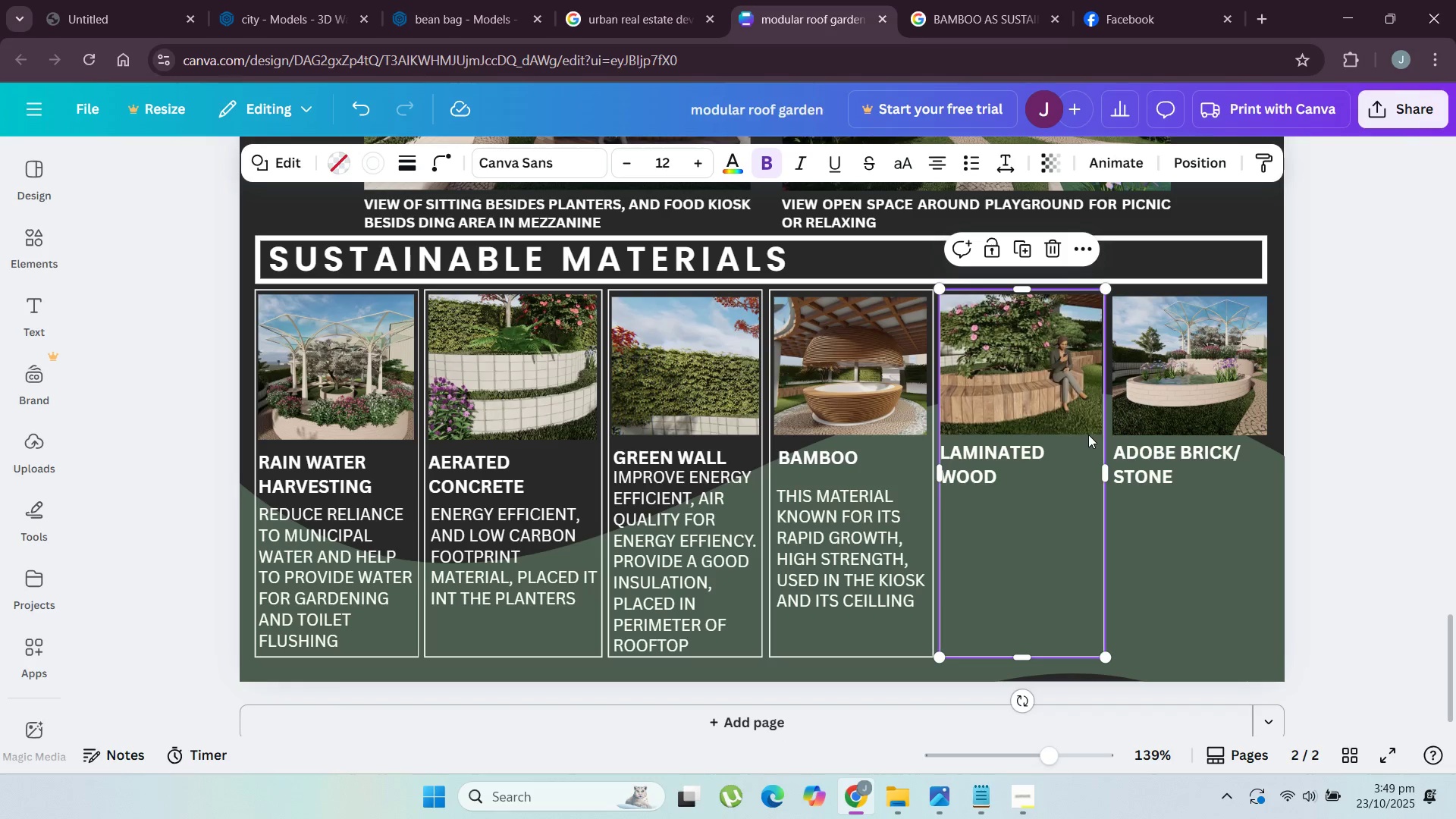 
right_click([1092, 444])
 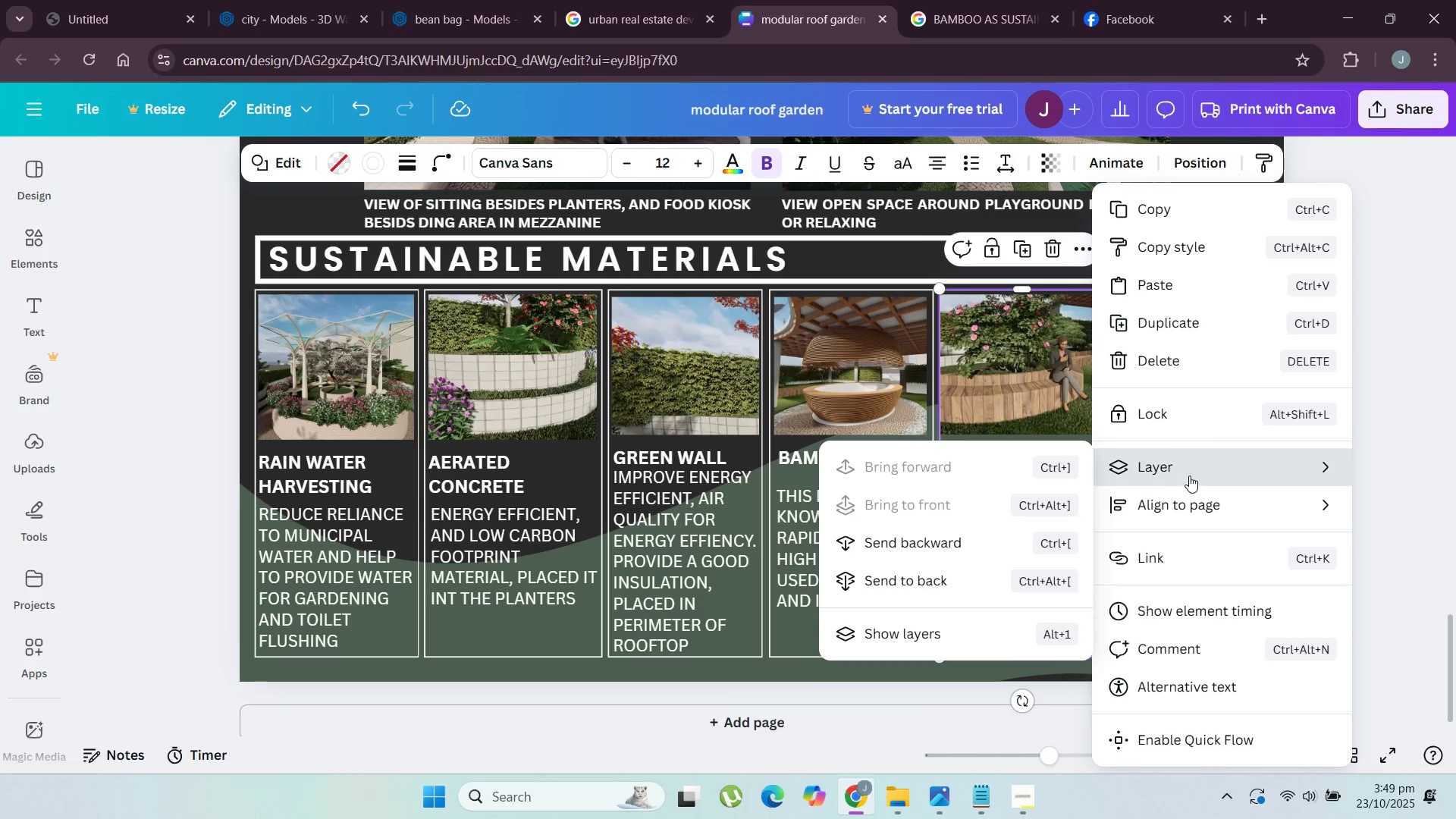 
left_click([987, 550])
 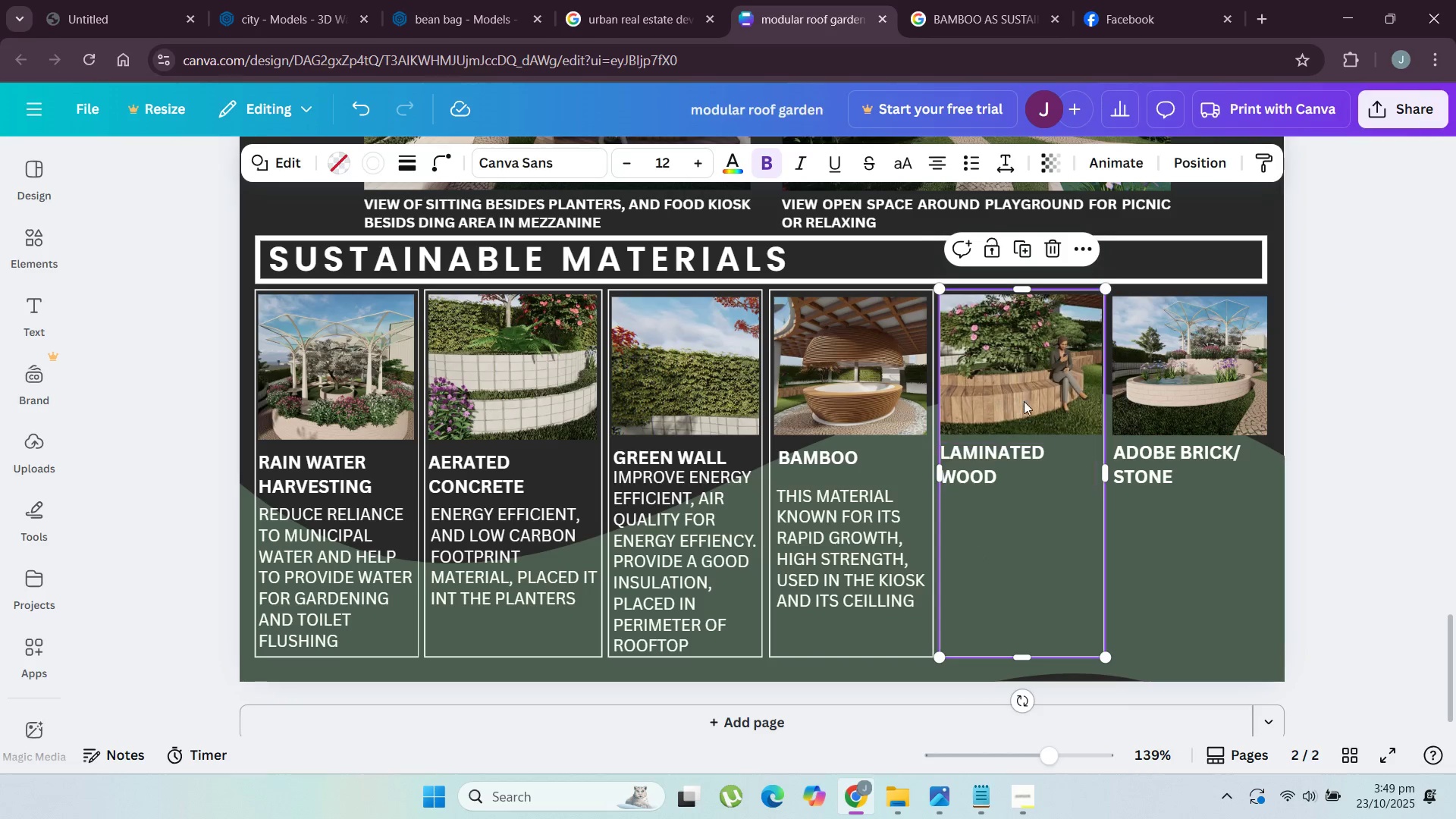 
left_click([1025, 400])
 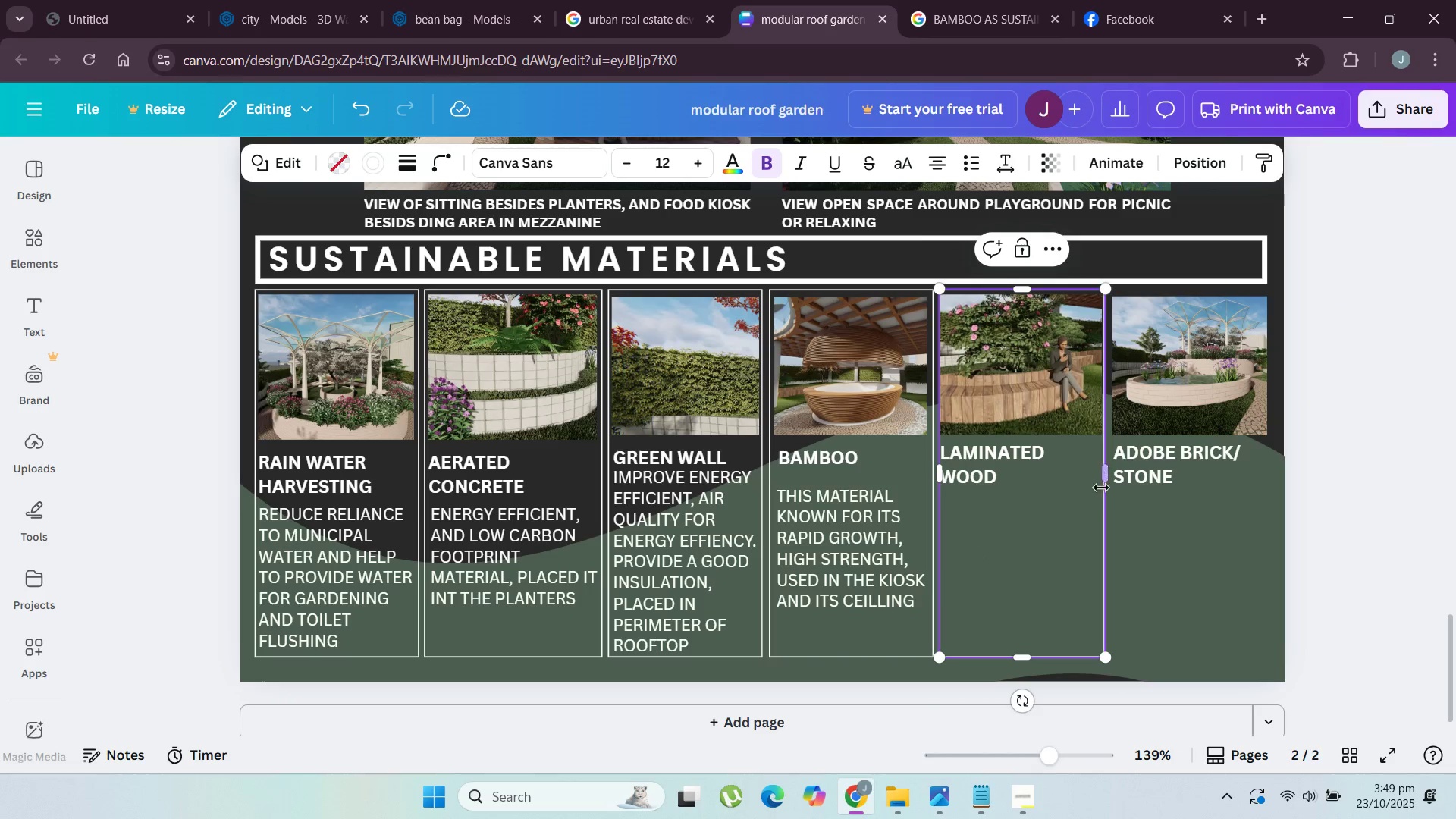 
right_click([1103, 505])
 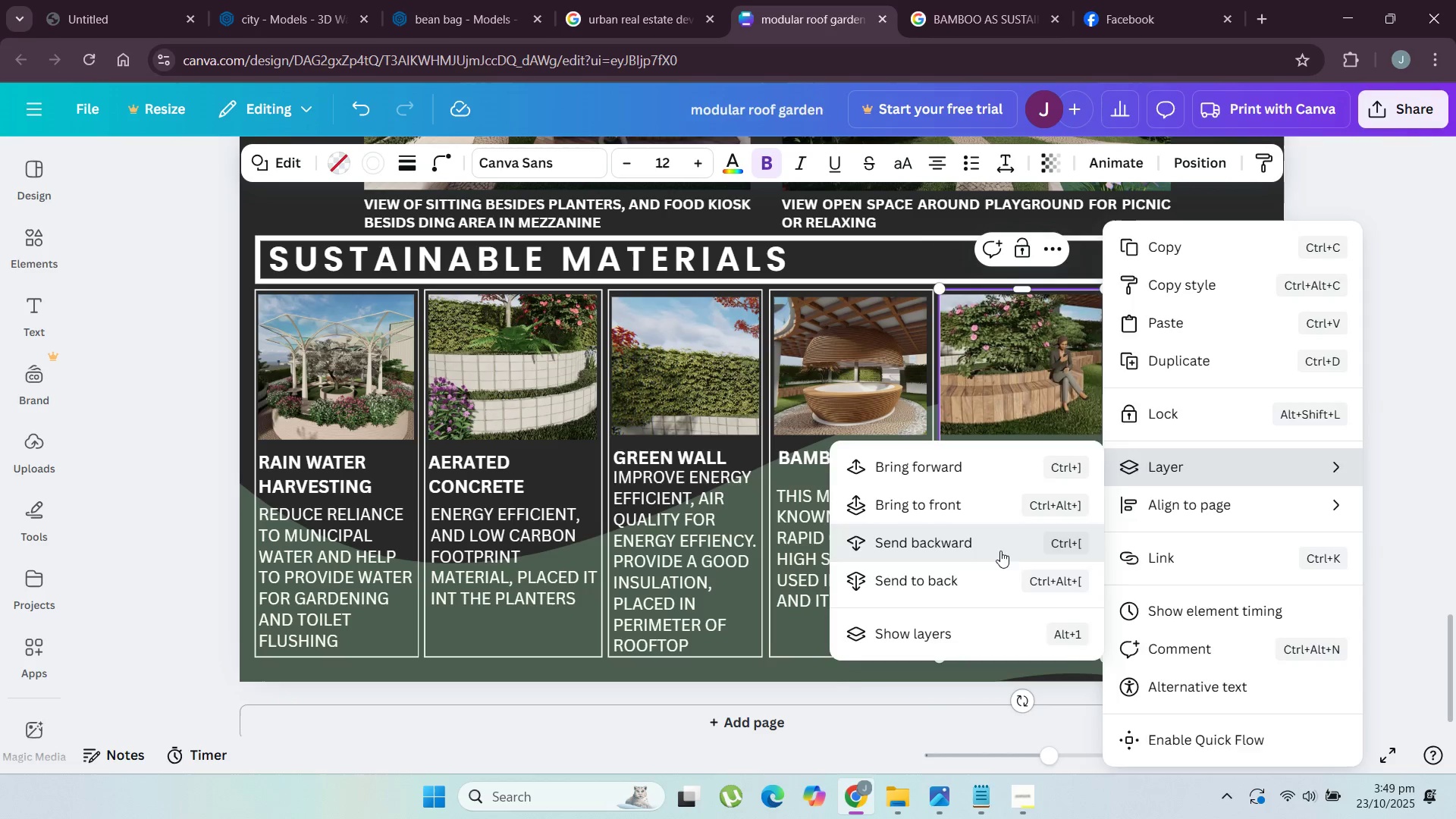 
double_click([1134, 526])
 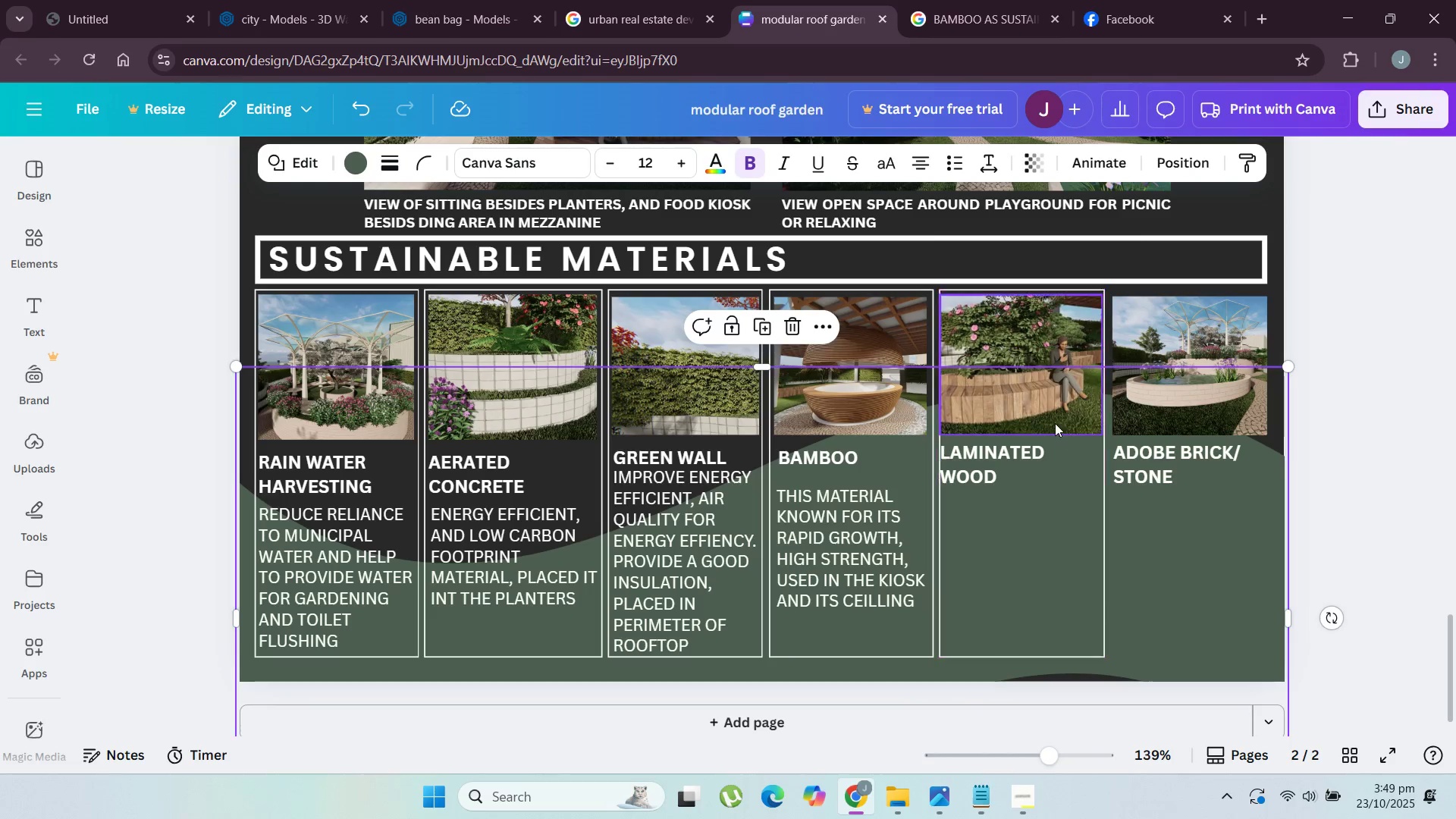 
triple_click([1055, 417])
 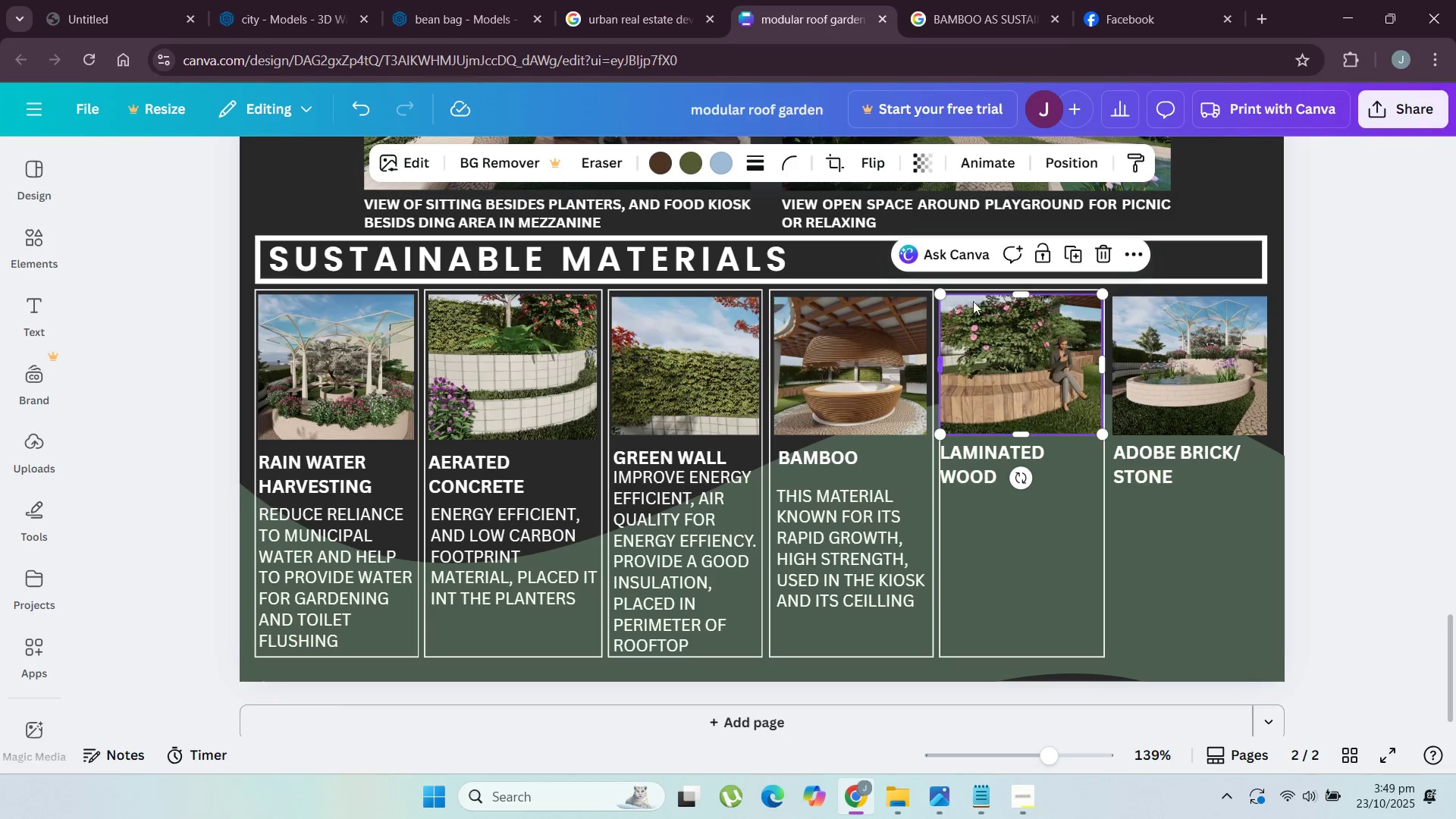 
wait(5.25)
 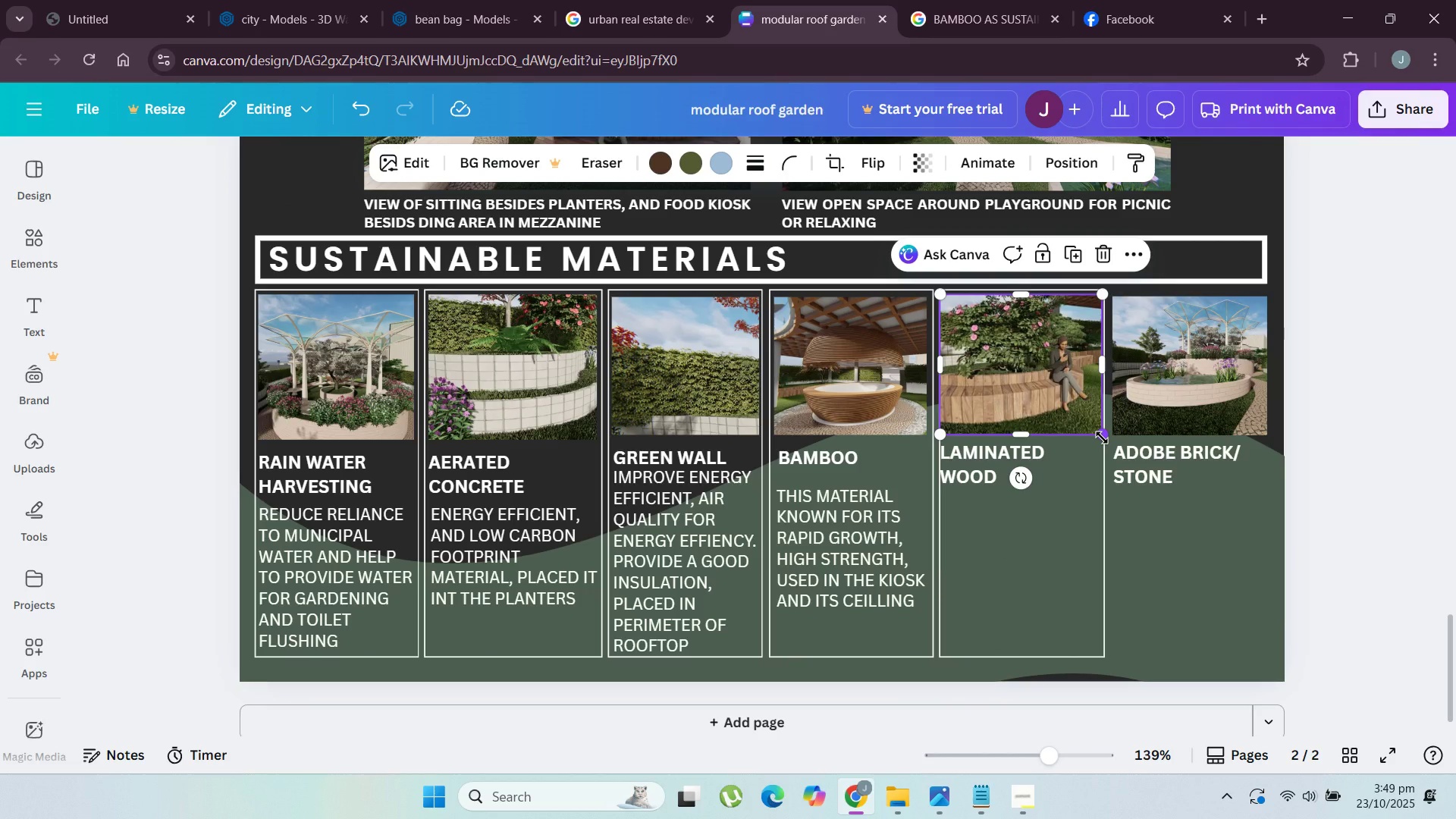 
left_click([827, 159])
 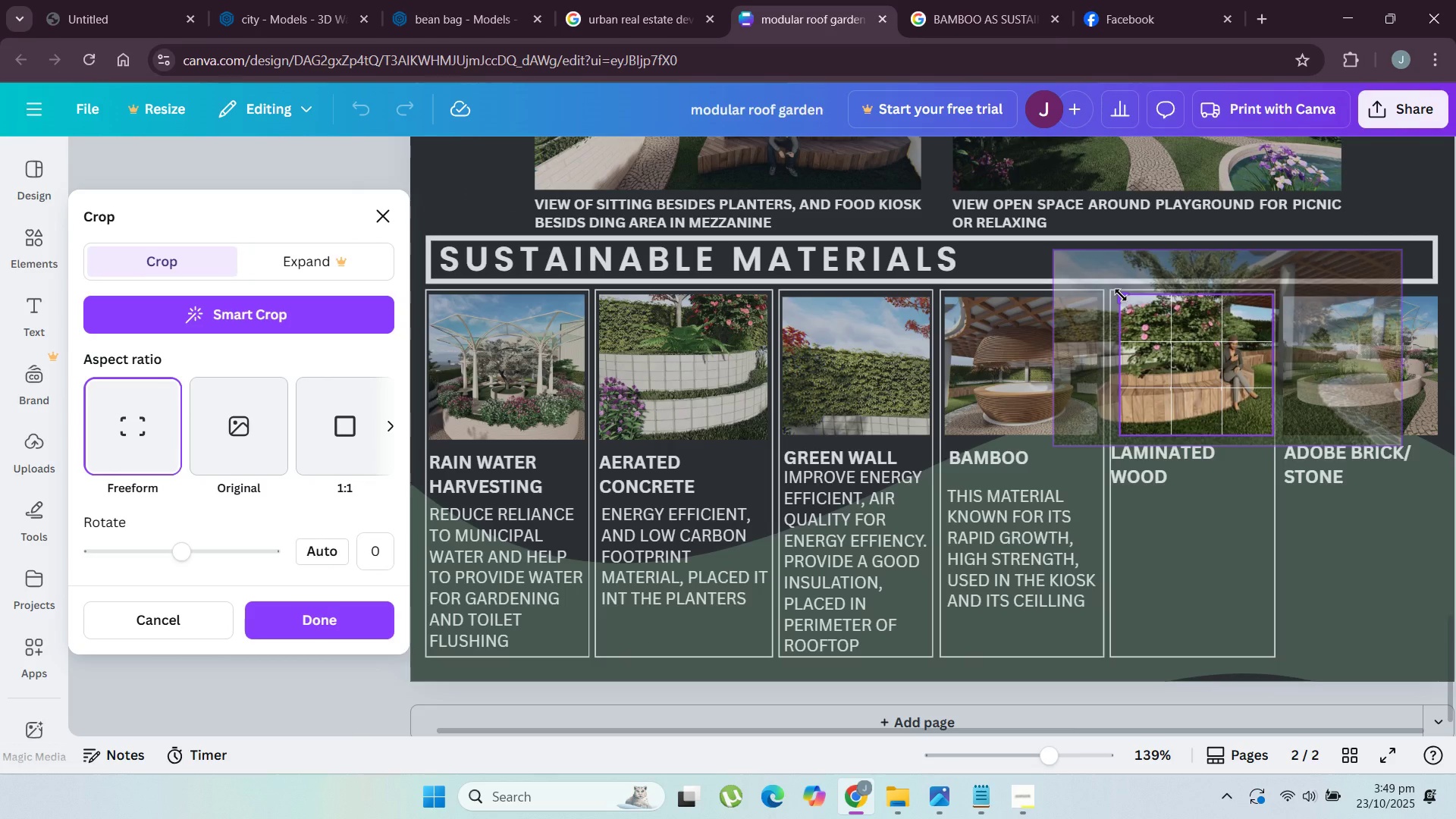 
left_click([1286, 566])
 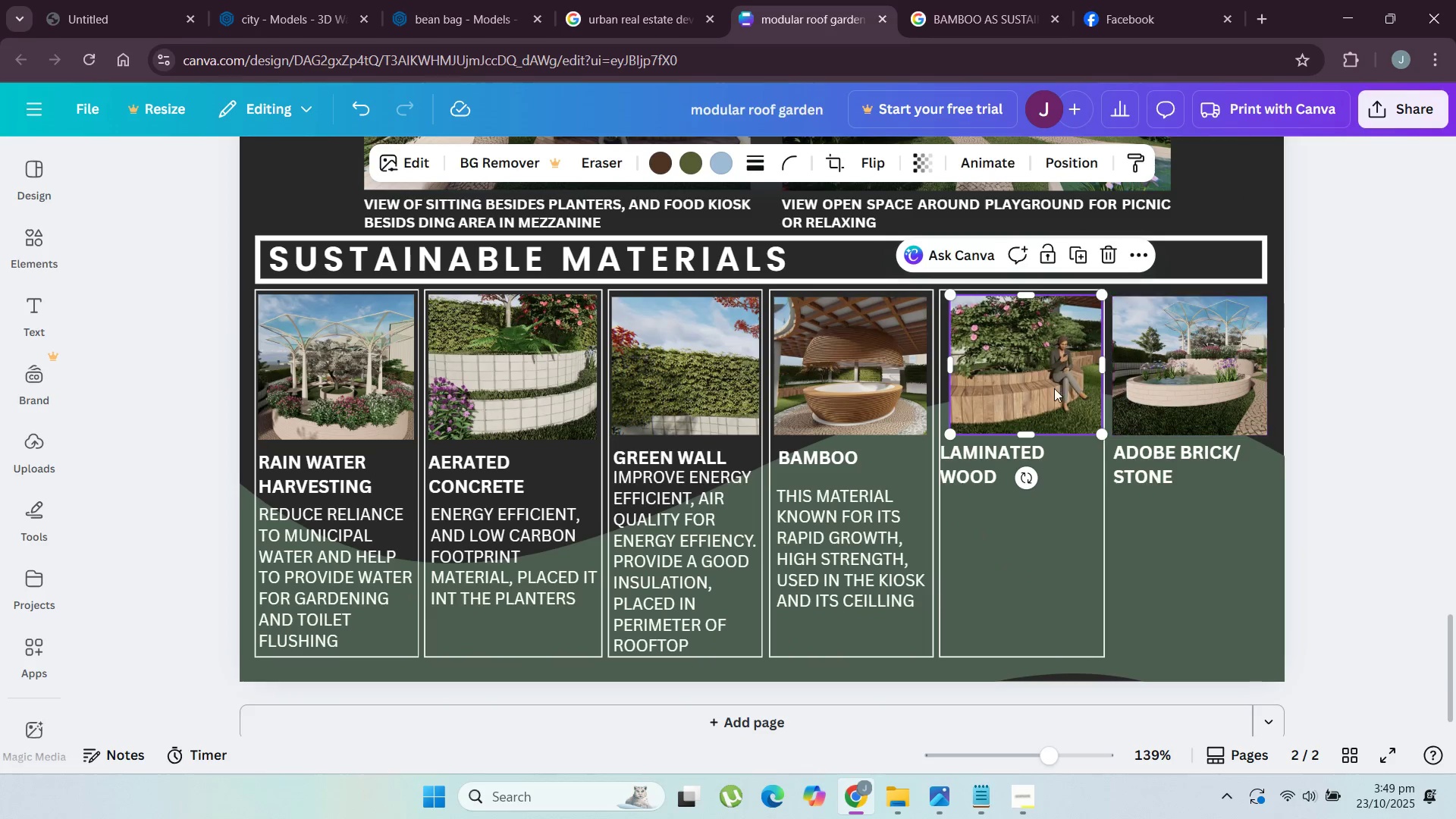 
left_click([1051, 388])
 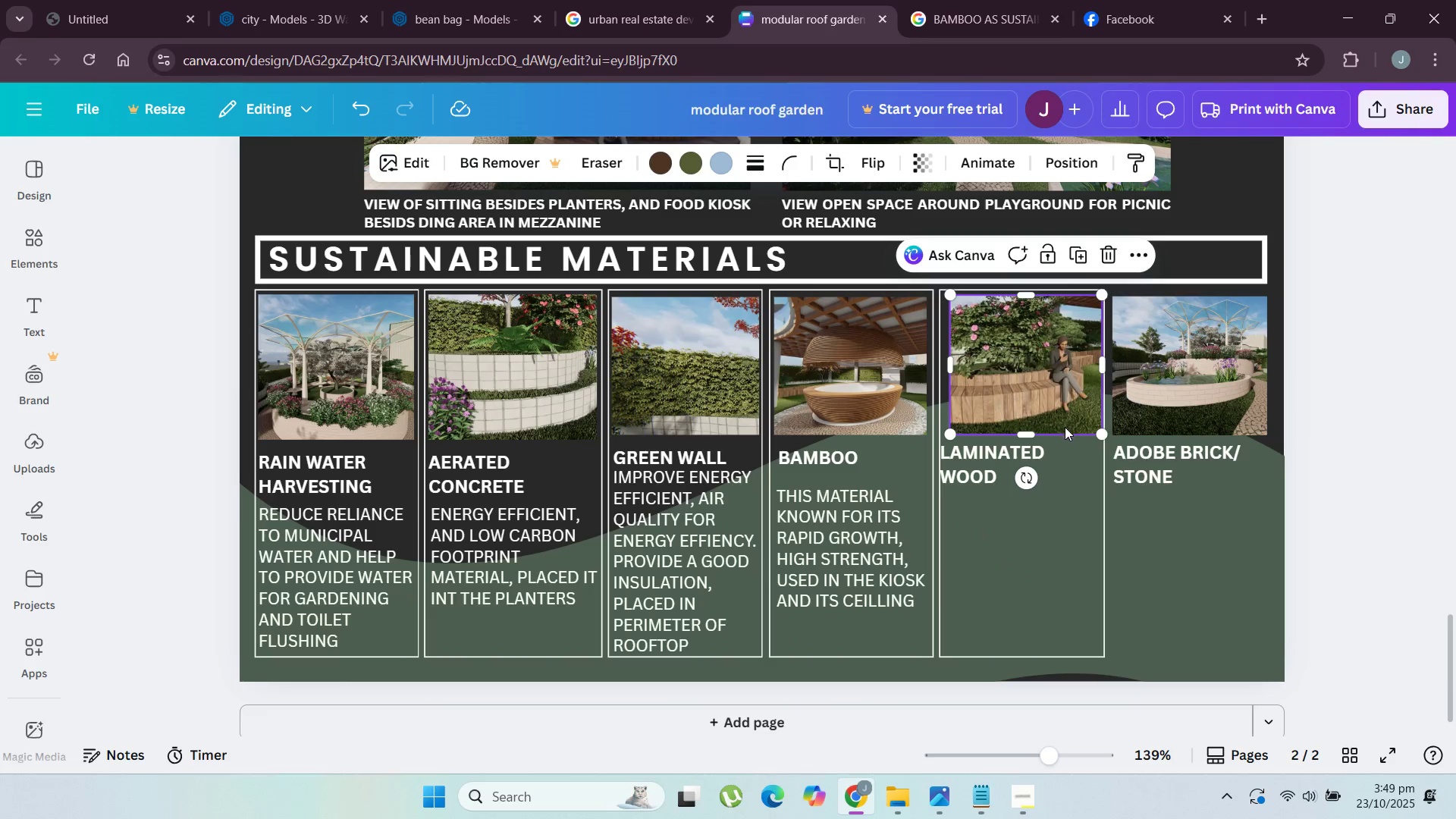 
key(ArrowLeft)
 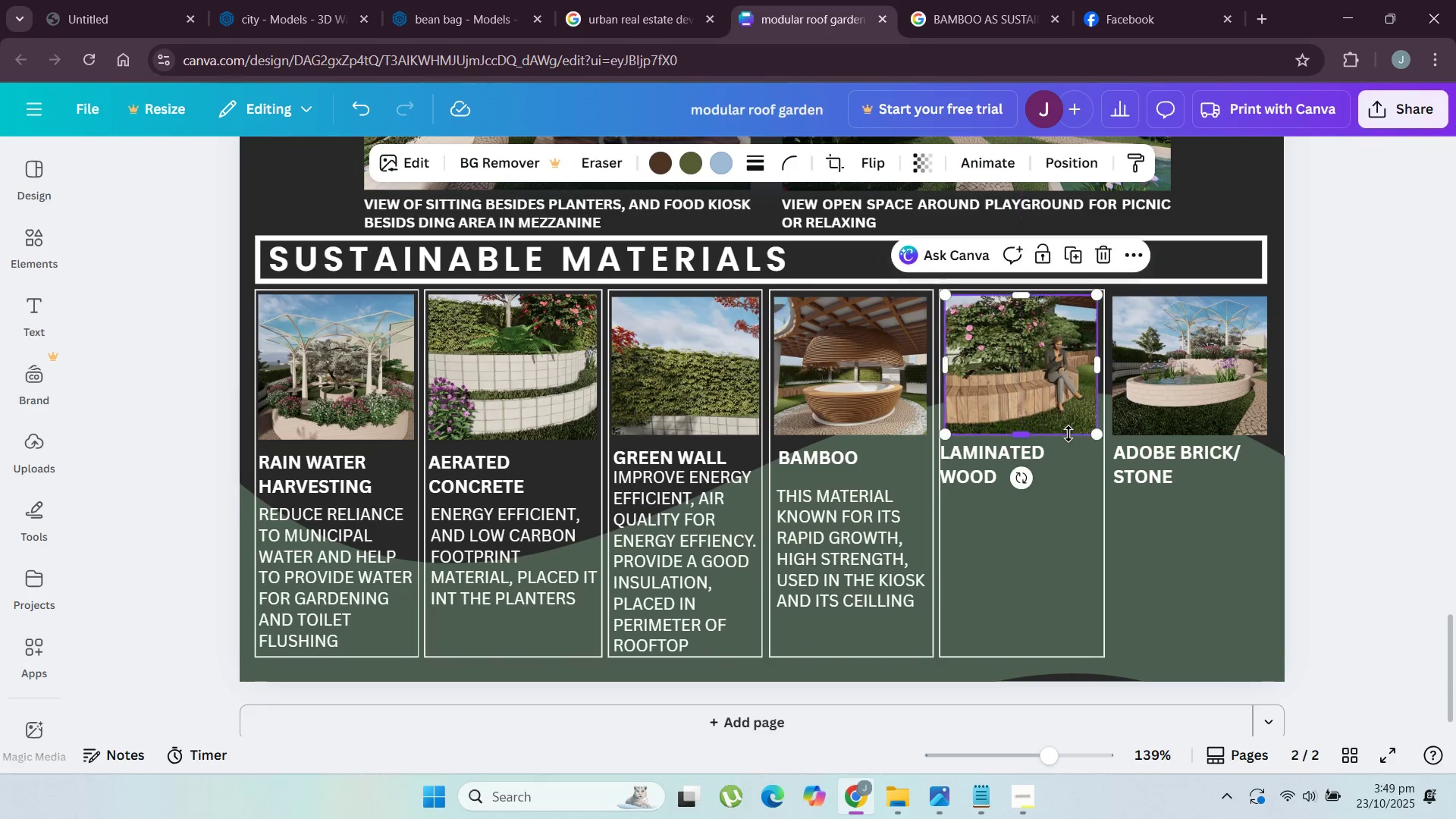 
key(ArrowRight)
 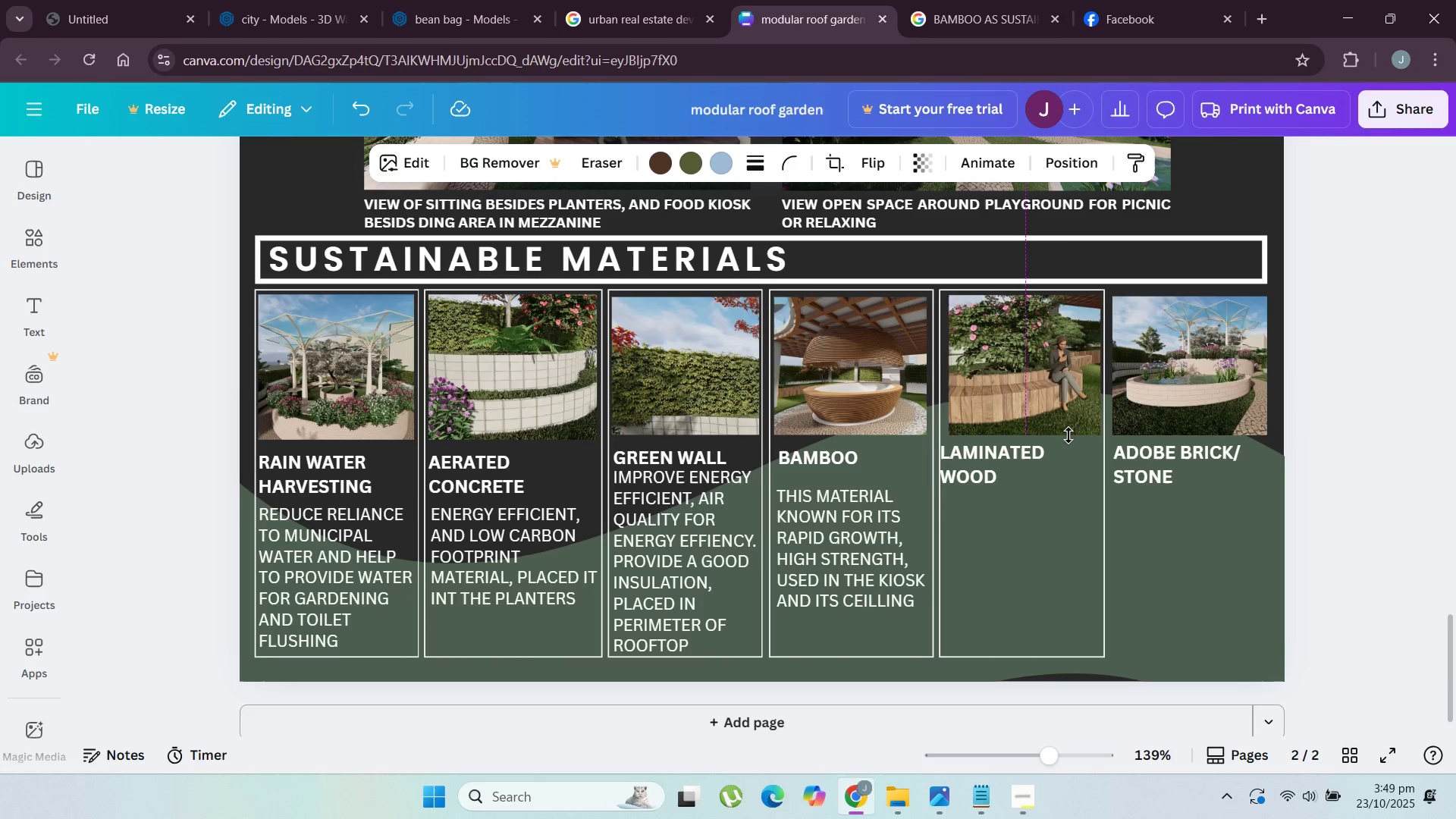 
key(ArrowLeft)
 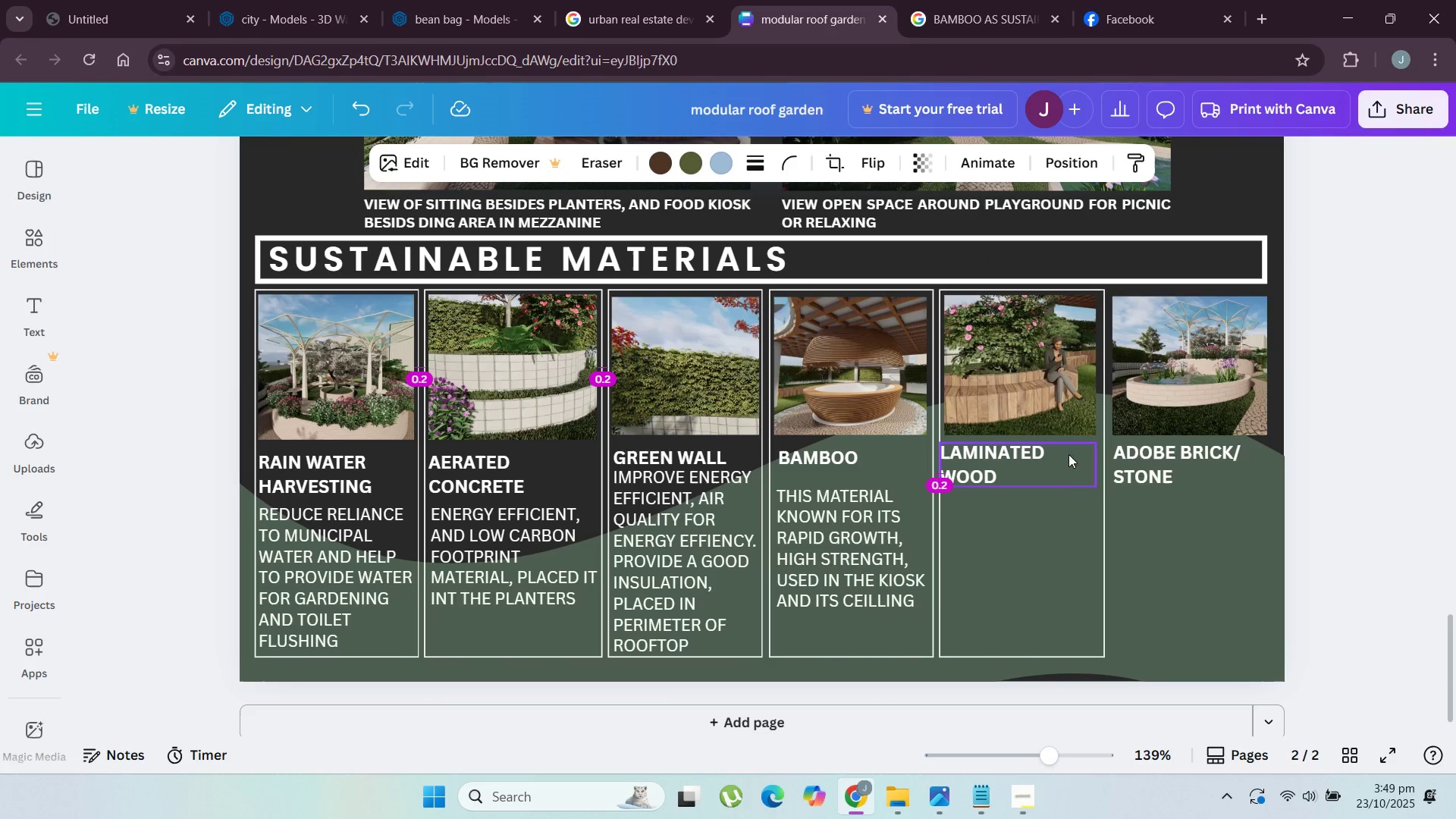 
key(ArrowRight)
 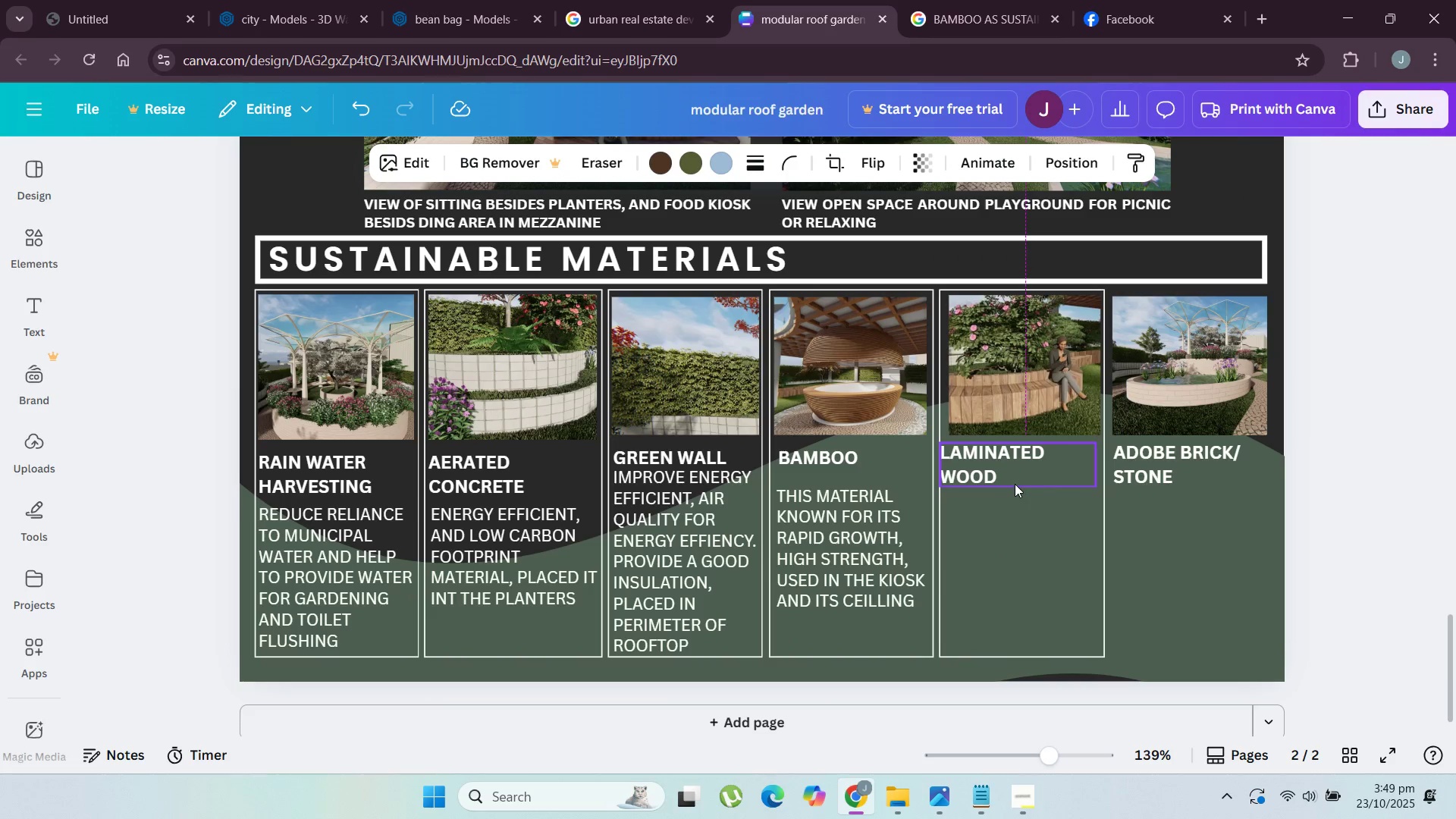 
key(ArrowLeft)
 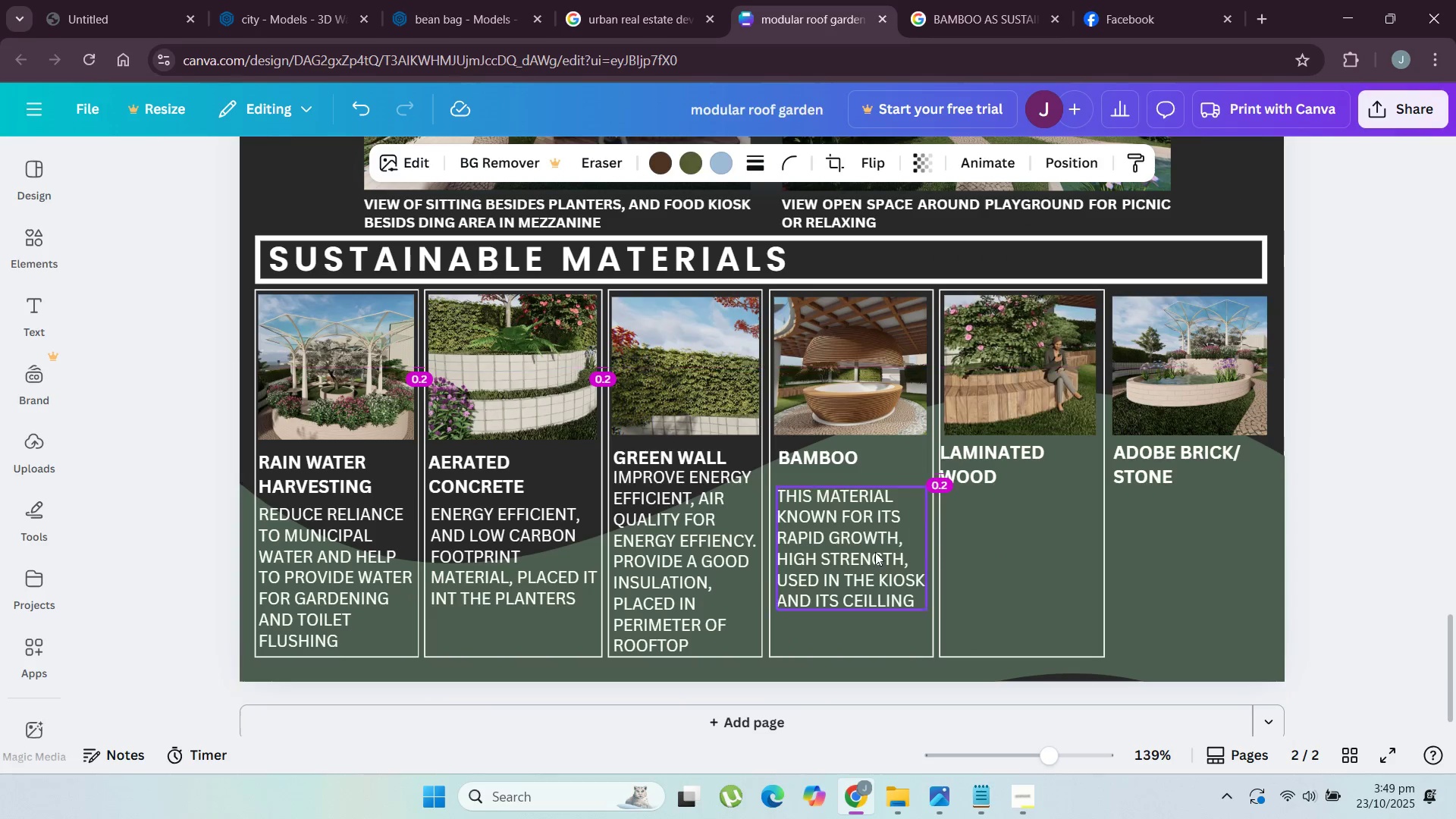 
left_click([874, 553])
 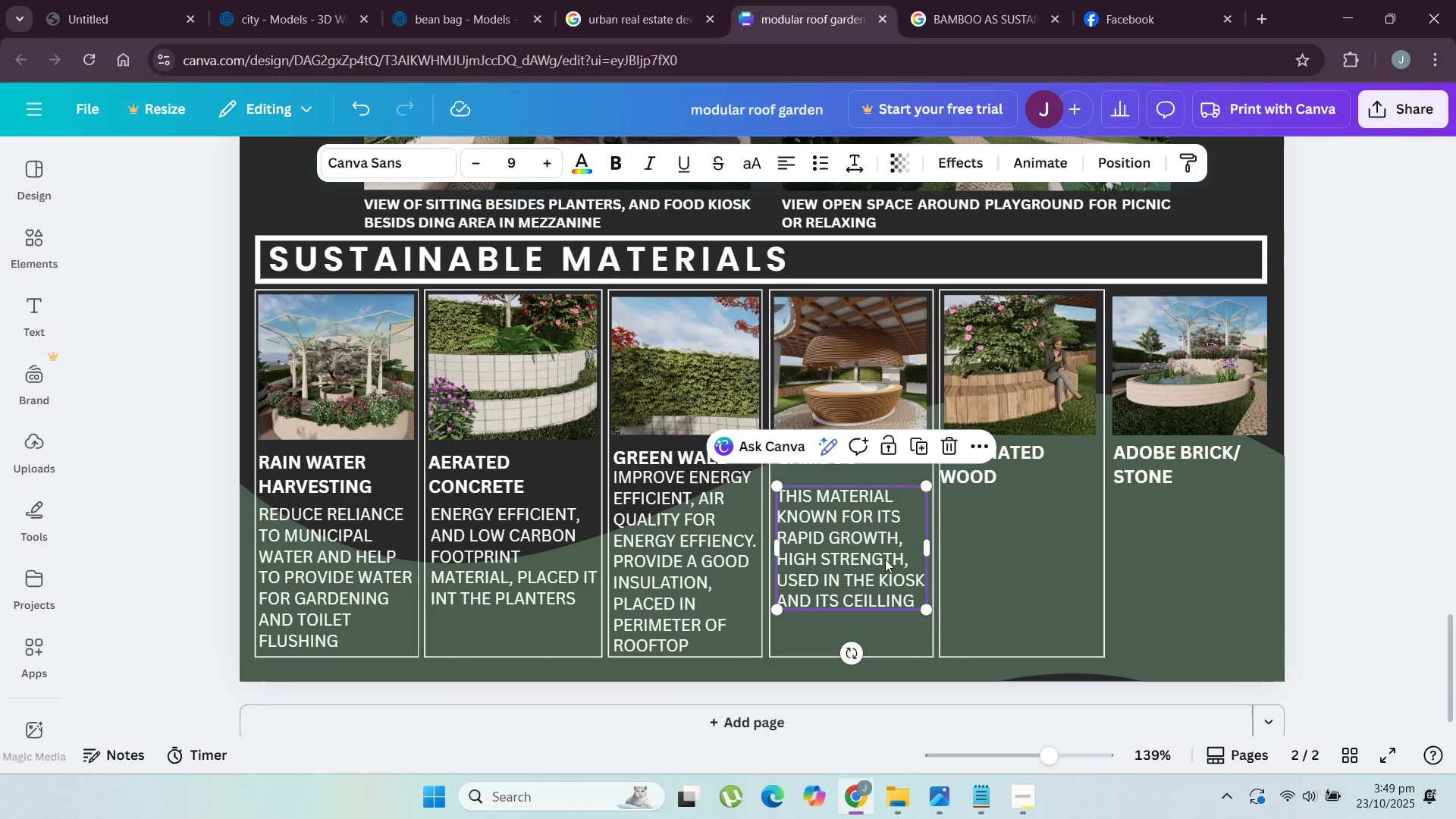 
left_click([885, 559])
 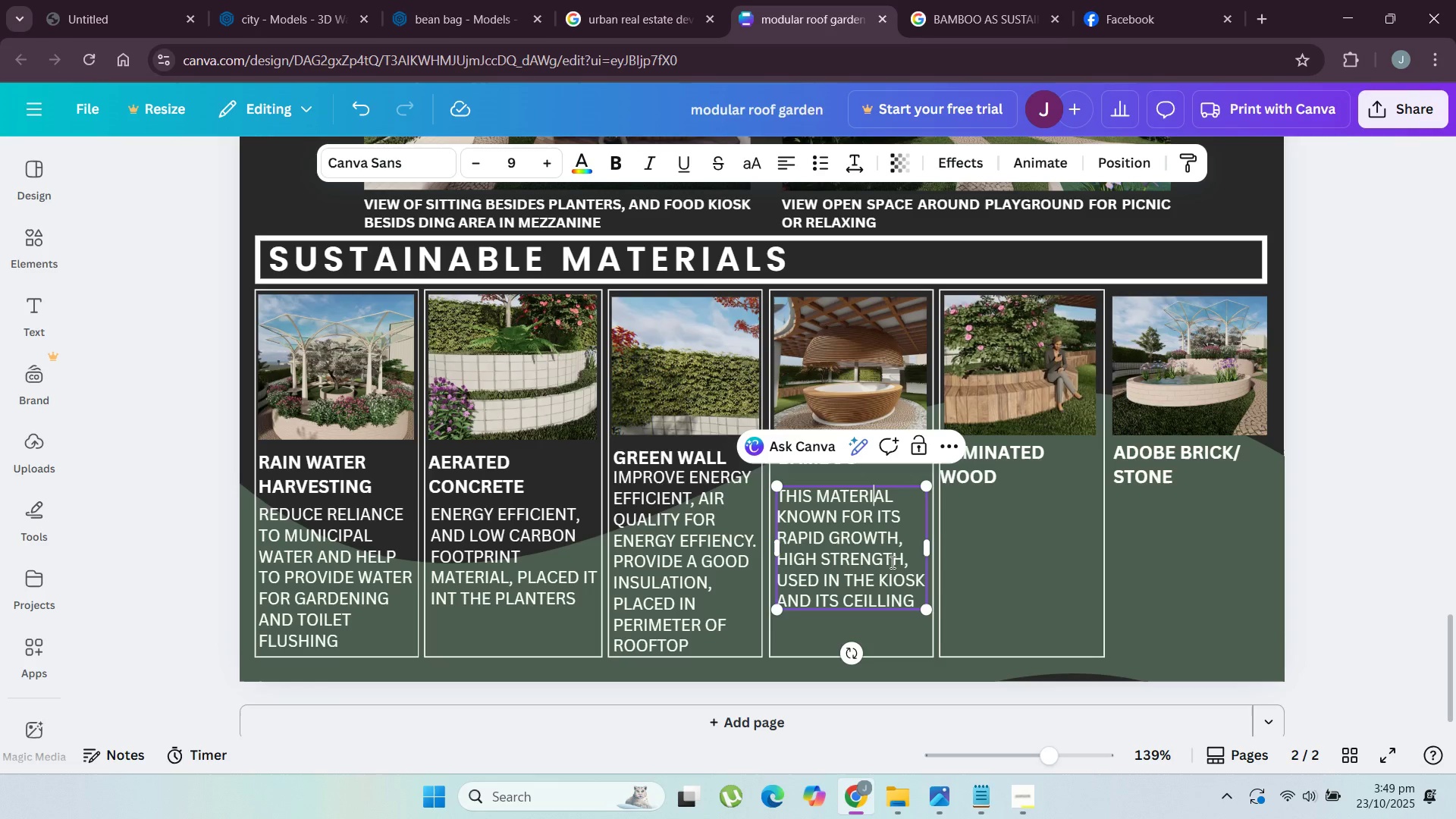 
key(Control+ControlLeft)
 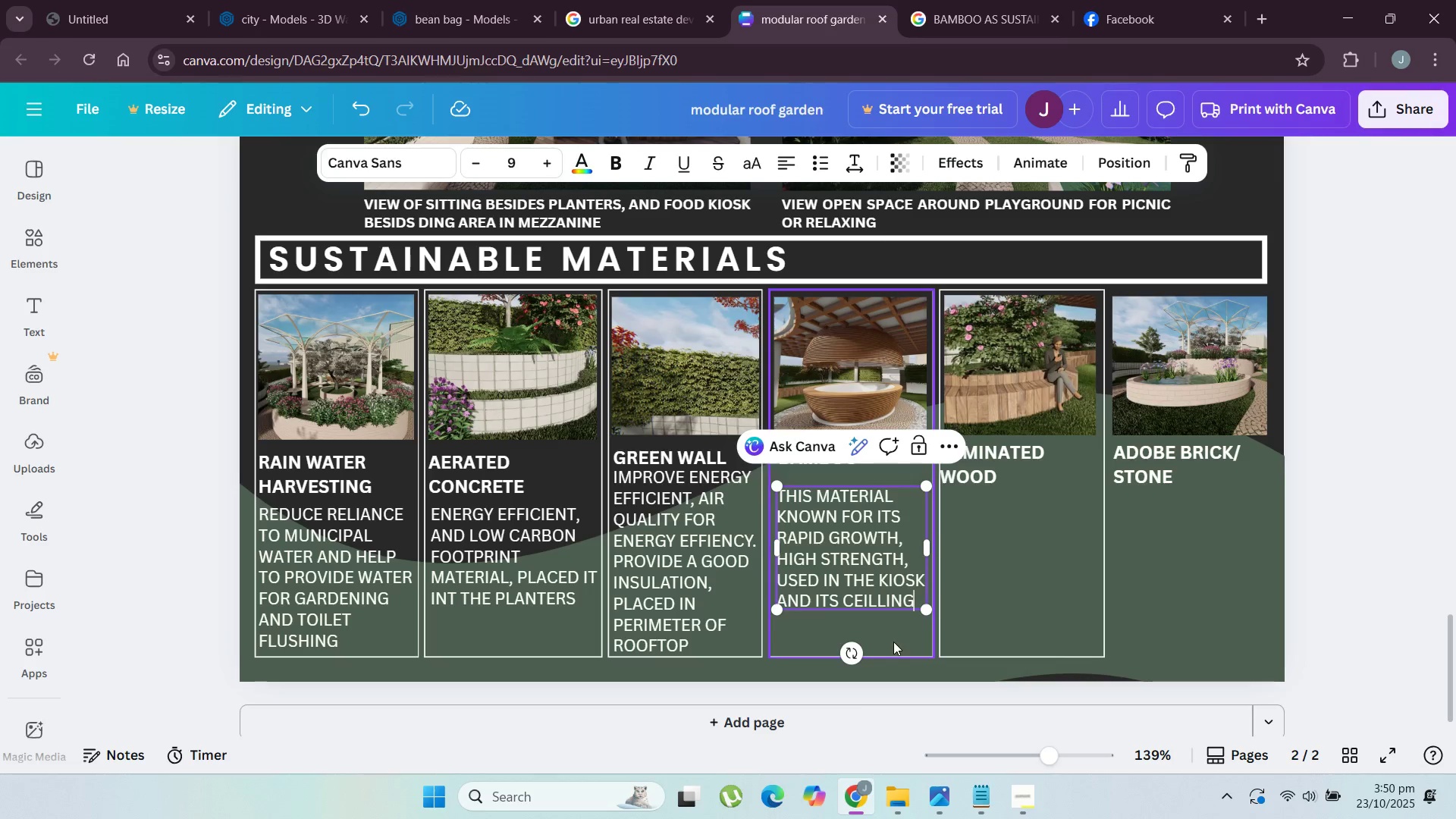 
double_click([893, 642])
 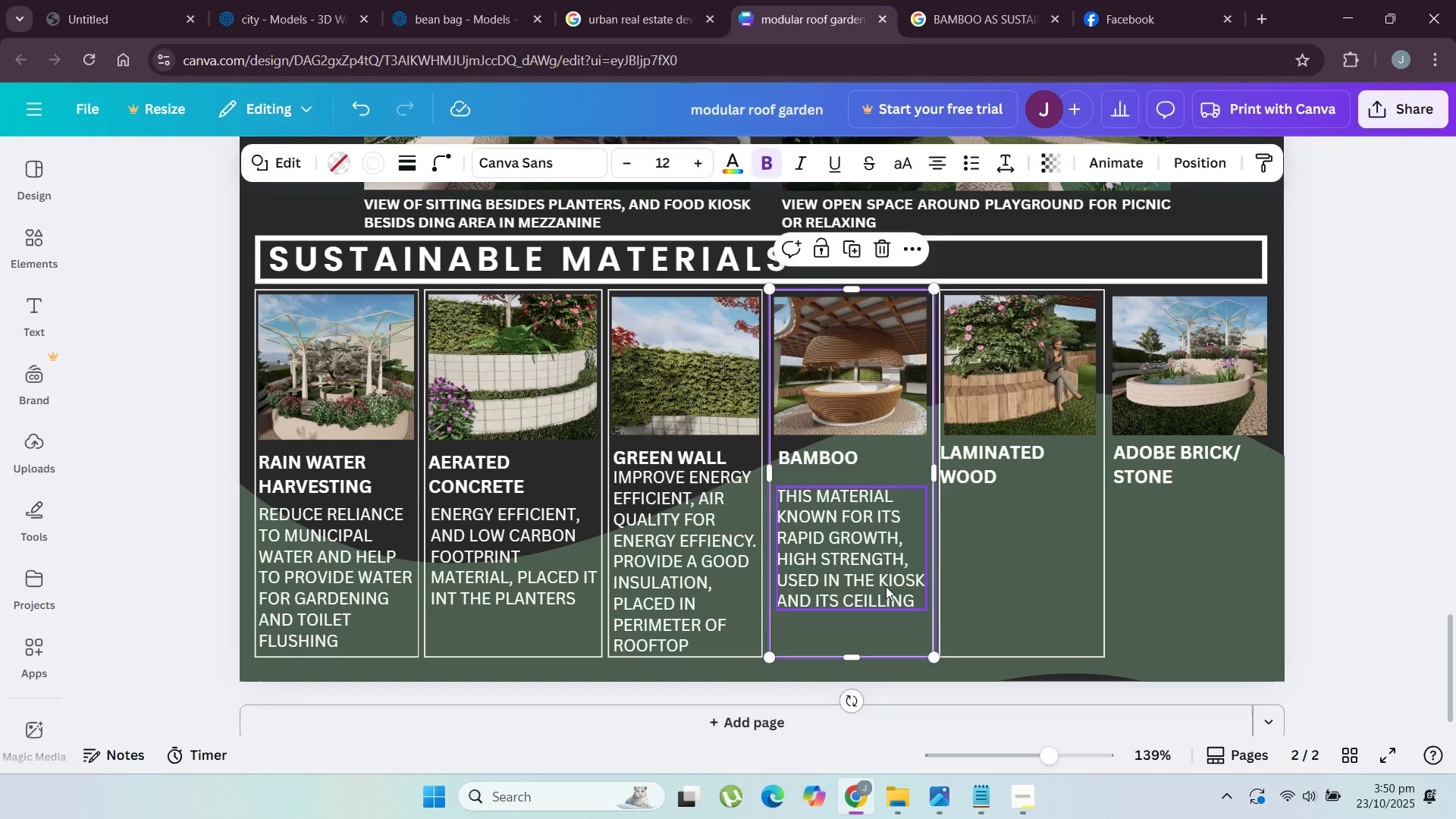 
triple_click([886, 586])
 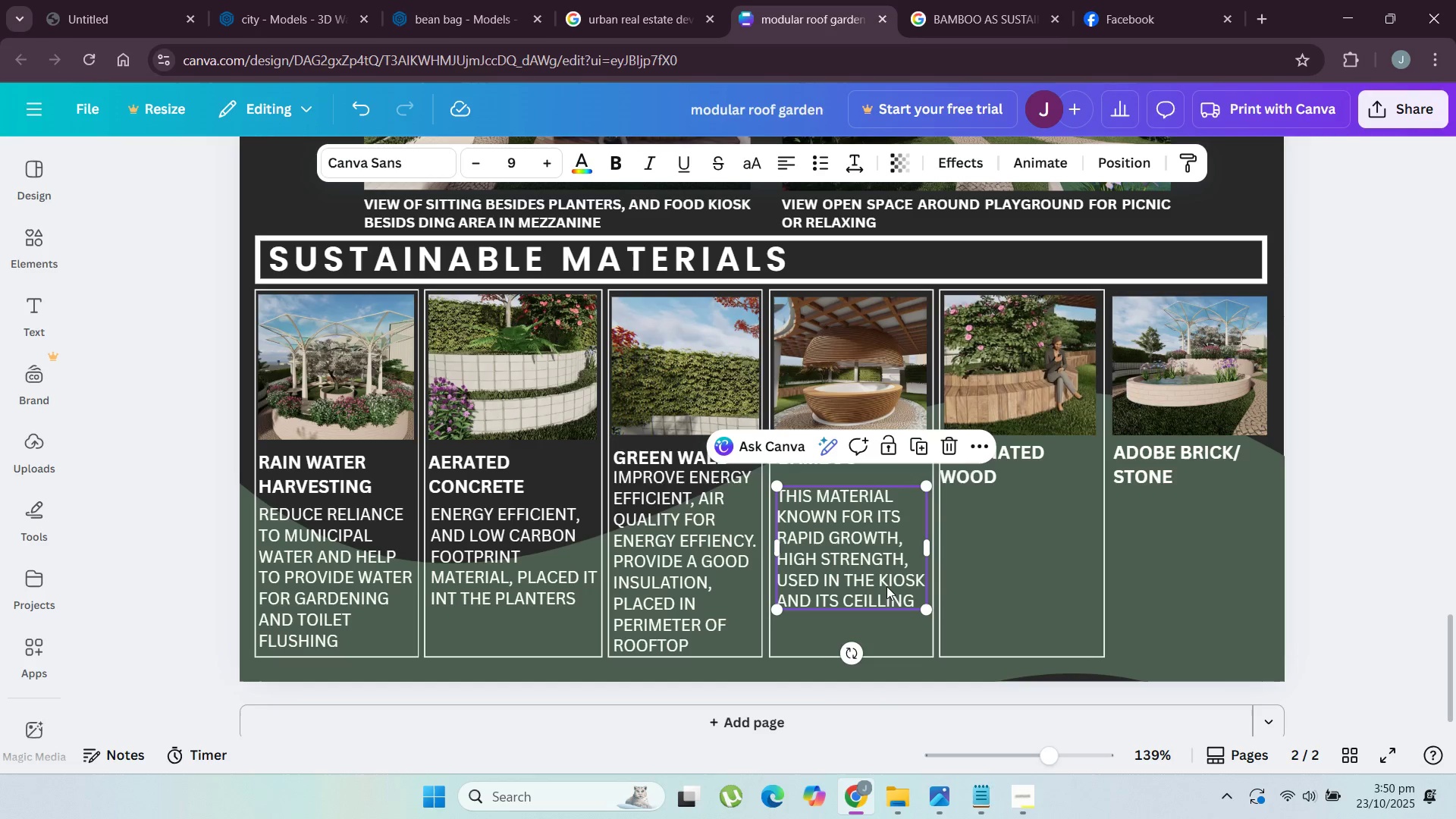 
key(Control+C)
 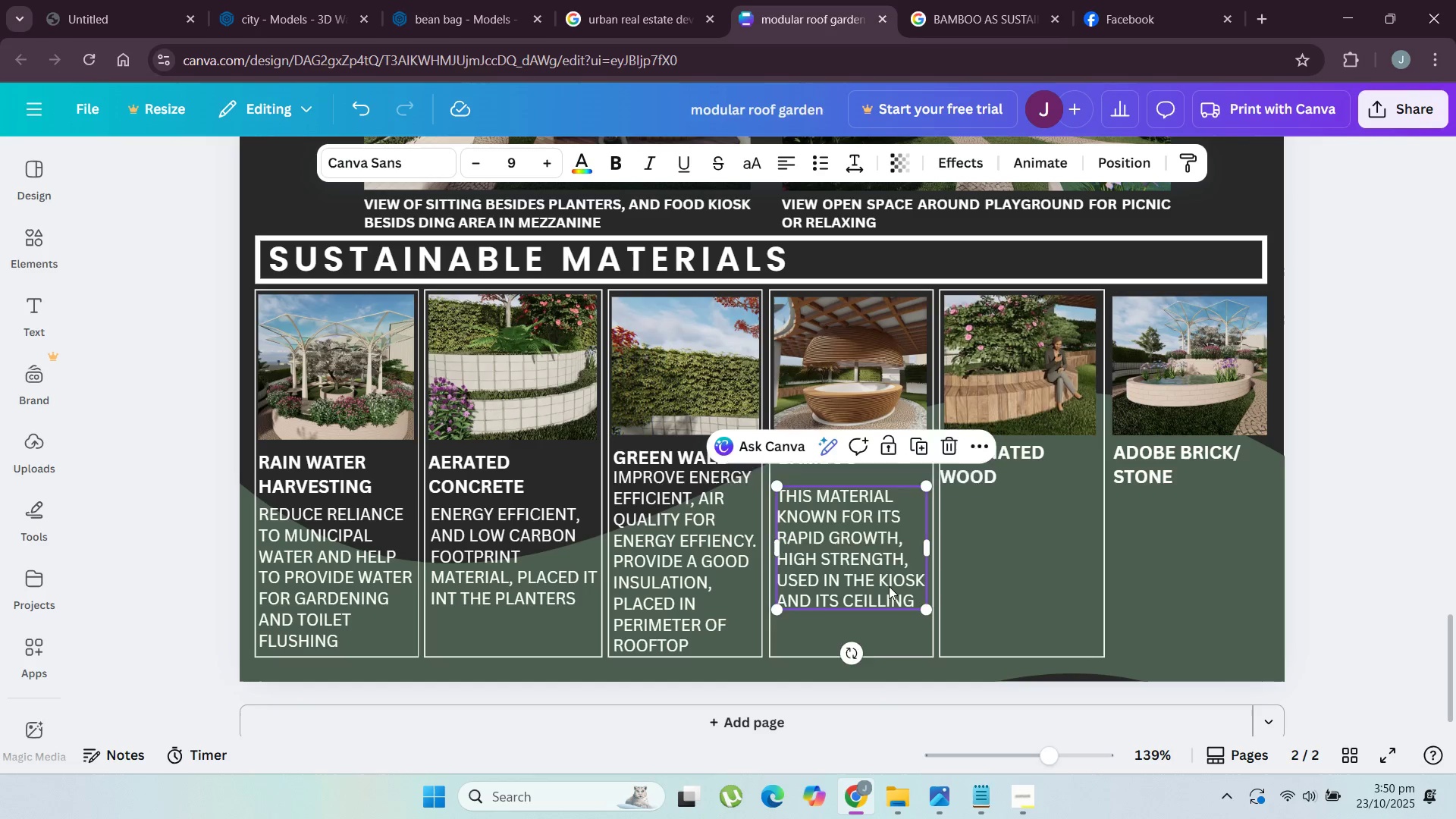 
key(Control+V)
 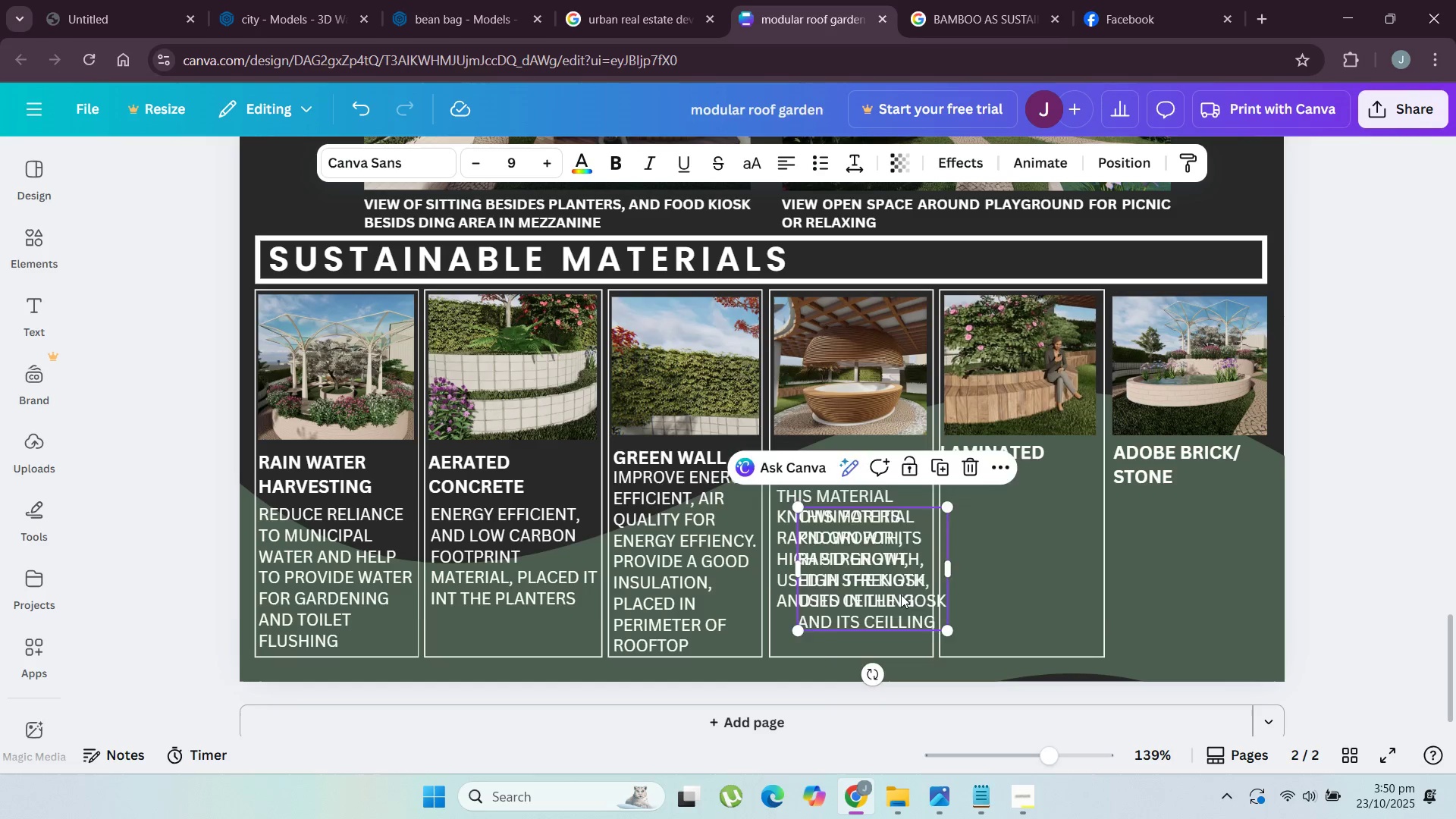 
left_click_drag(start_coordinate=[895, 595], to_coordinate=[1043, 575])
 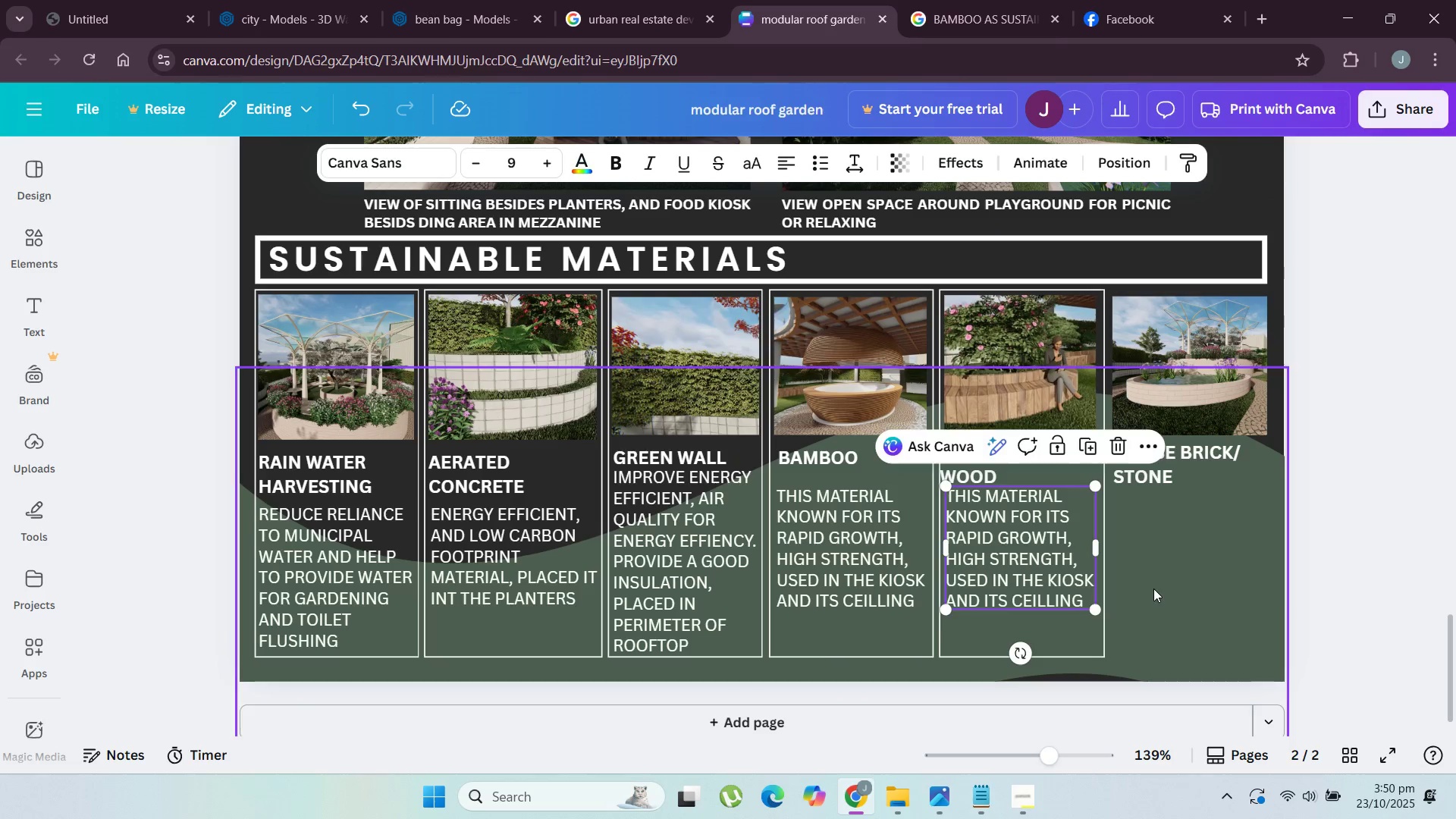 
left_click([1153, 588])
 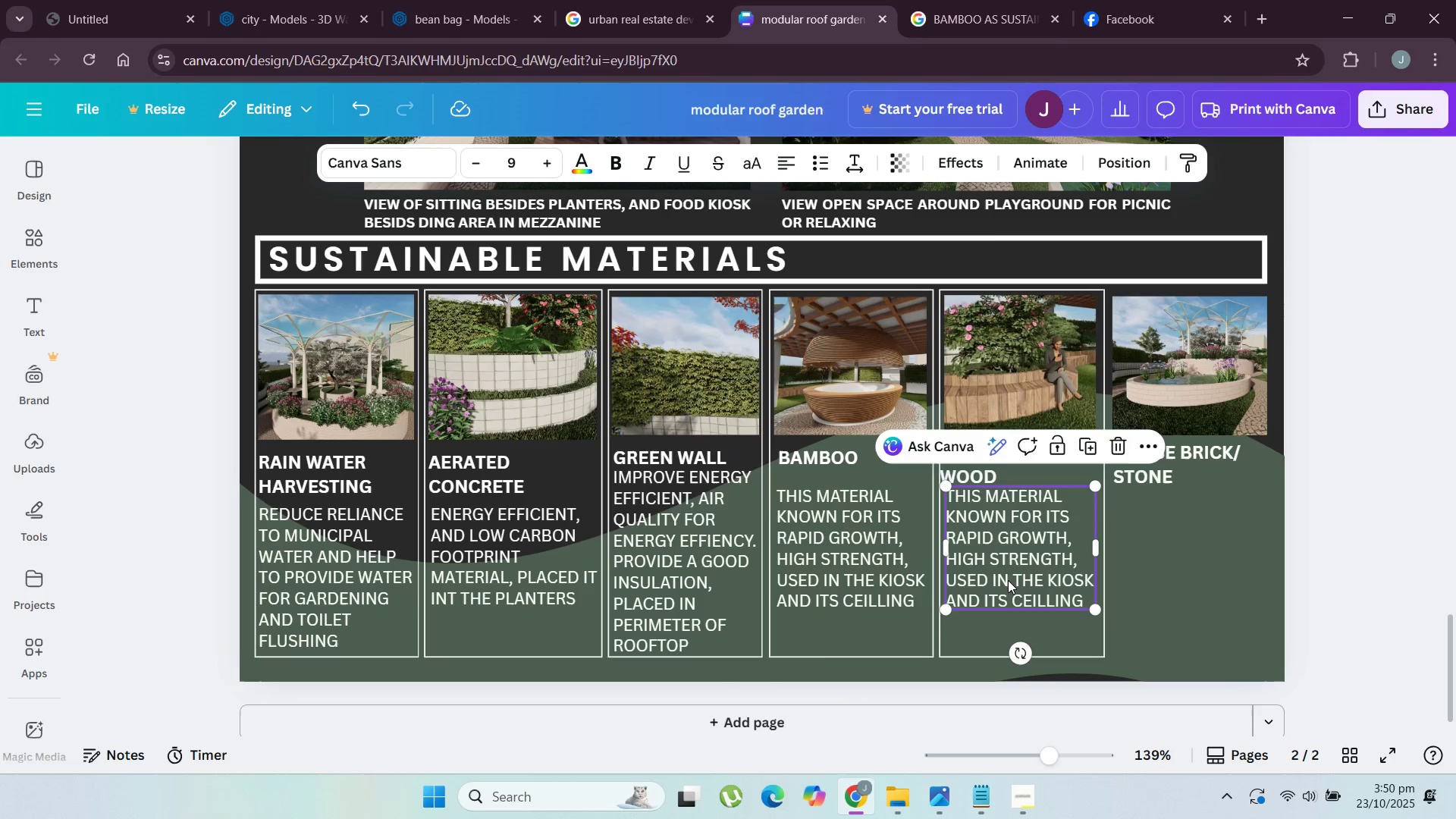 
double_click([1008, 580])
 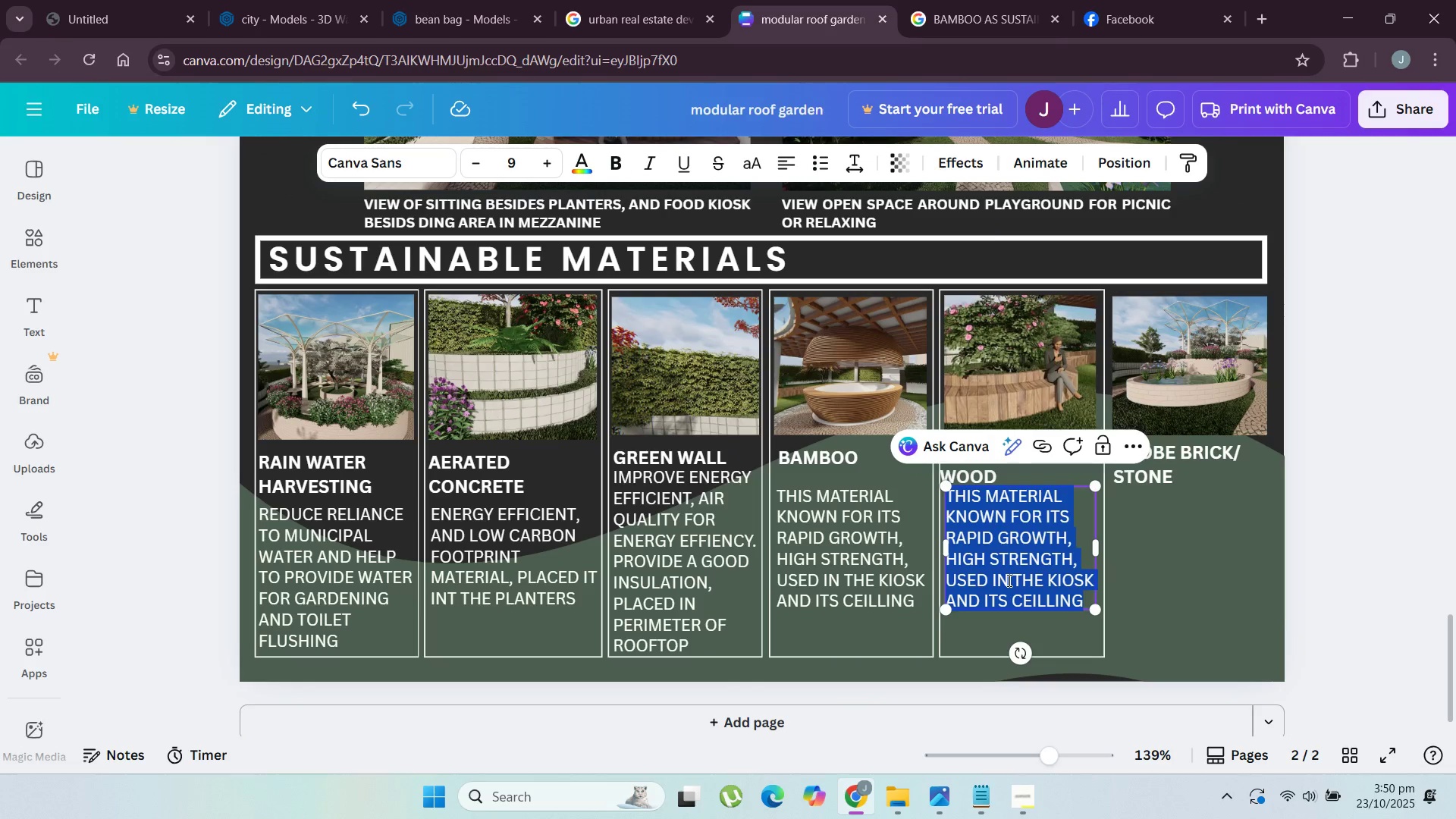 
triple_click([1008, 580])
 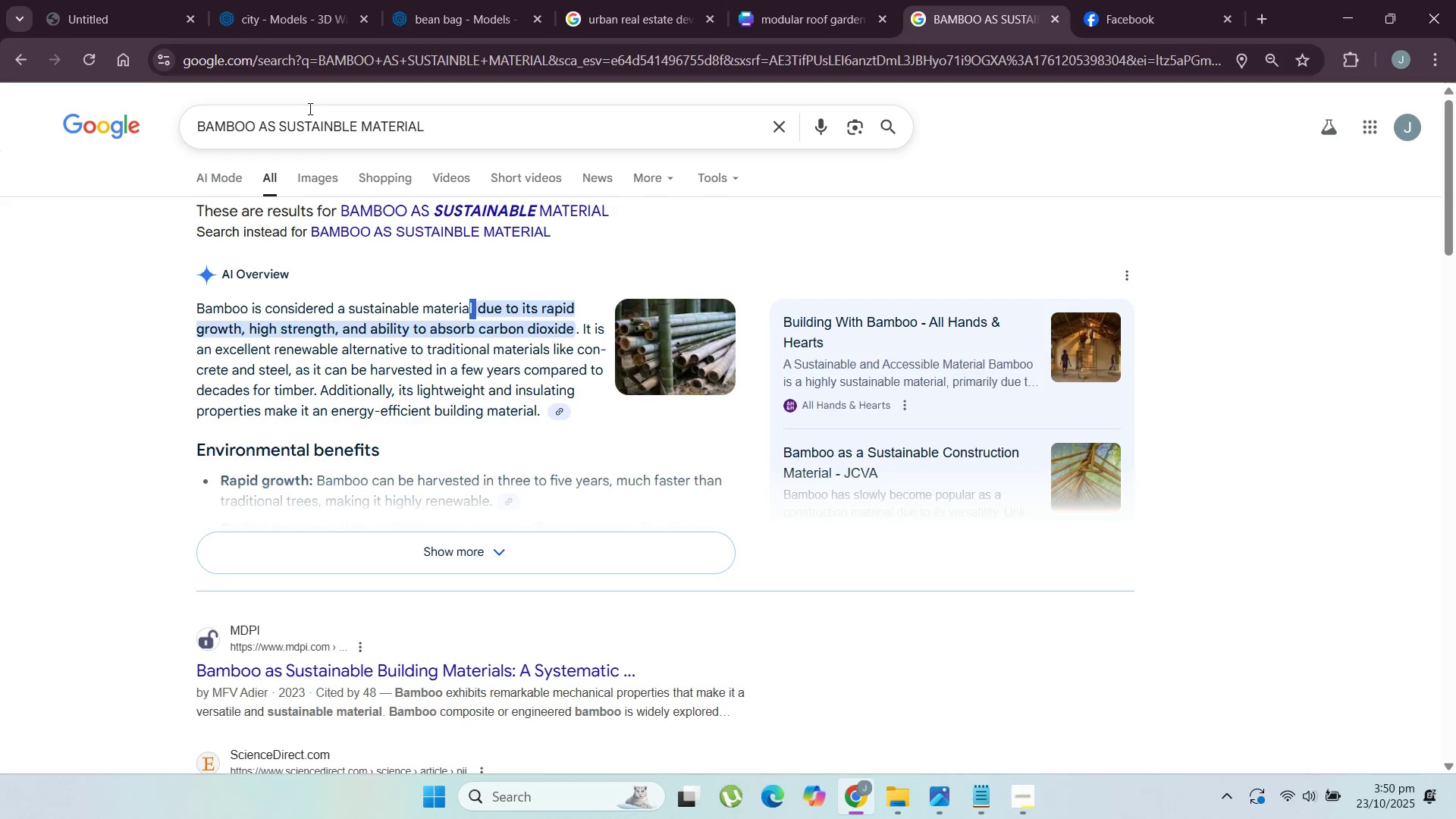 
double_click([230, 130])
 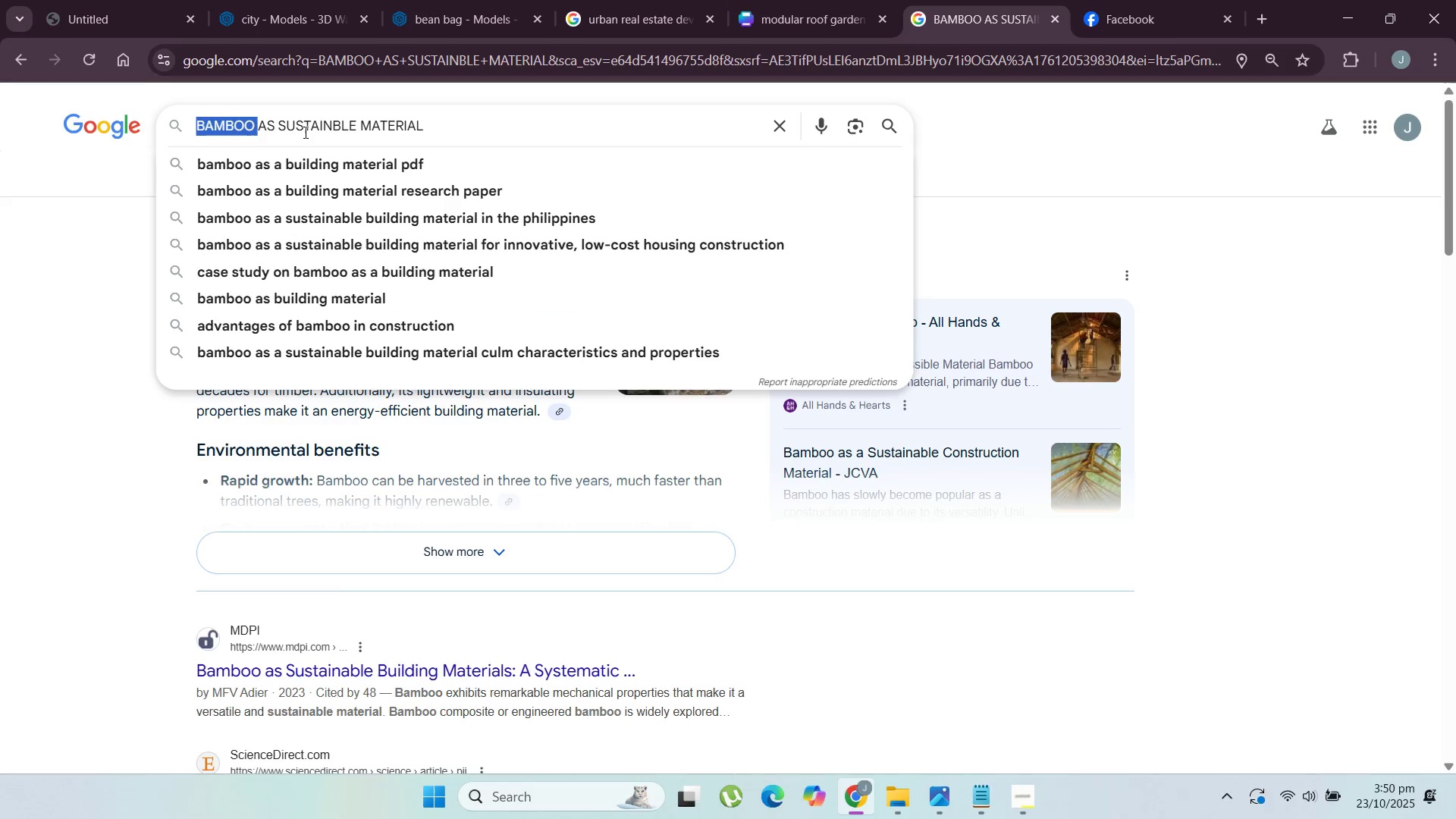 
type(LAMINATED WOOD )
 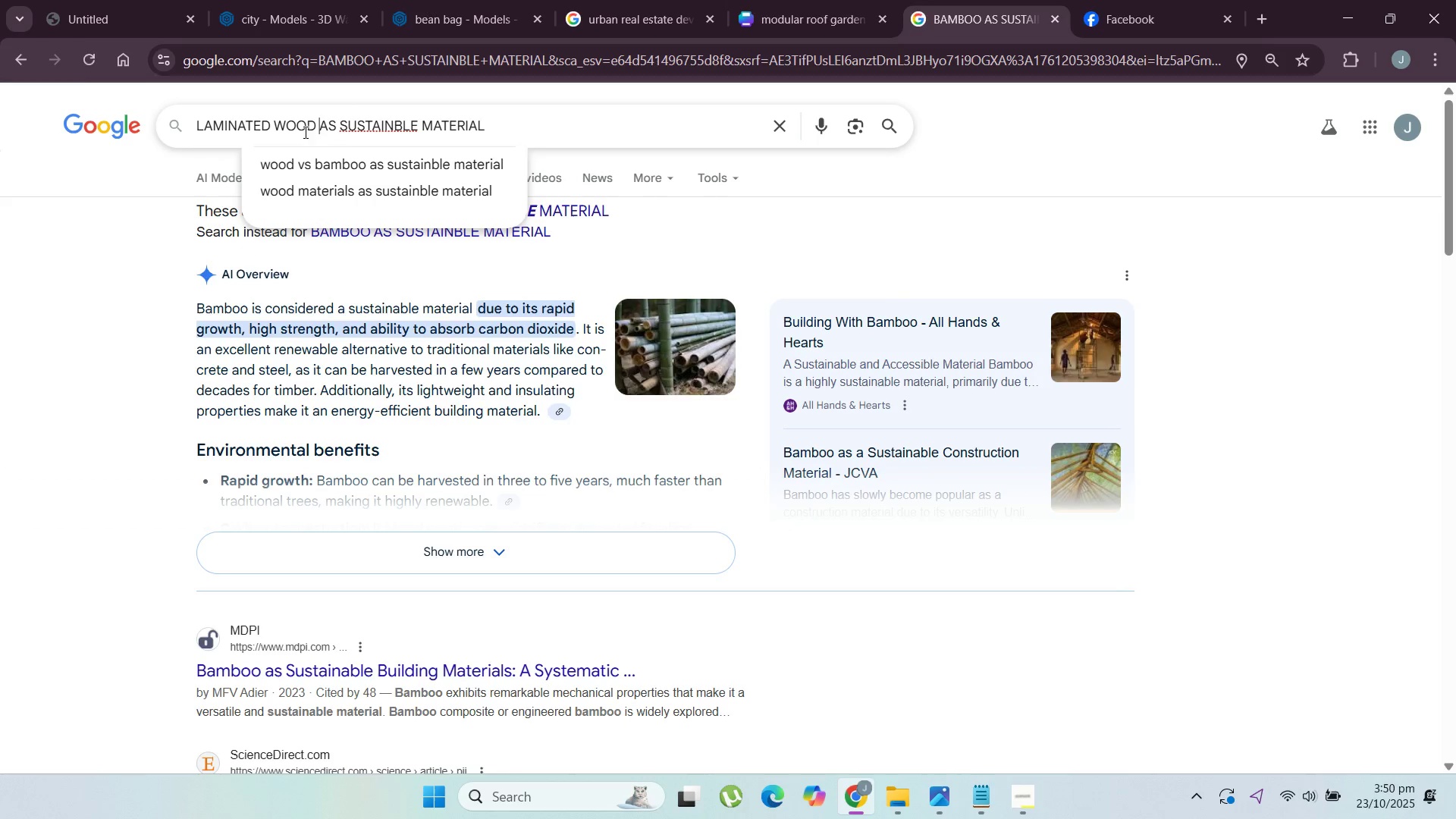 
key(Enter)
 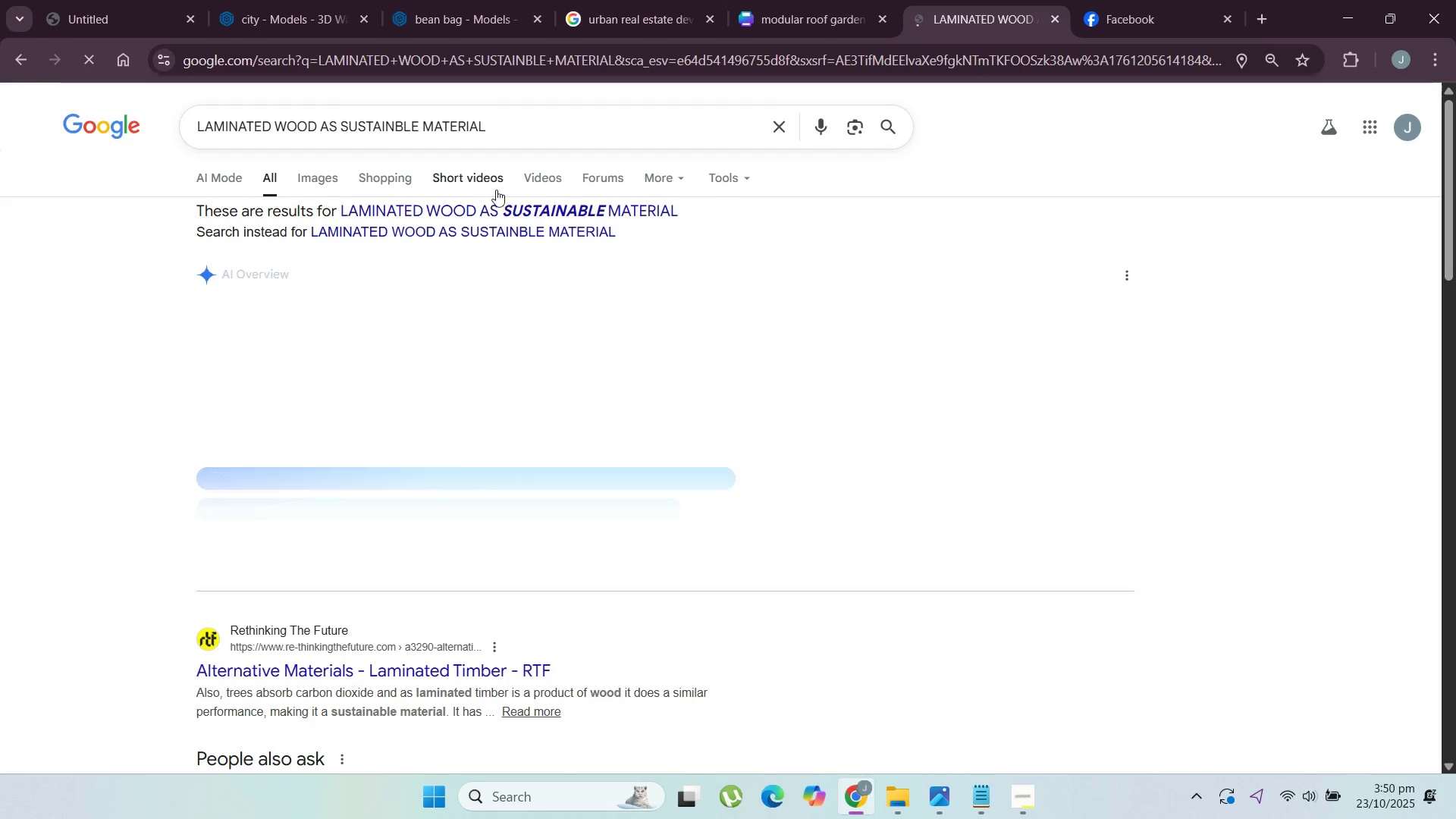 
left_click([529, 214])
 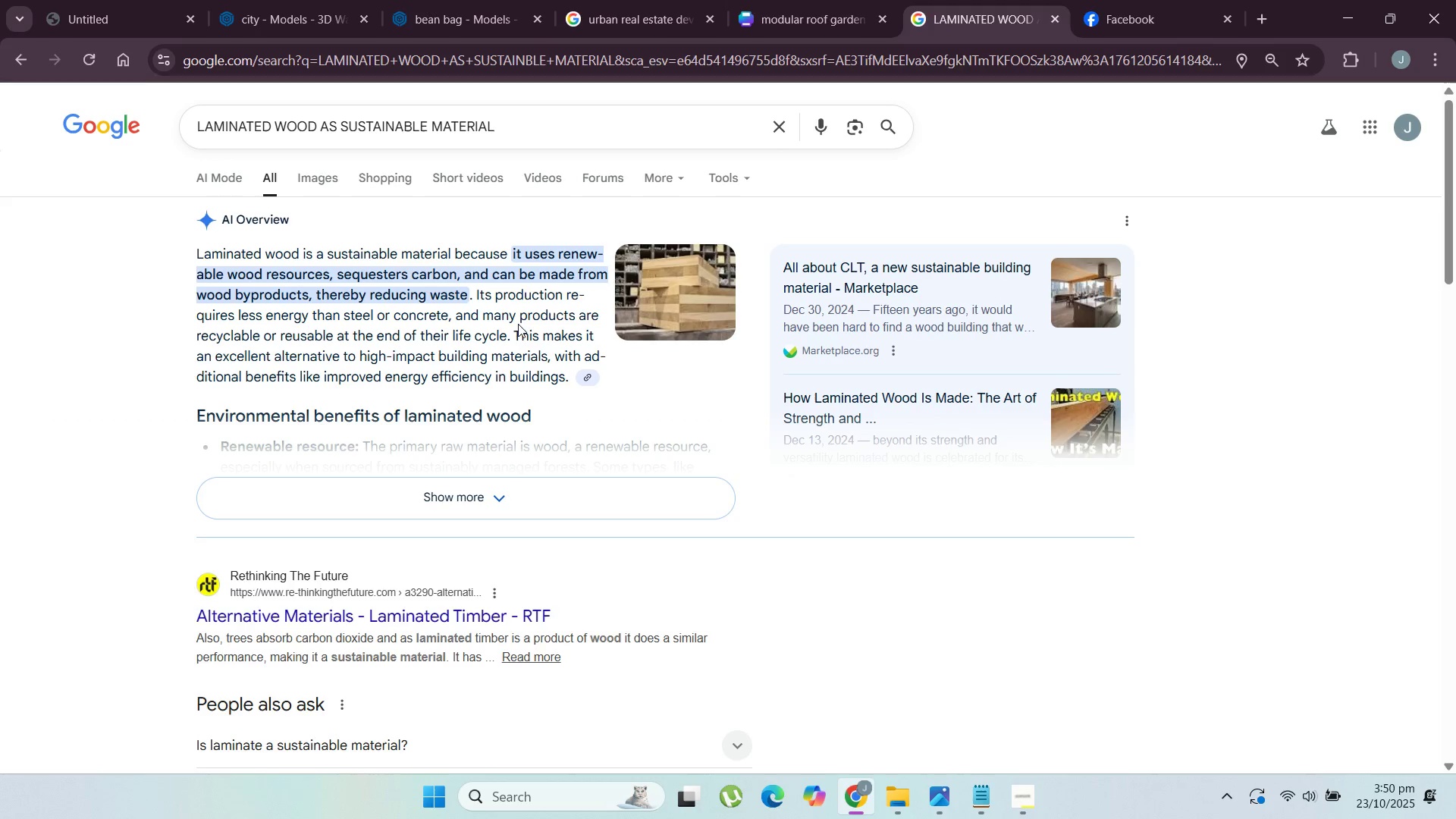 
wait(13.78)
 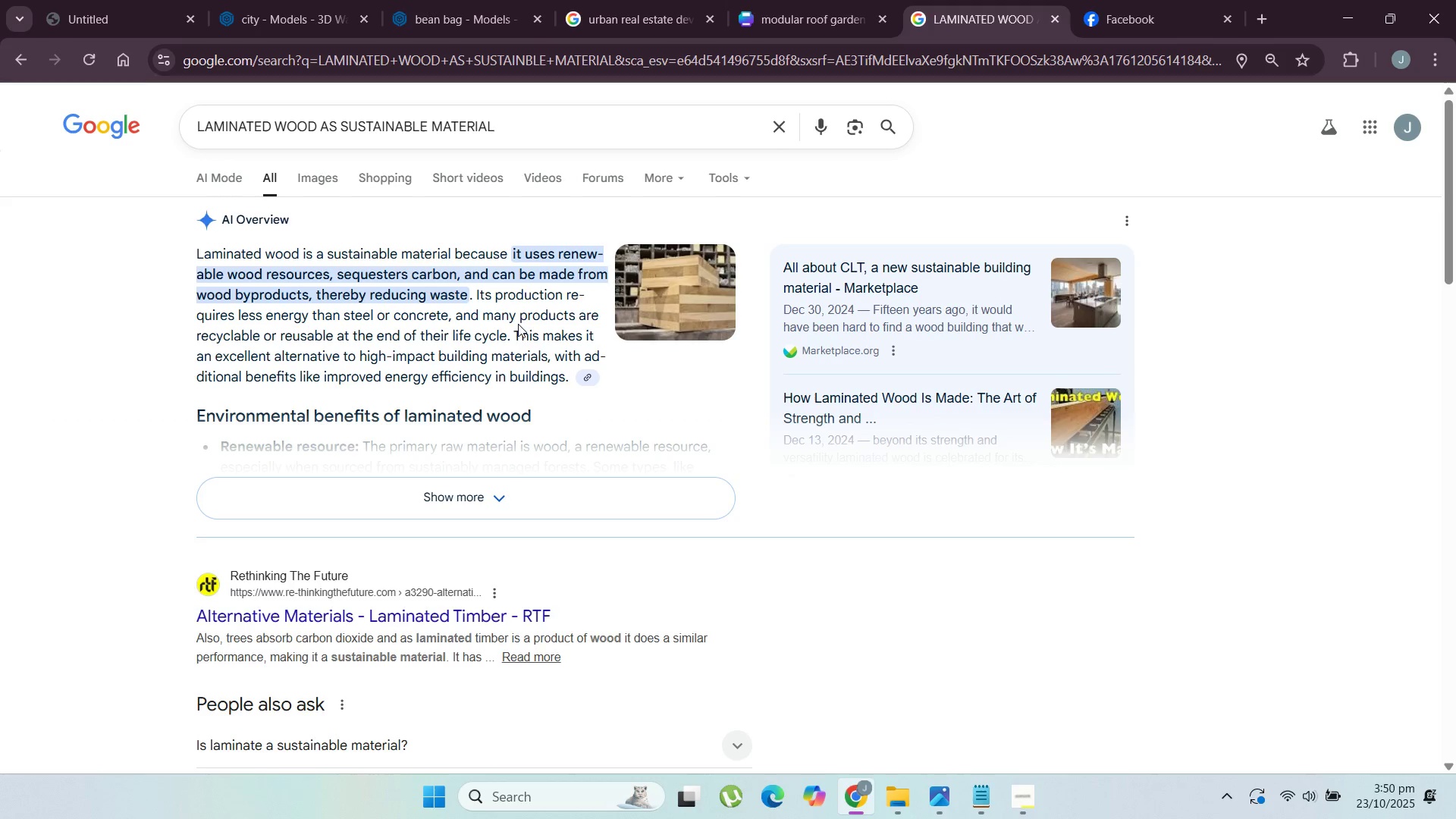 
left_click([836, 14])
 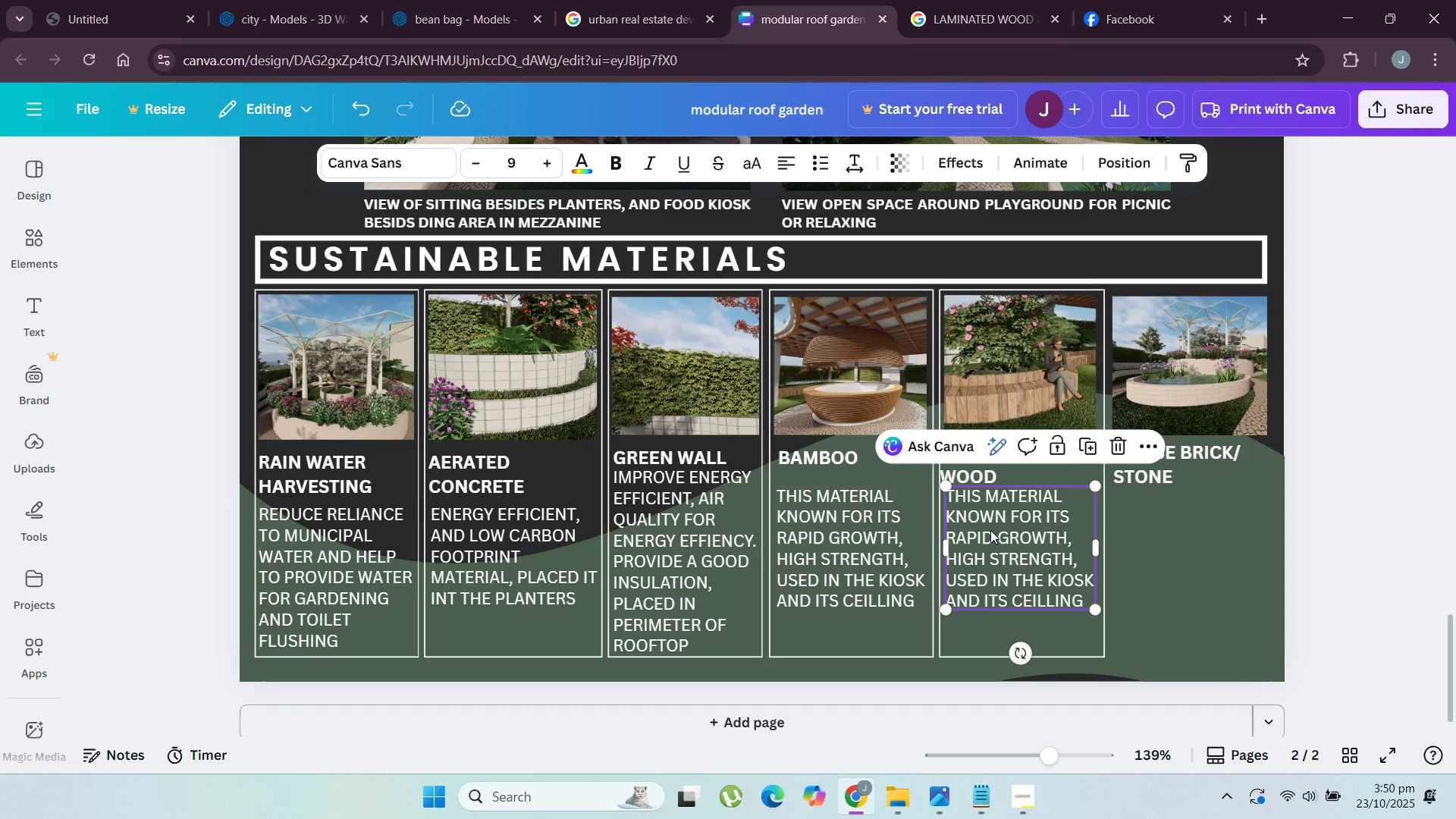 
double_click([990, 530])
 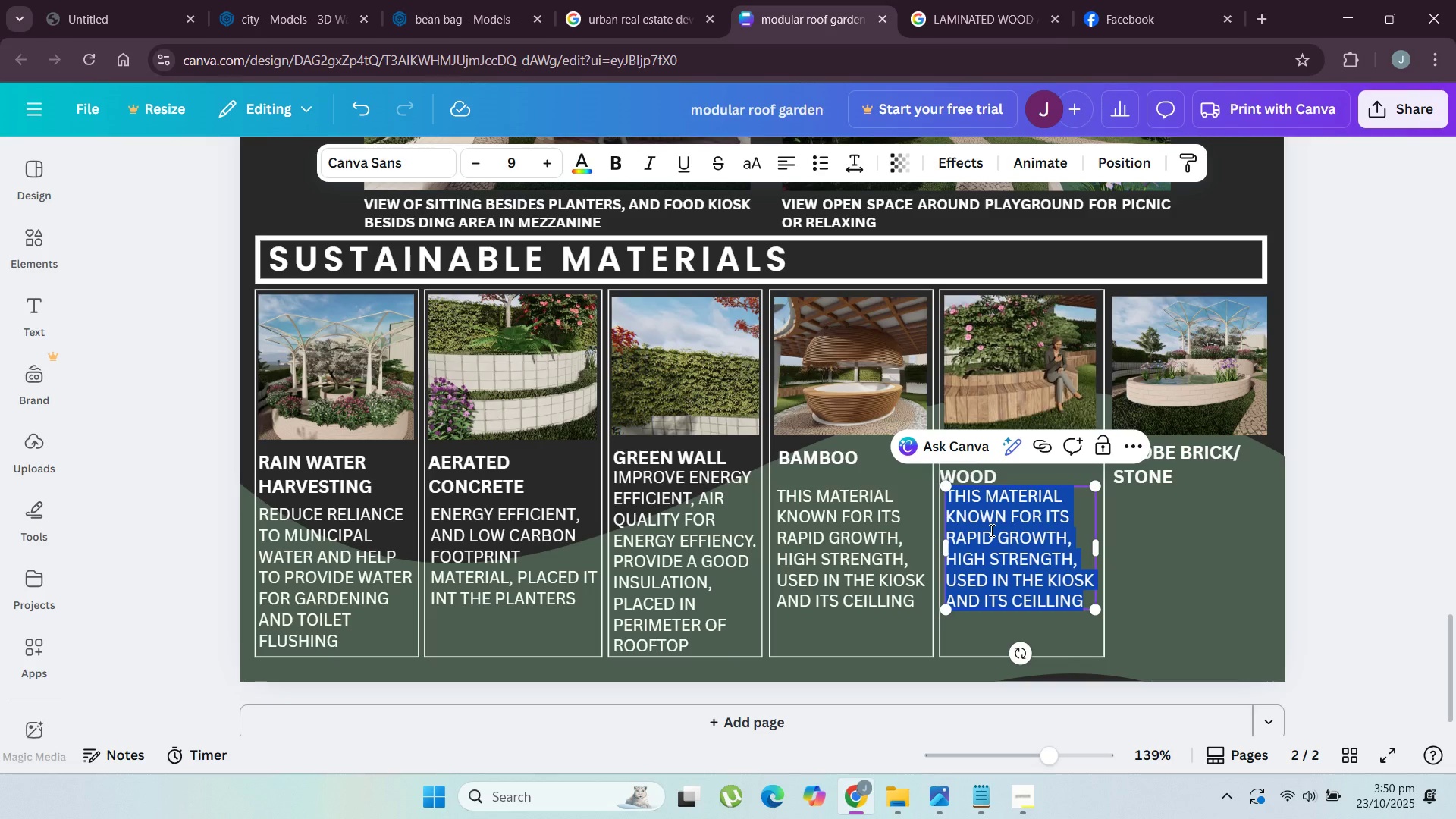 
triple_click([990, 530])
 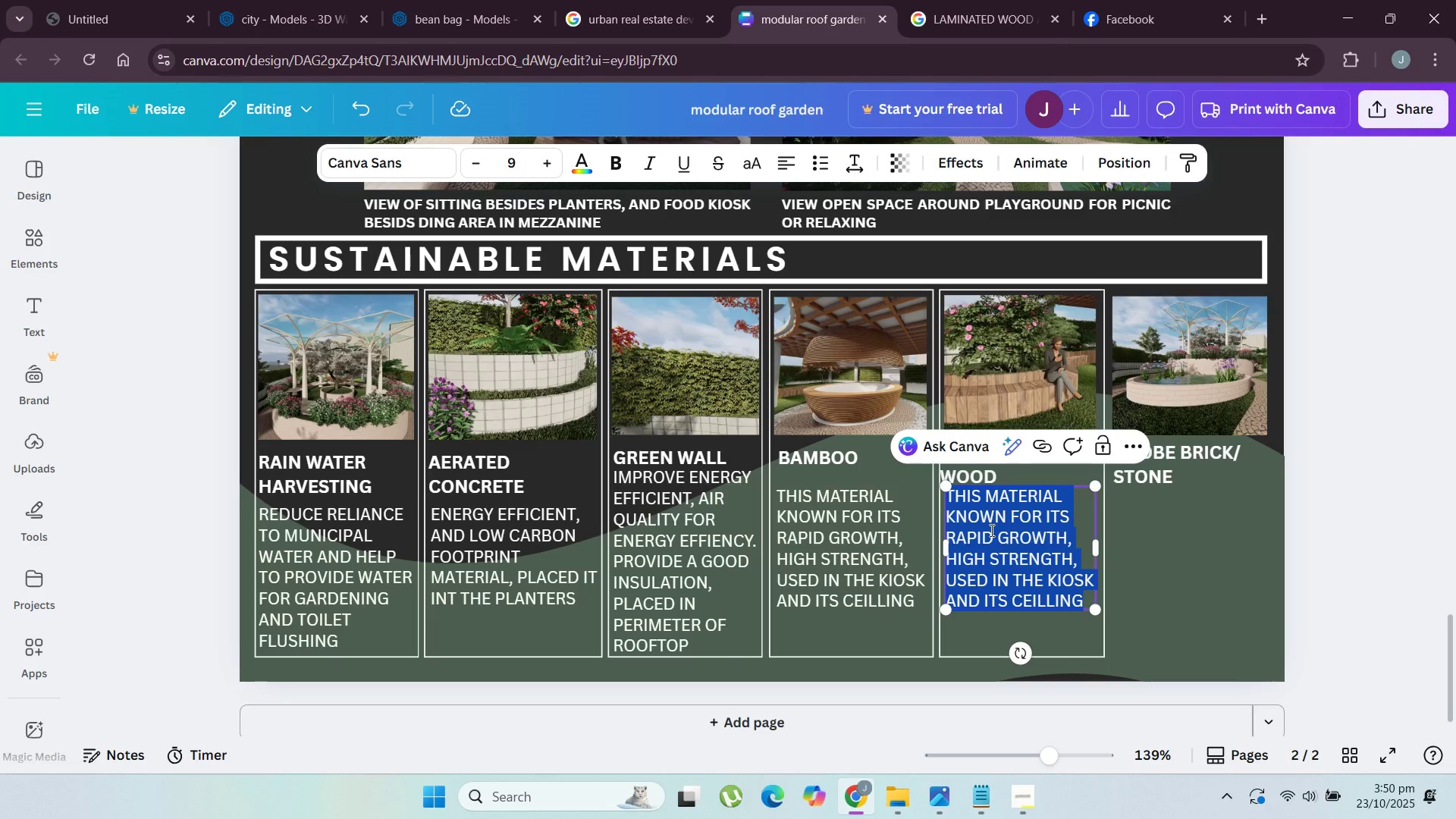 
type(USES RENEWABLE W)
 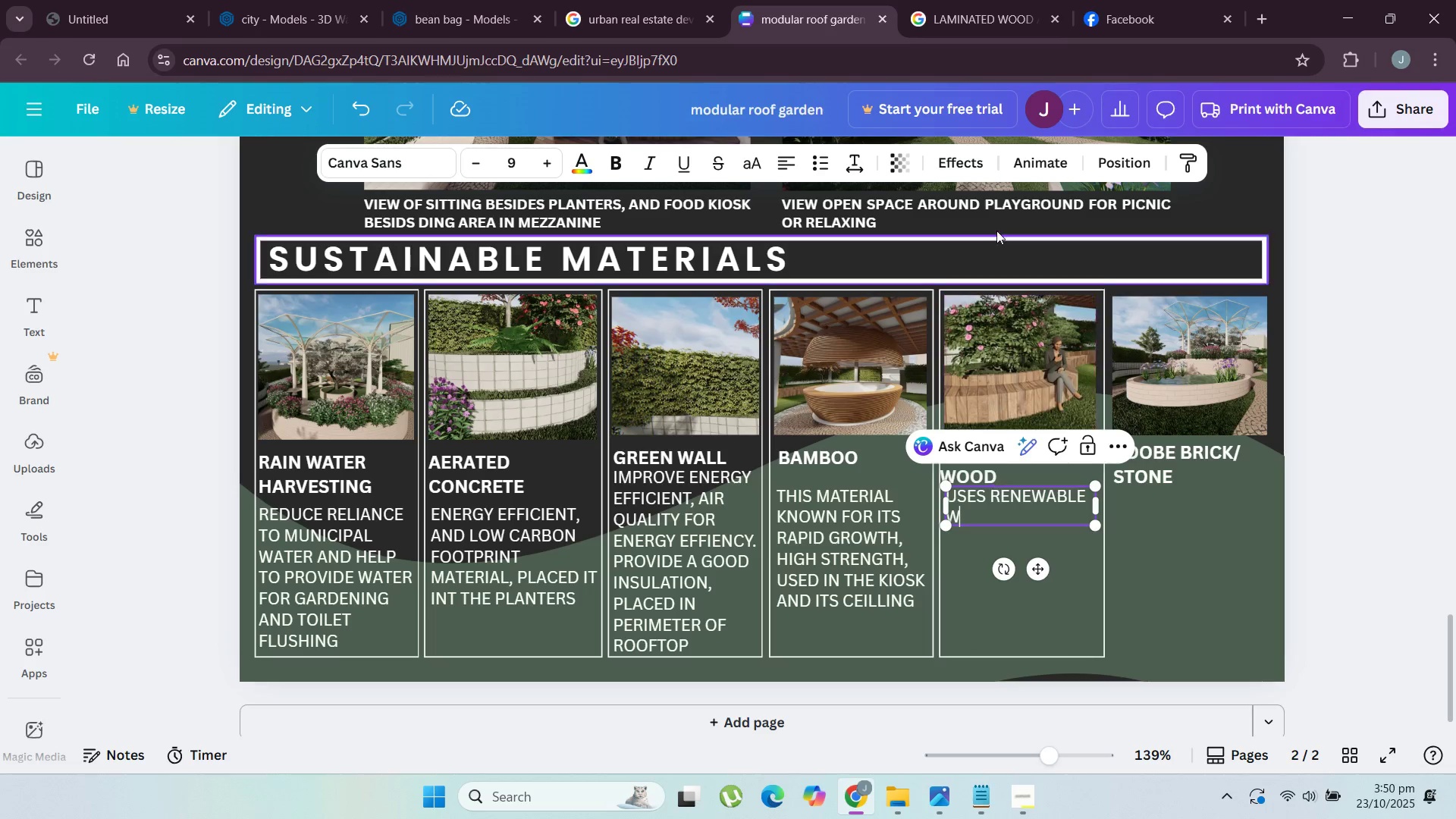 
left_click([971, 0])
 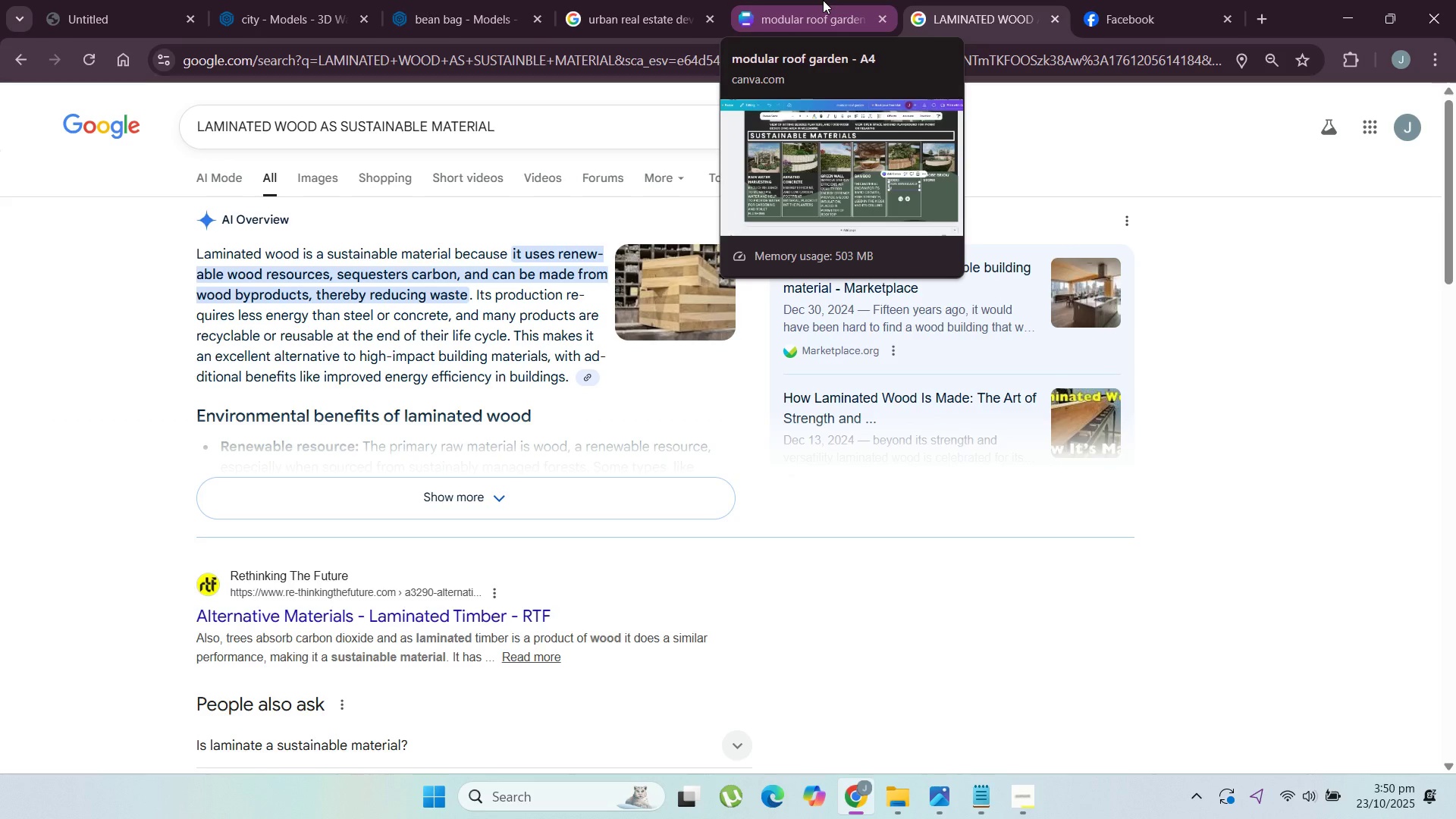 
left_click([823, 0])
 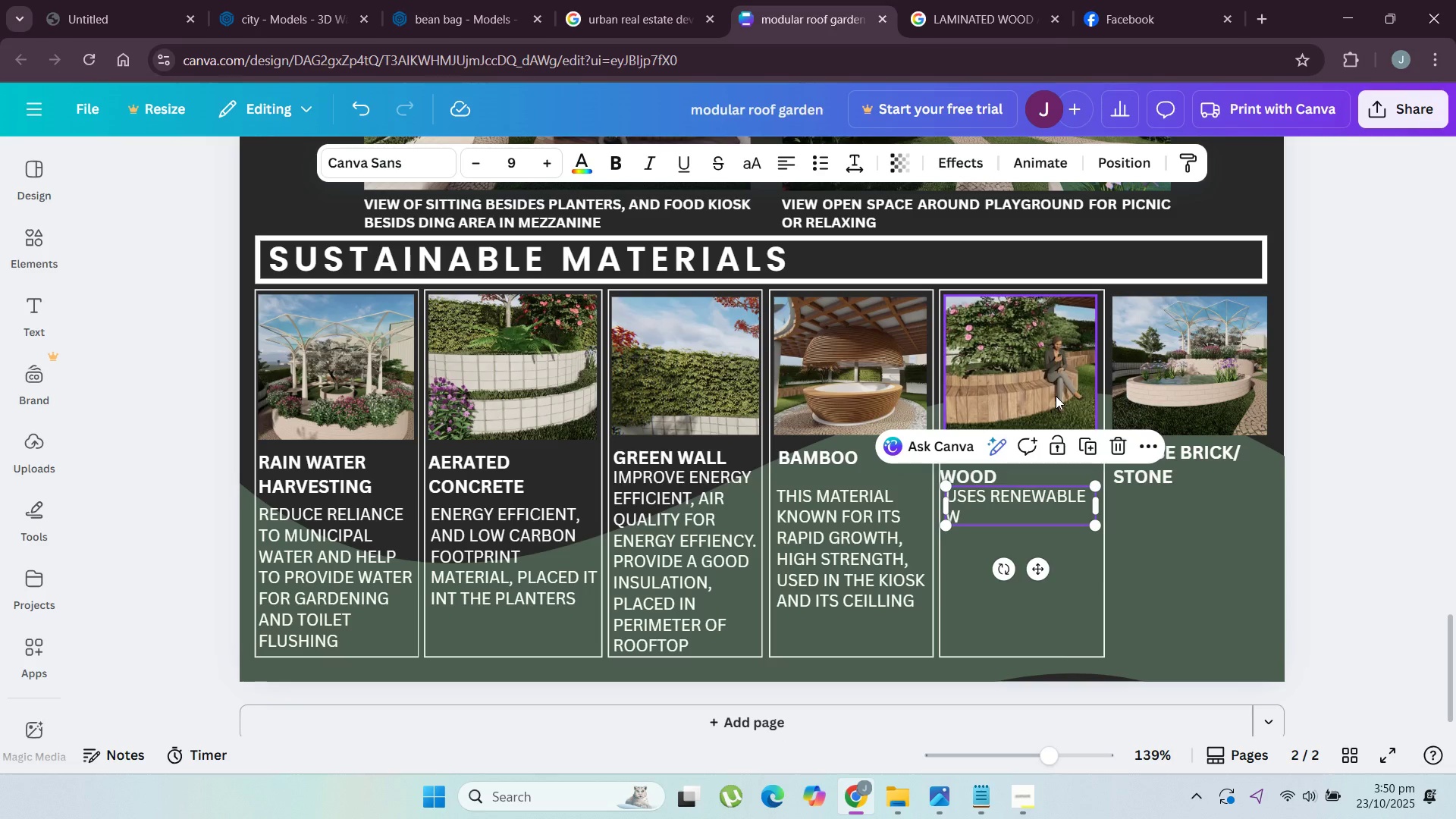 
type(OOD RE)
key(Escape)
 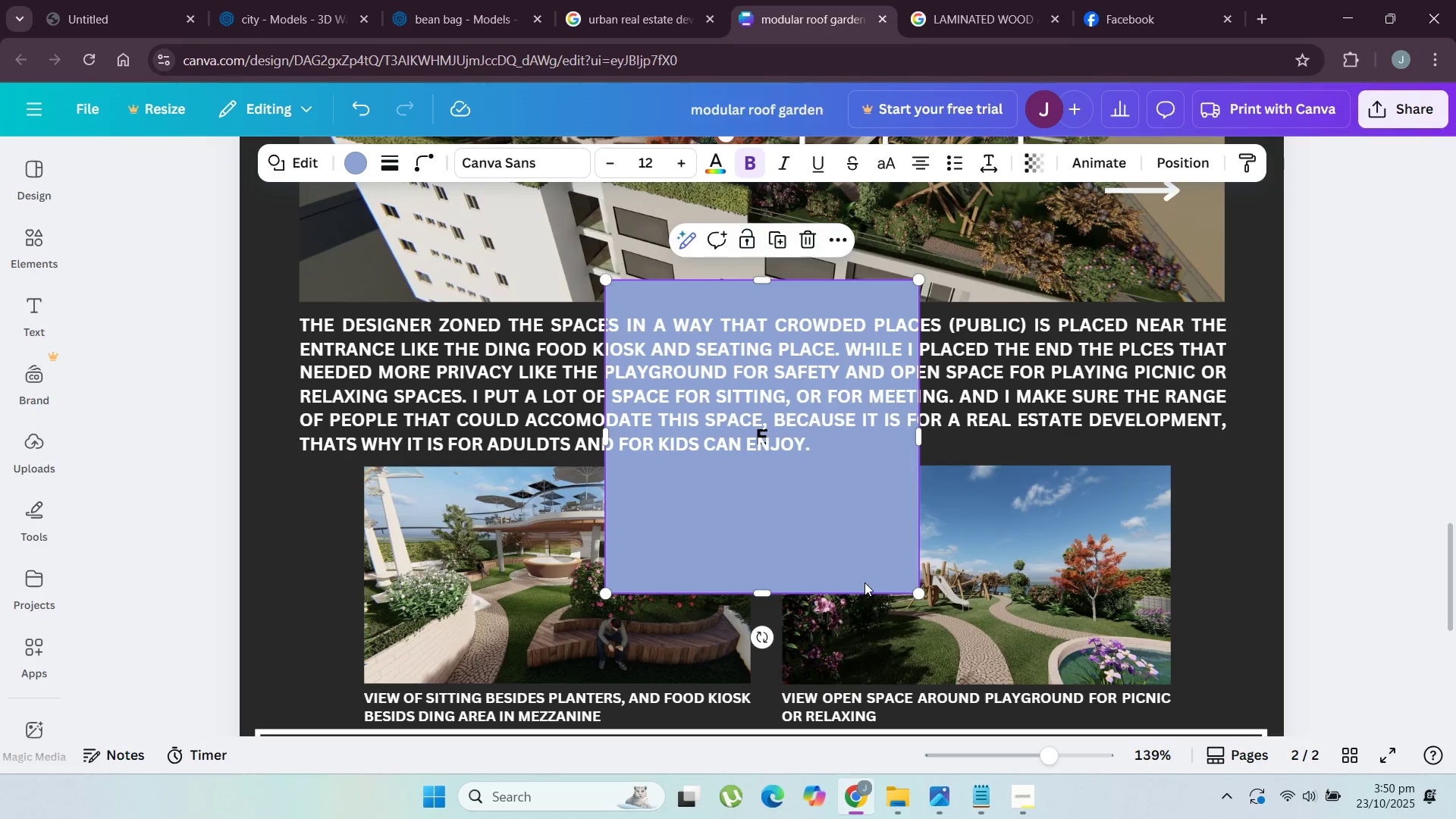 
left_click([864, 582])
 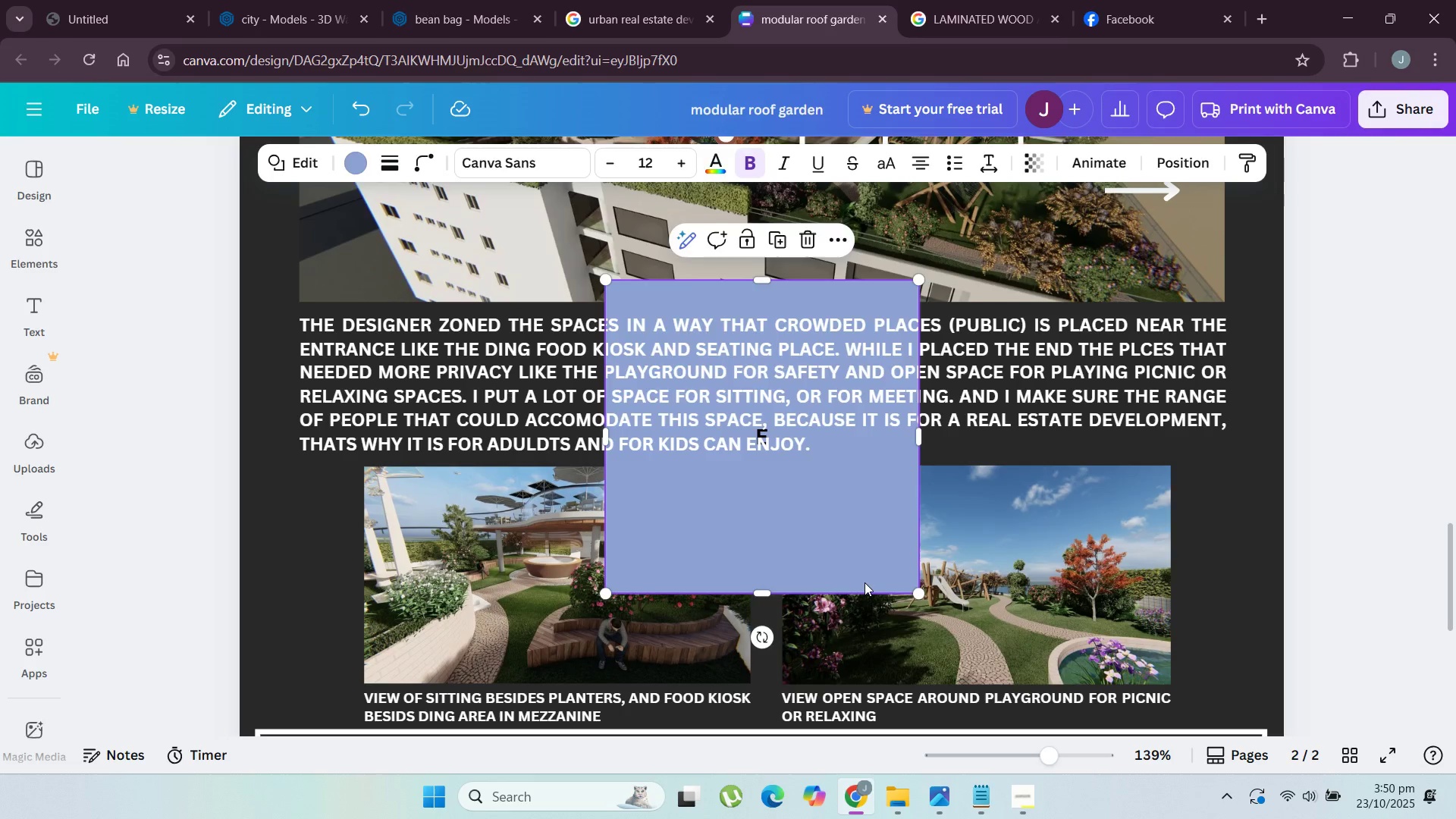 
key(Delete)
 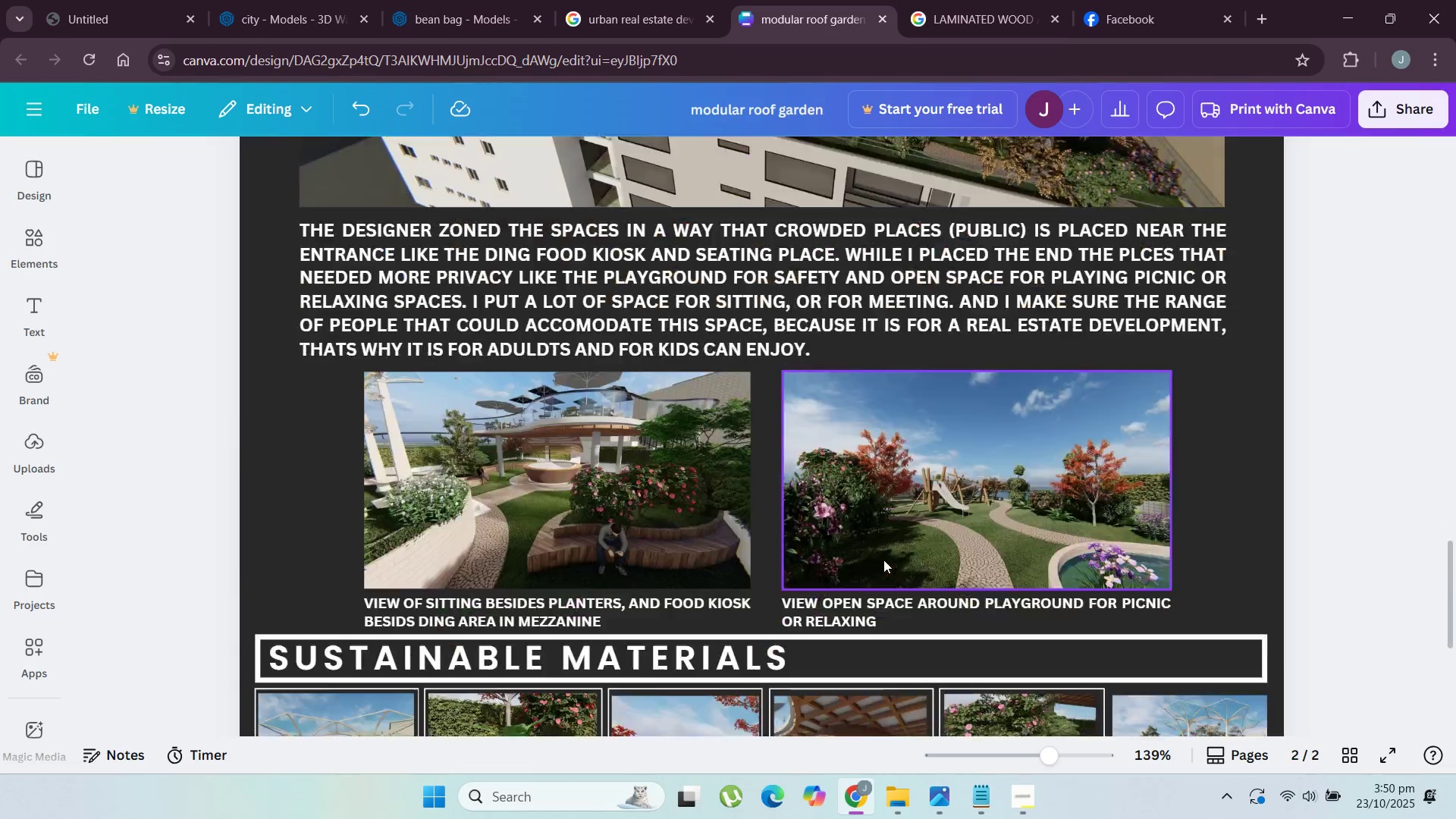 
scroll: coordinate [883, 560], scroll_direction: down, amount: 4.0
 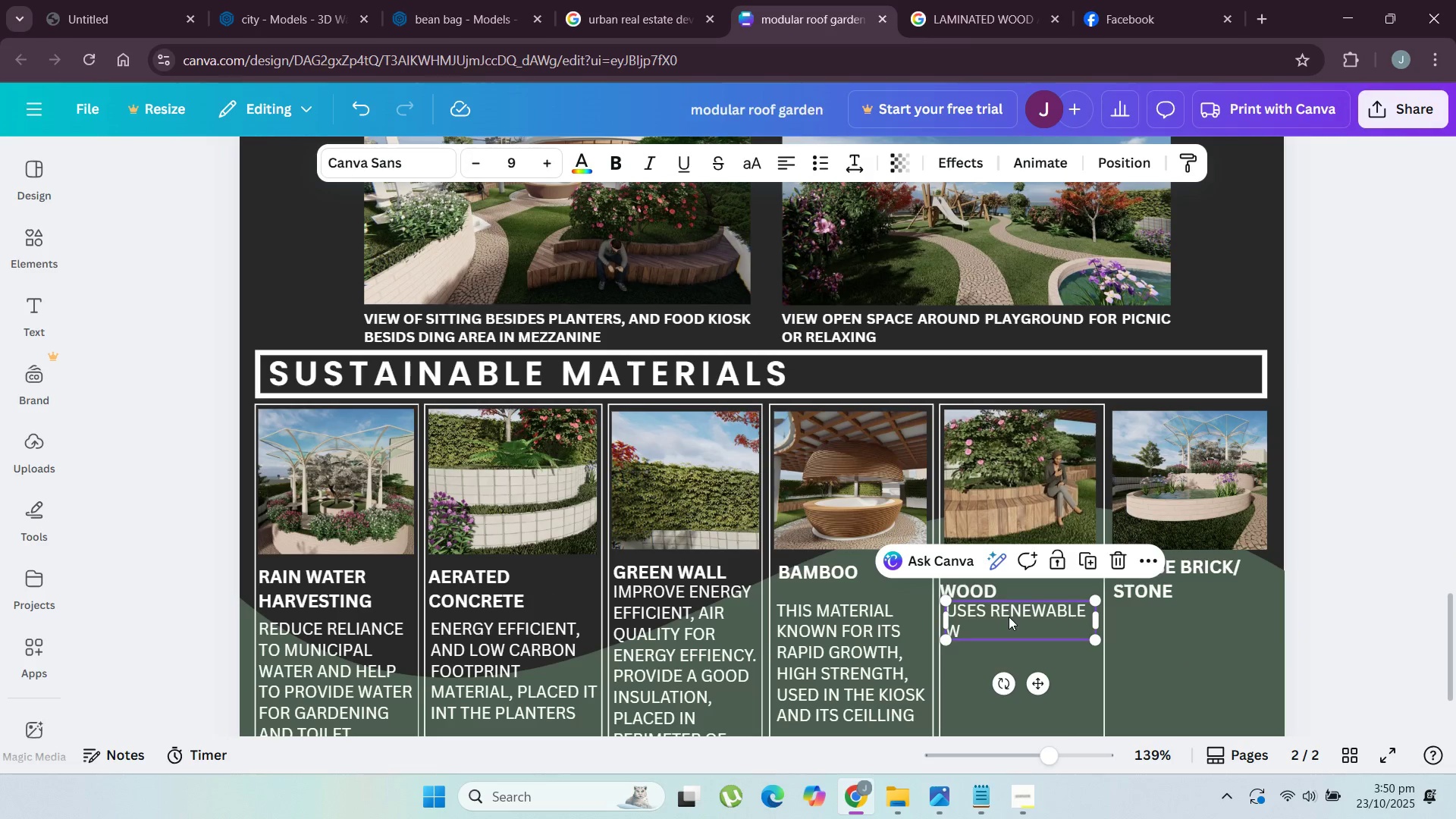 
double_click([1009, 617])
 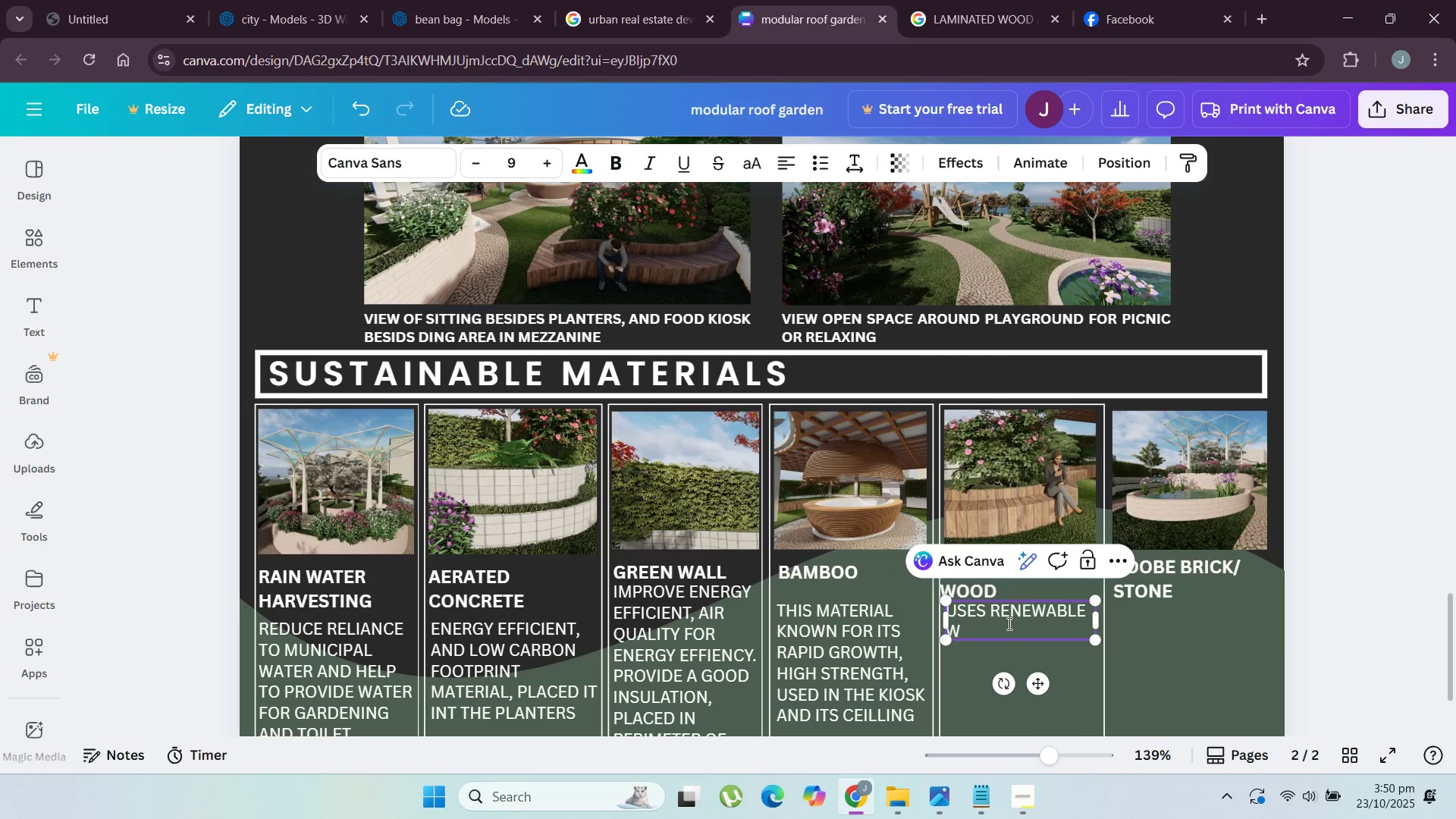 
left_click([1008, 623])
 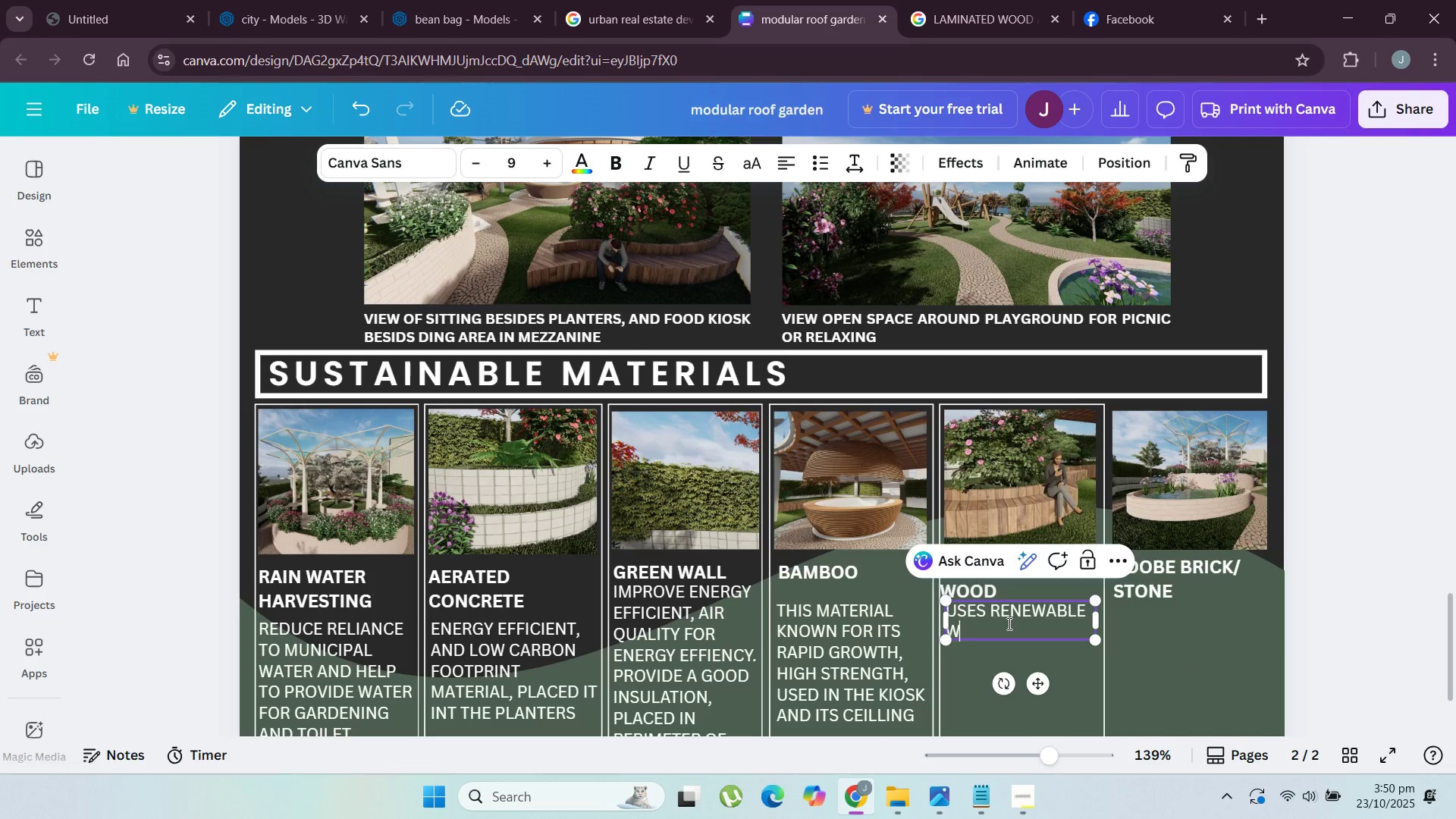 
type(OOD RESOURCES )
 